 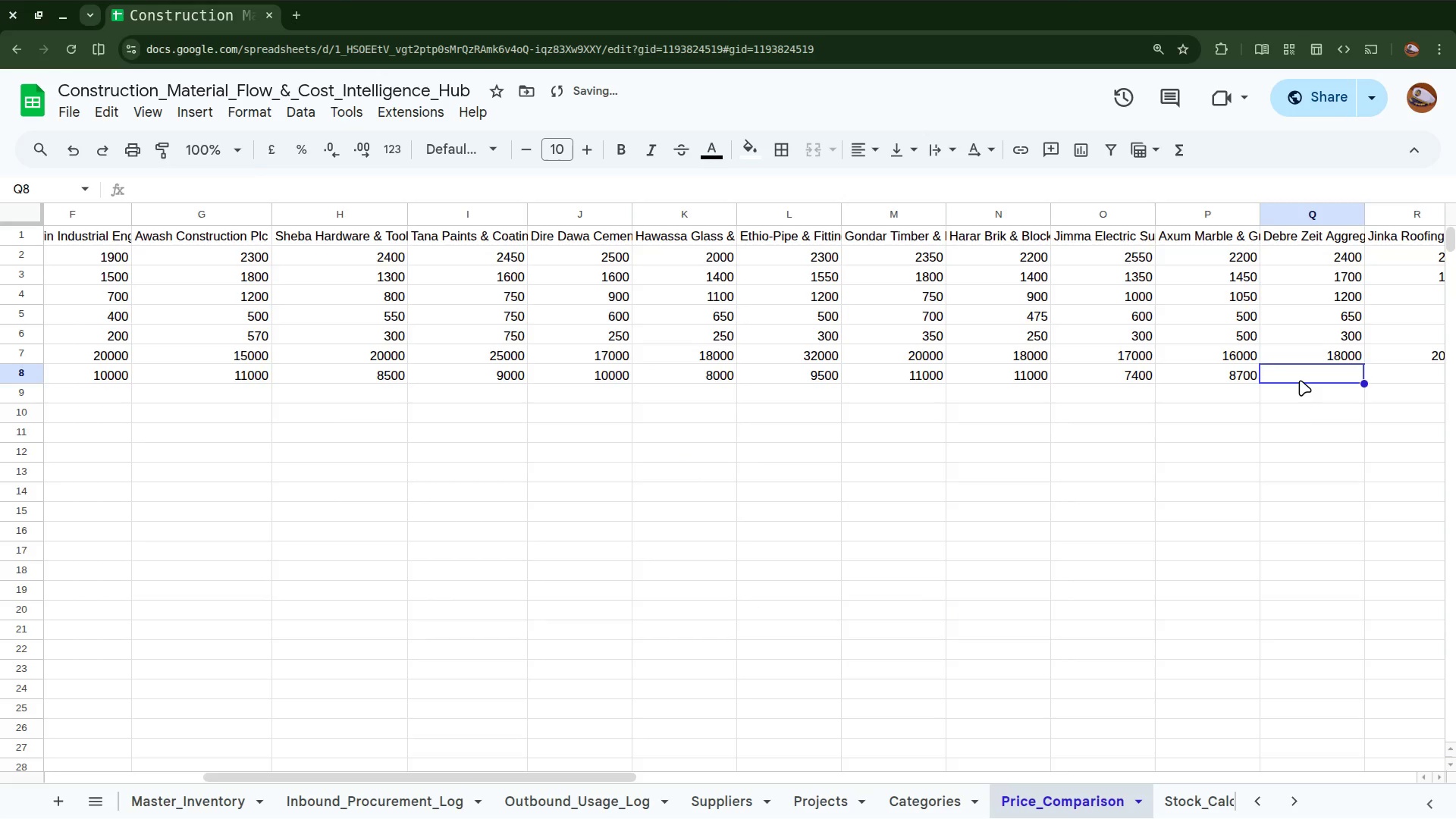 
type(11000)
 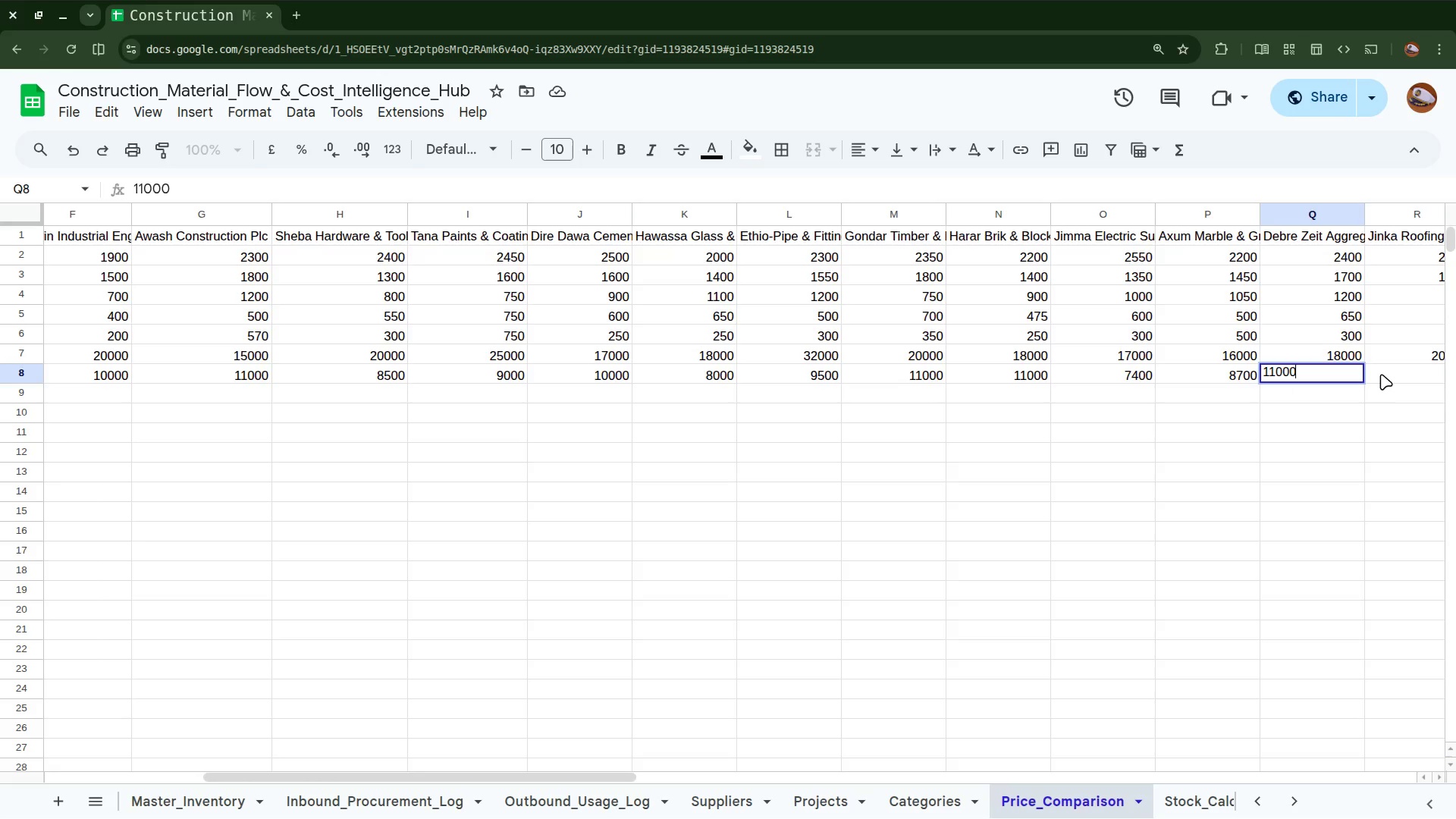 
scroll: coordinate [1367, 377], scroll_direction: down, amount: 8.0
 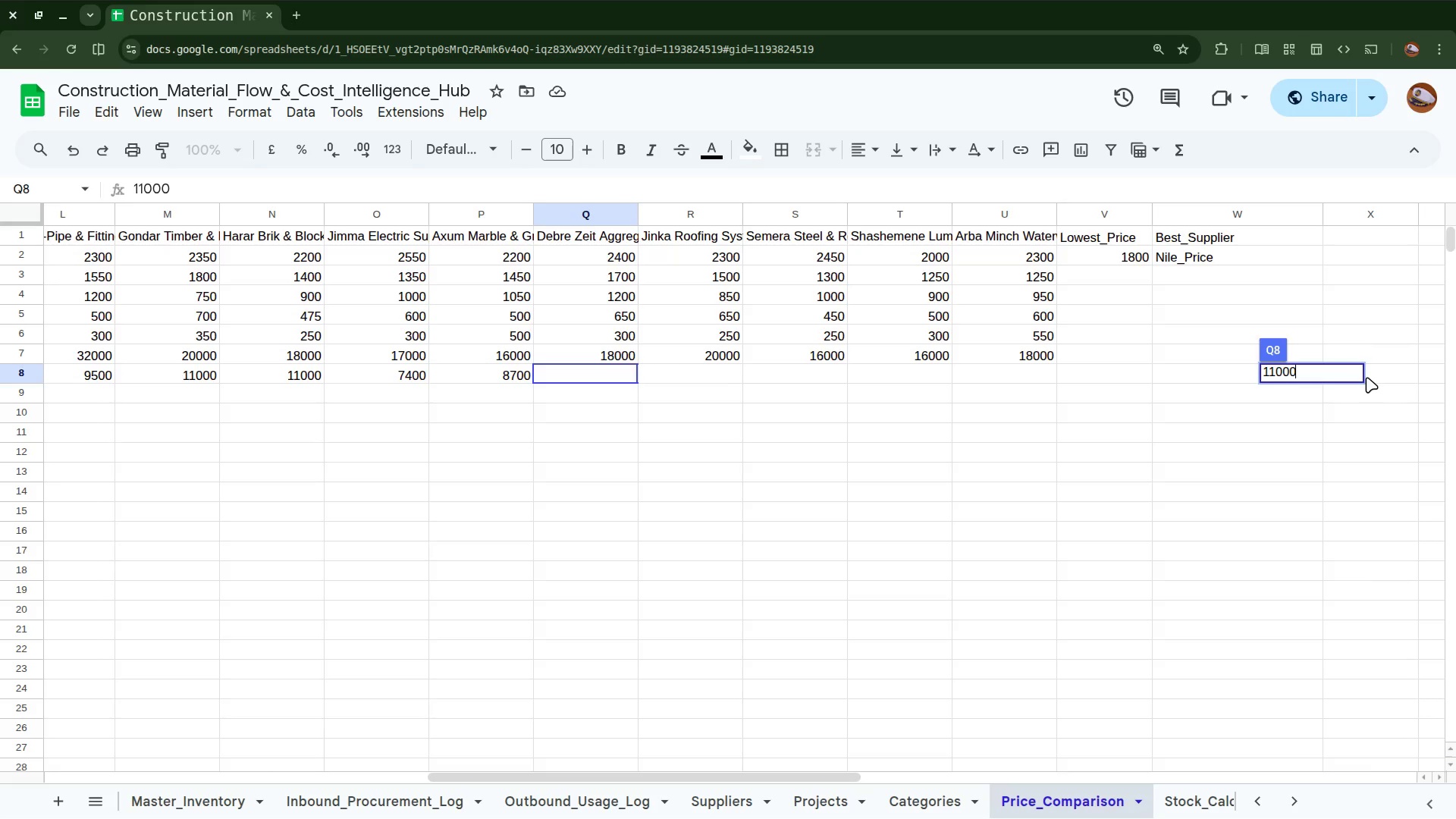 
key(Enter)
 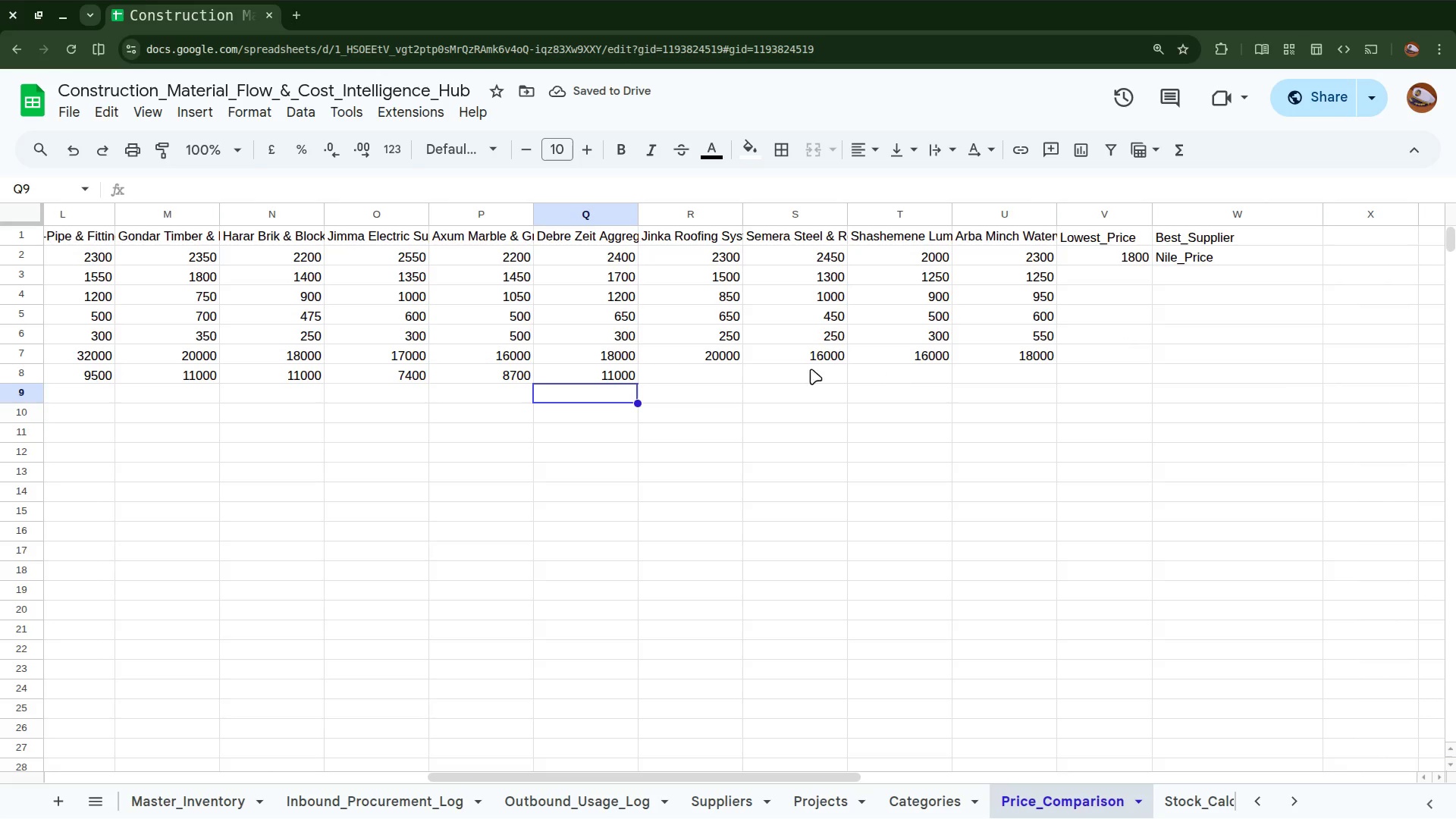 
left_click([700, 375])
 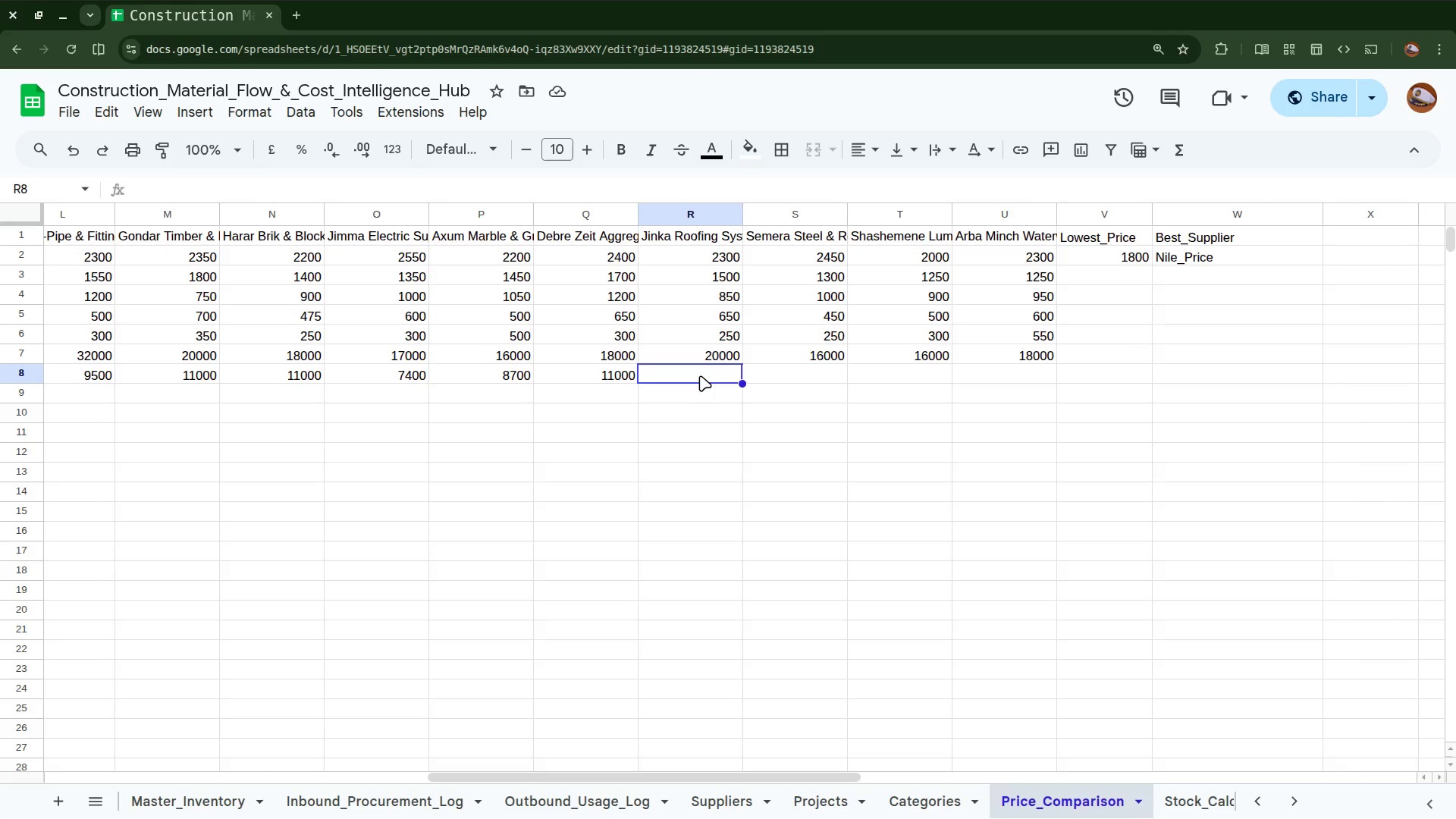 
type(cq)
key(Backspace)
key(Backspace)
type(1000)
 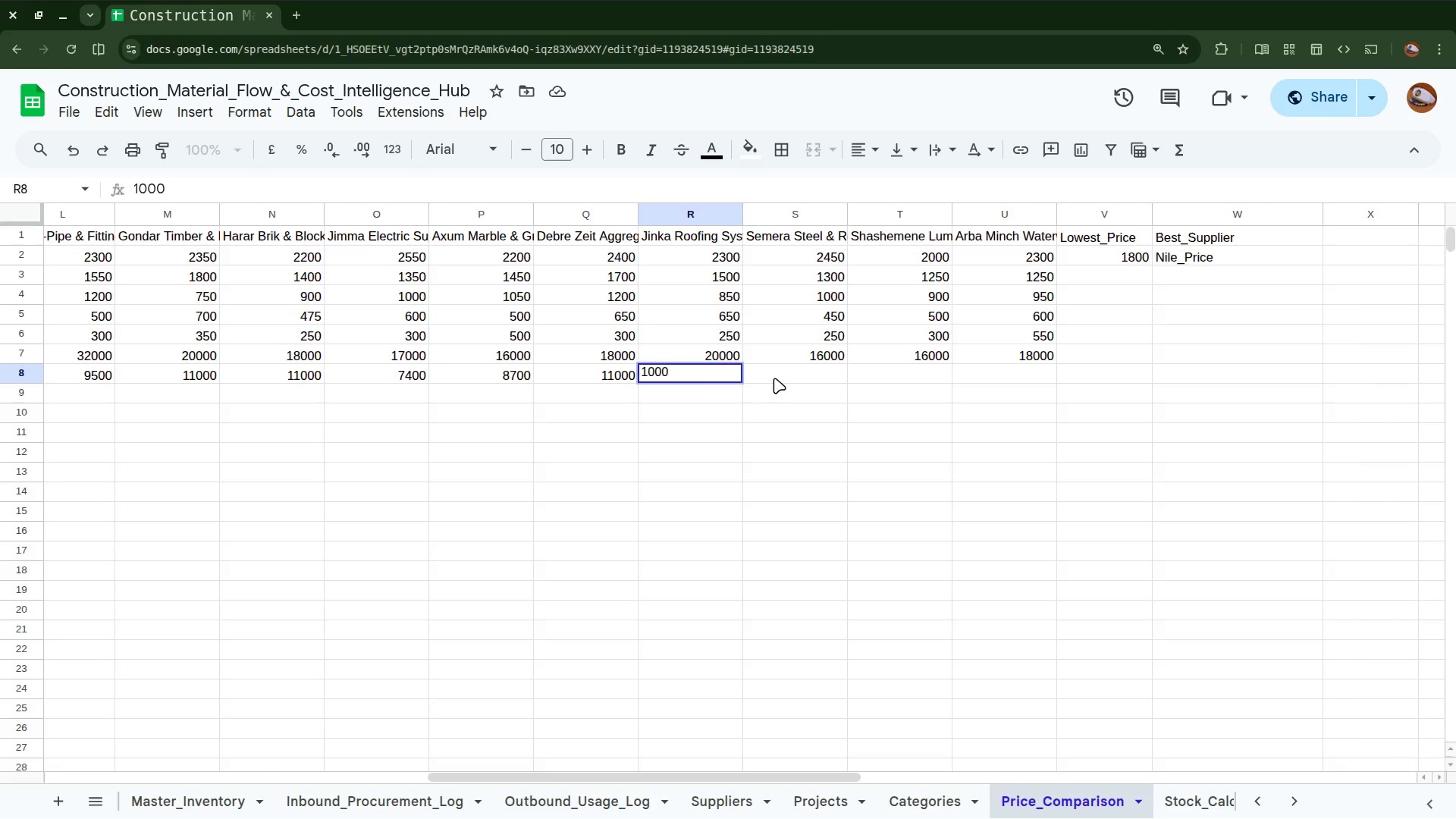 
left_click([777, 375])
 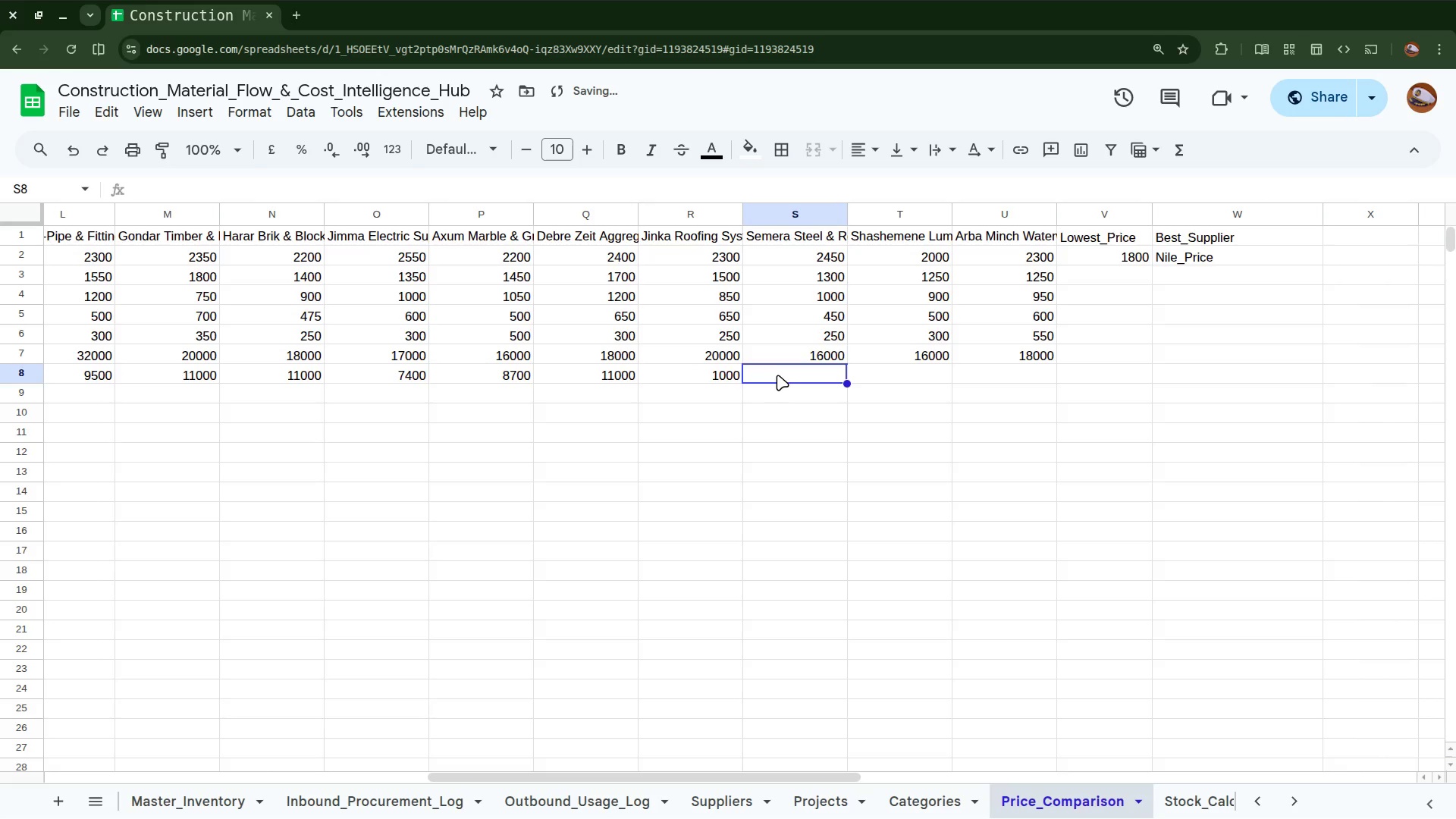 
type(11000)
 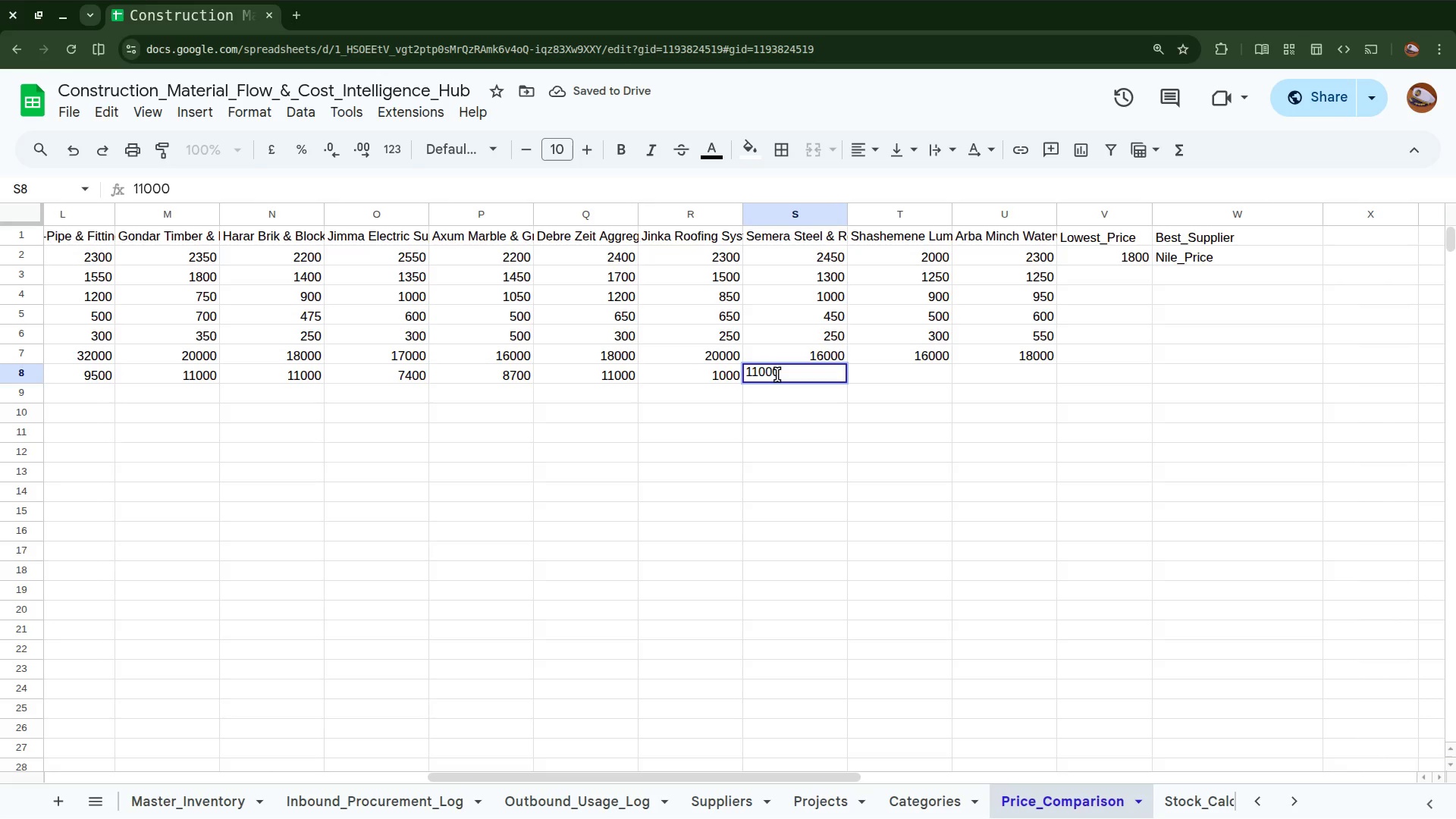 
key(ArrowRight)
 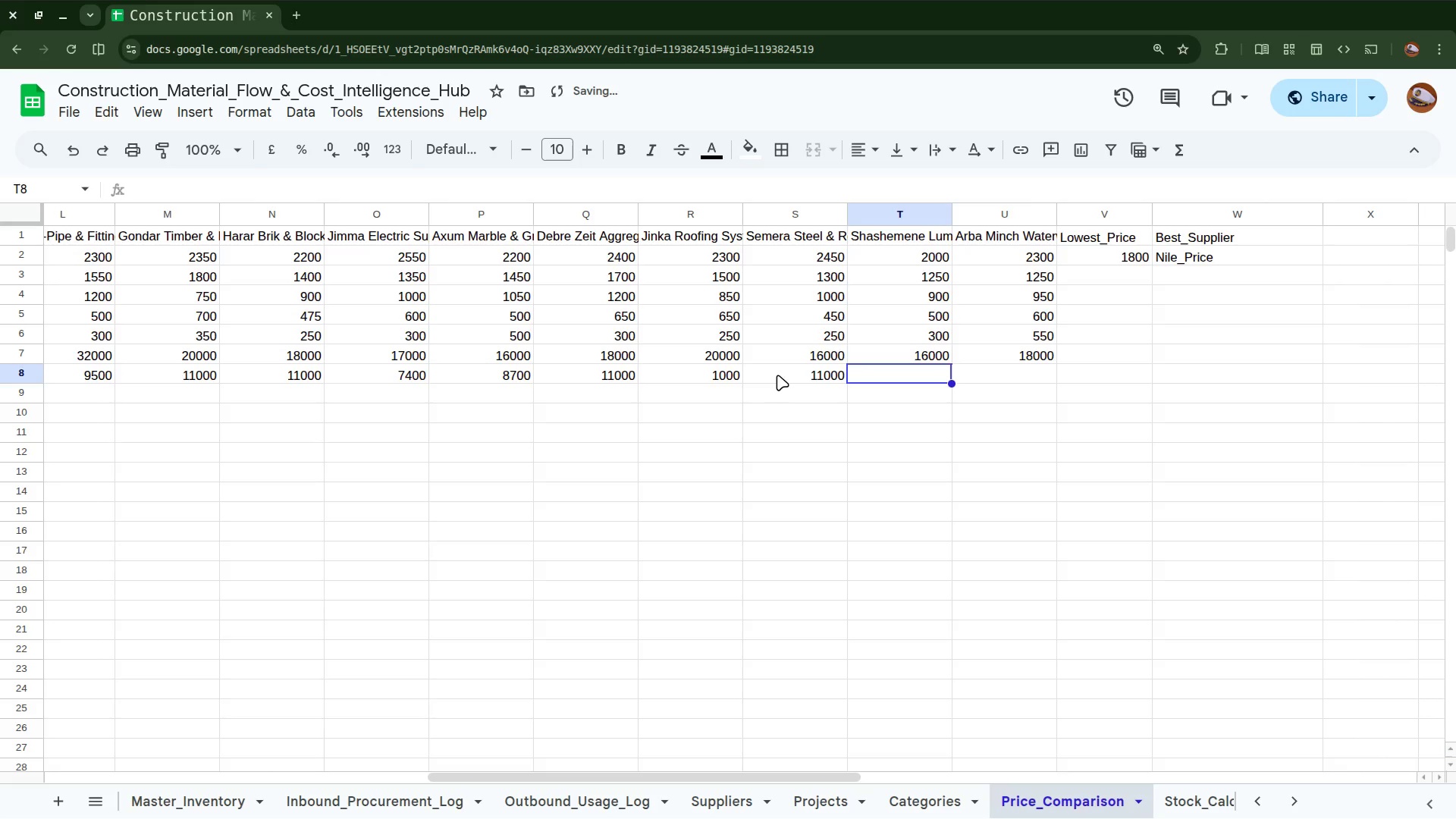 
type(90000)
 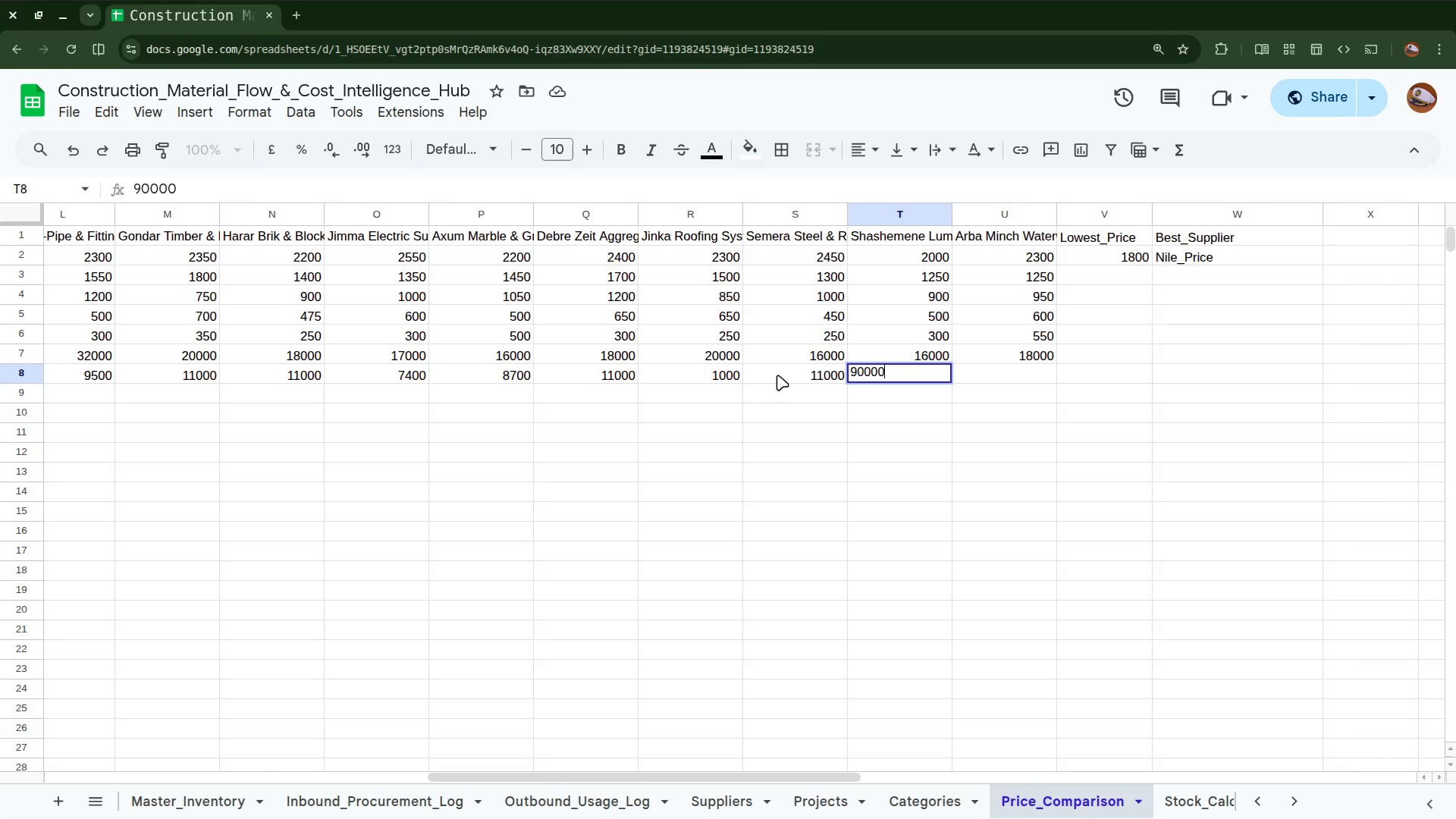 
wait(5.4)
 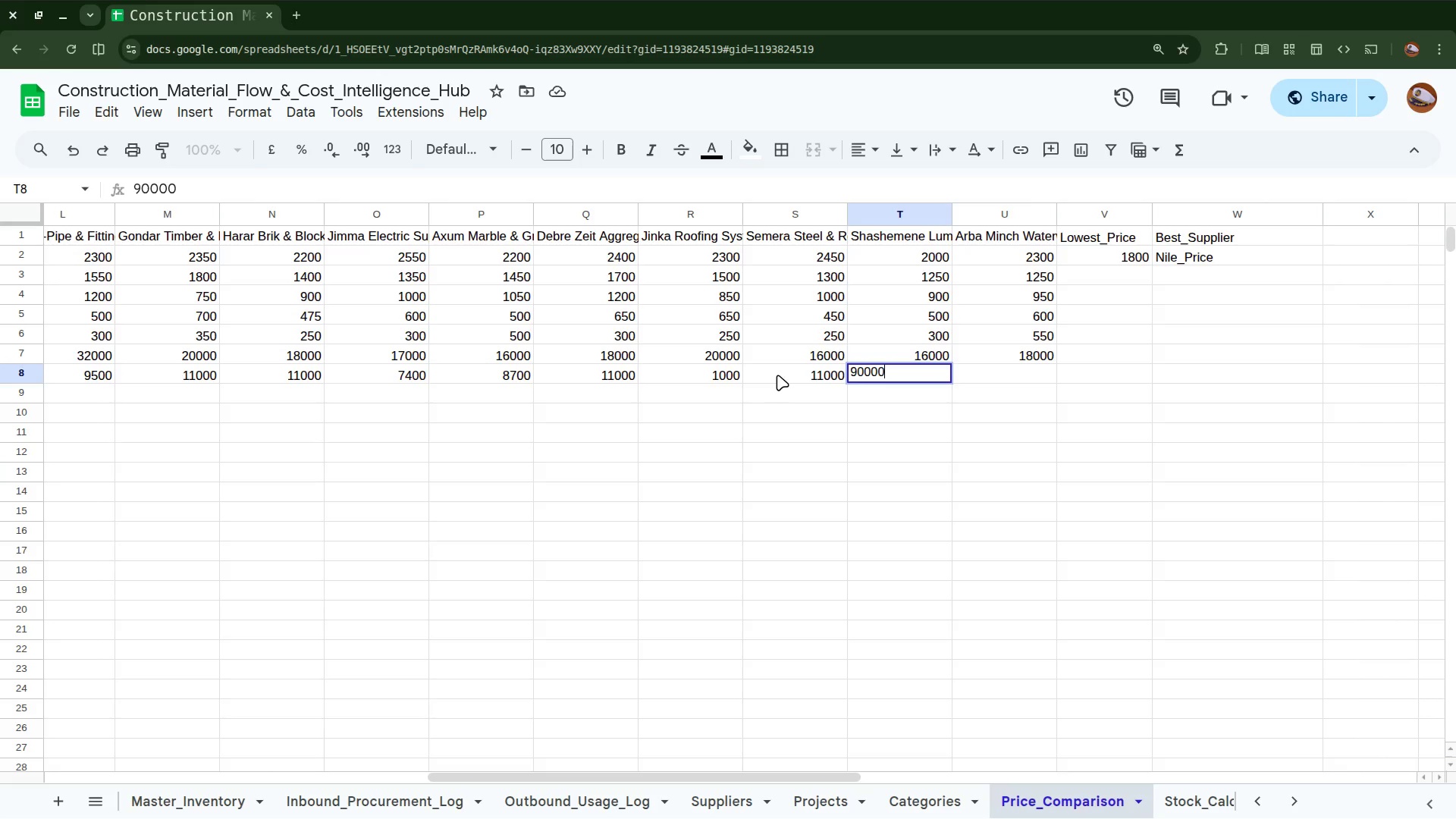 
key(Backspace)
 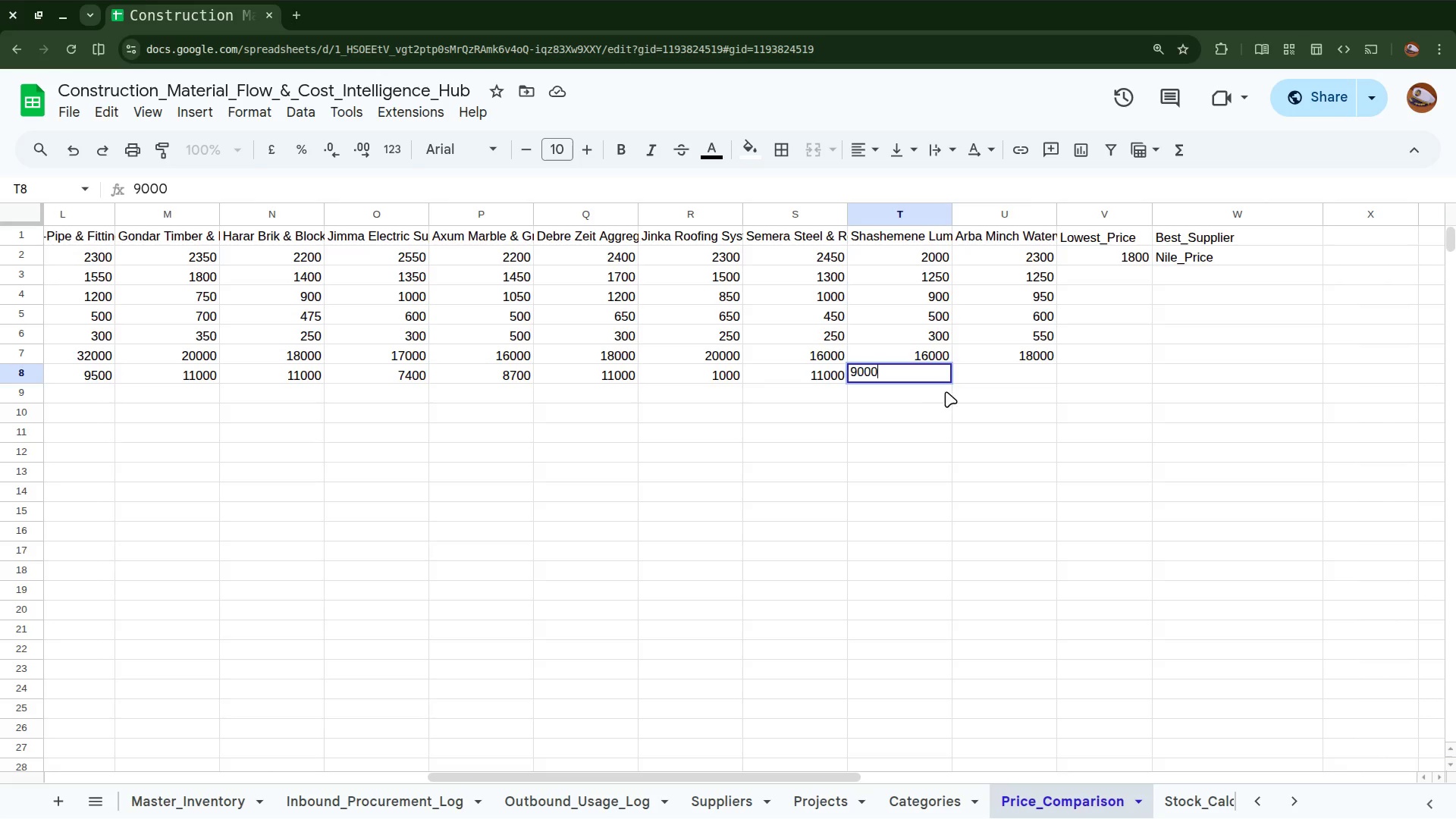 
left_click([984, 373])
 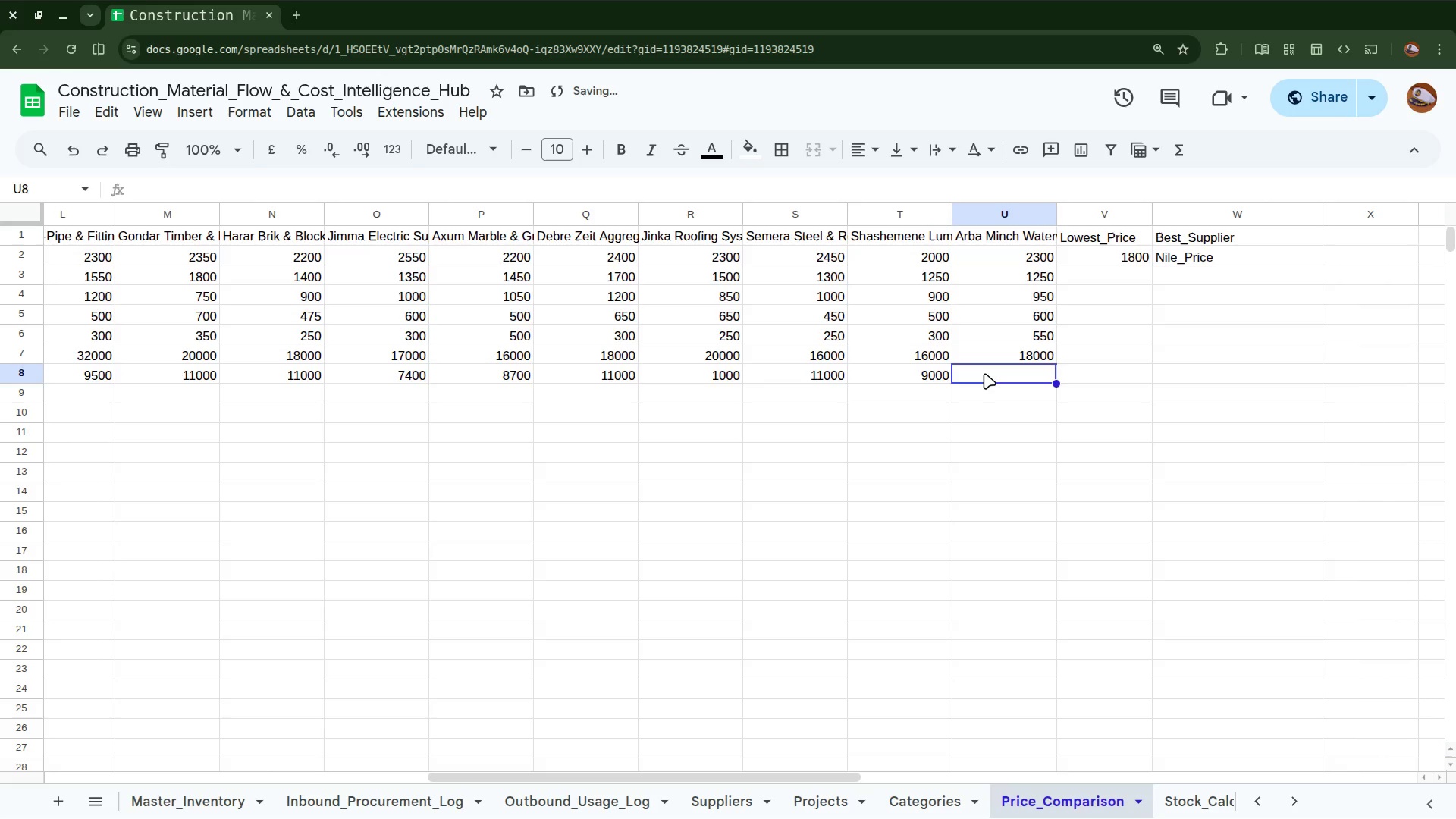 
type(2000)
key(Backspace)
key(Backspace)
key(Backspace)
type(500)
 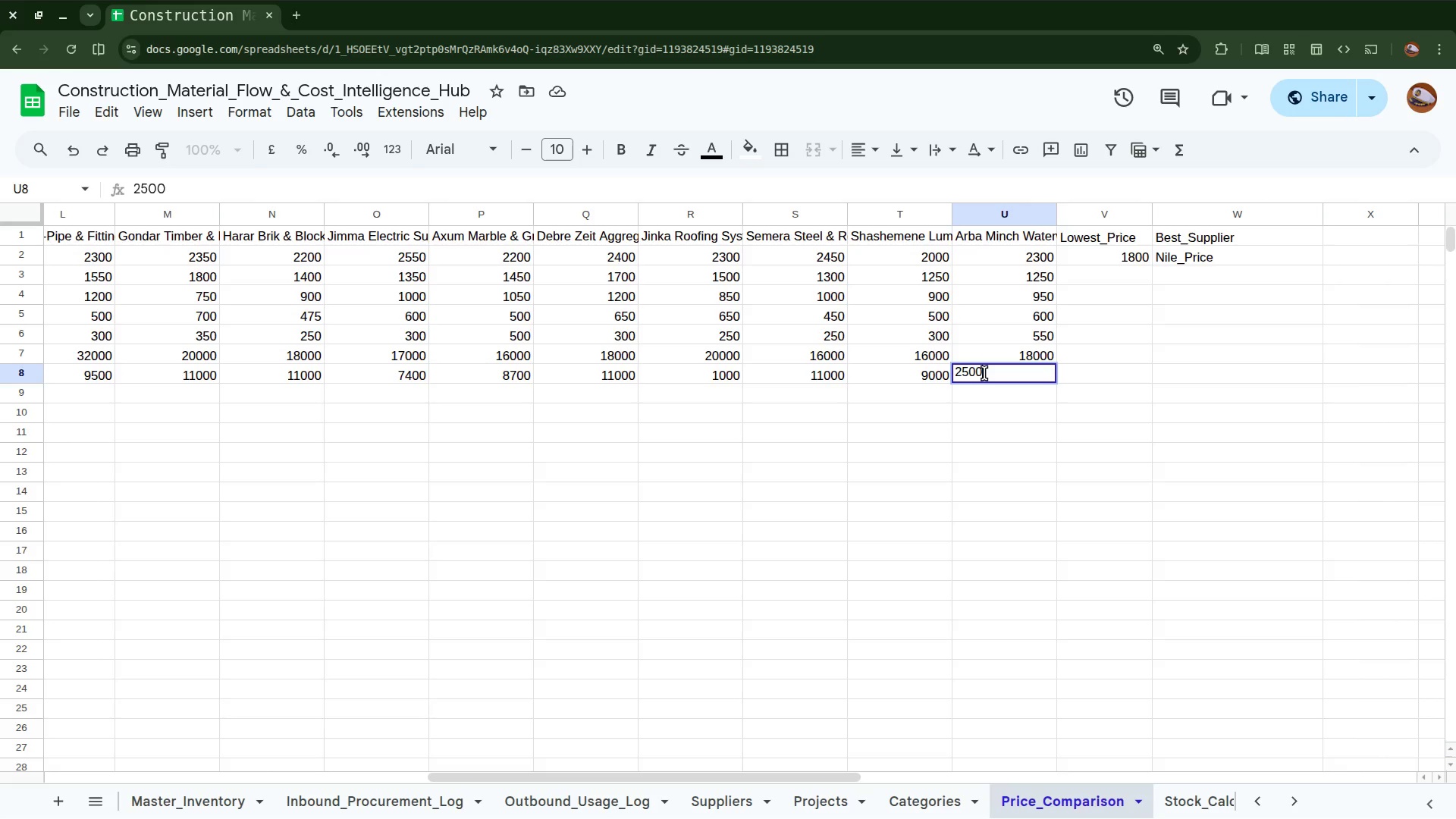 
key(0)
 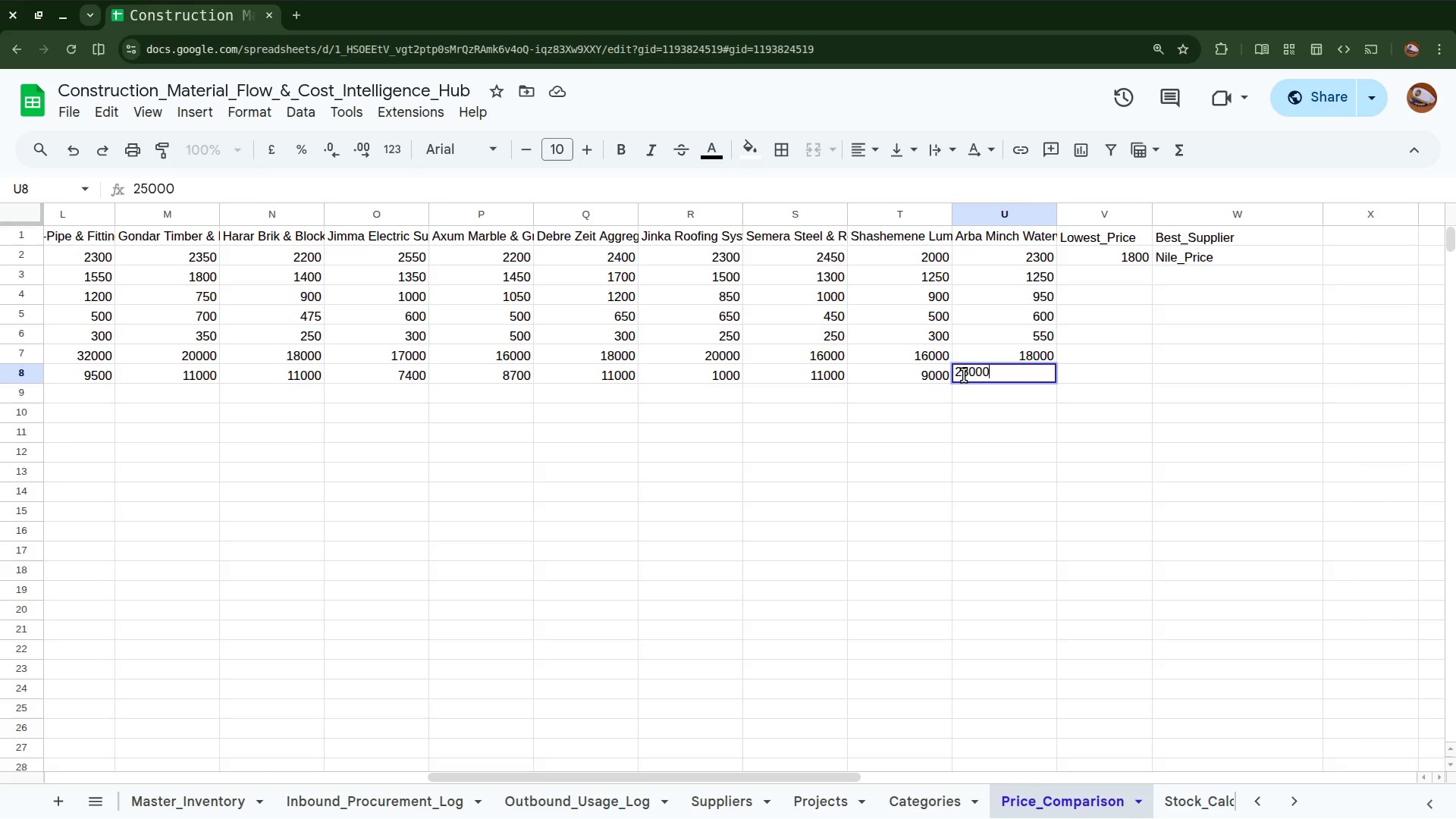 
left_click([964, 375])
 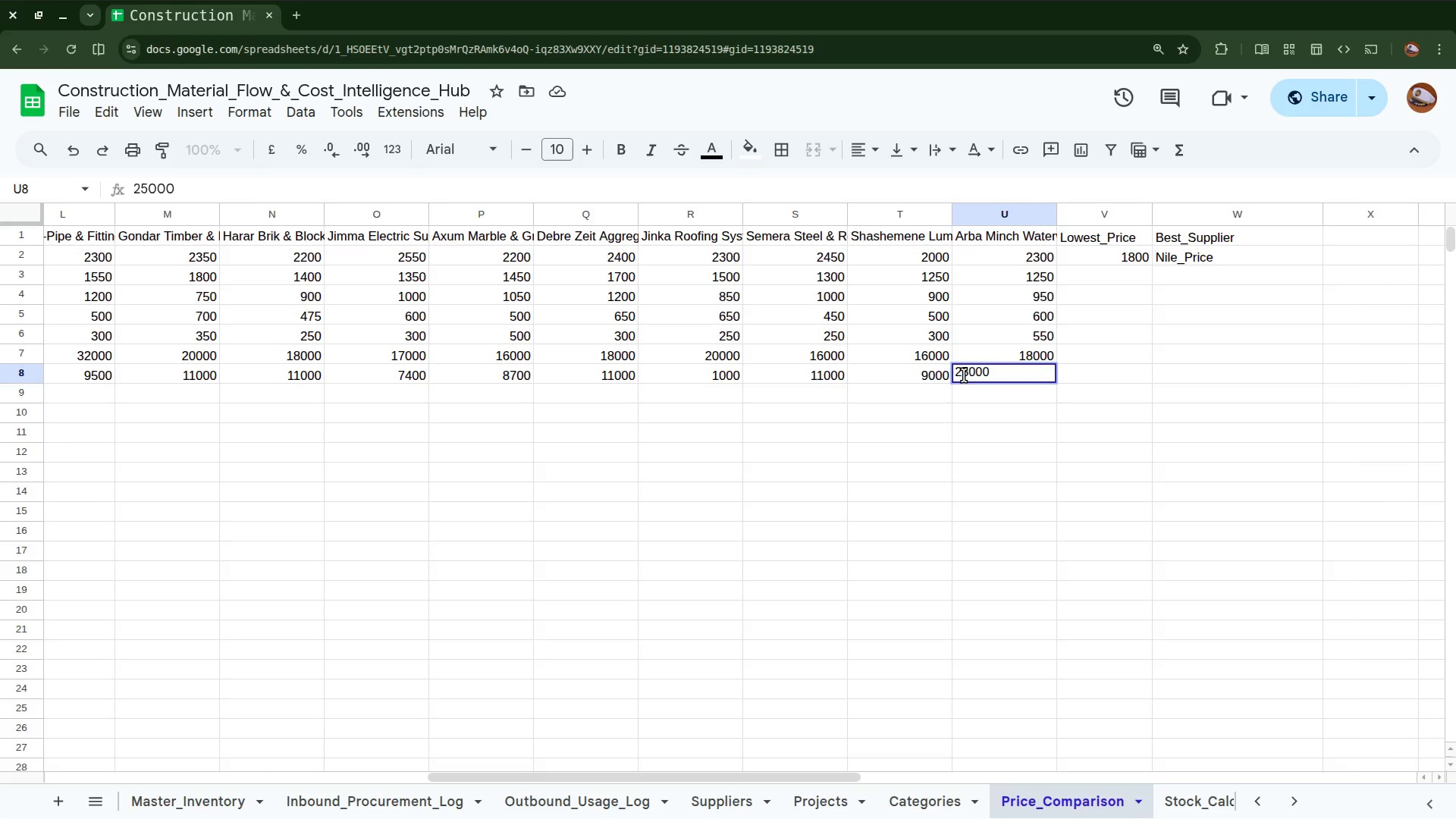 
key(Backspace)
 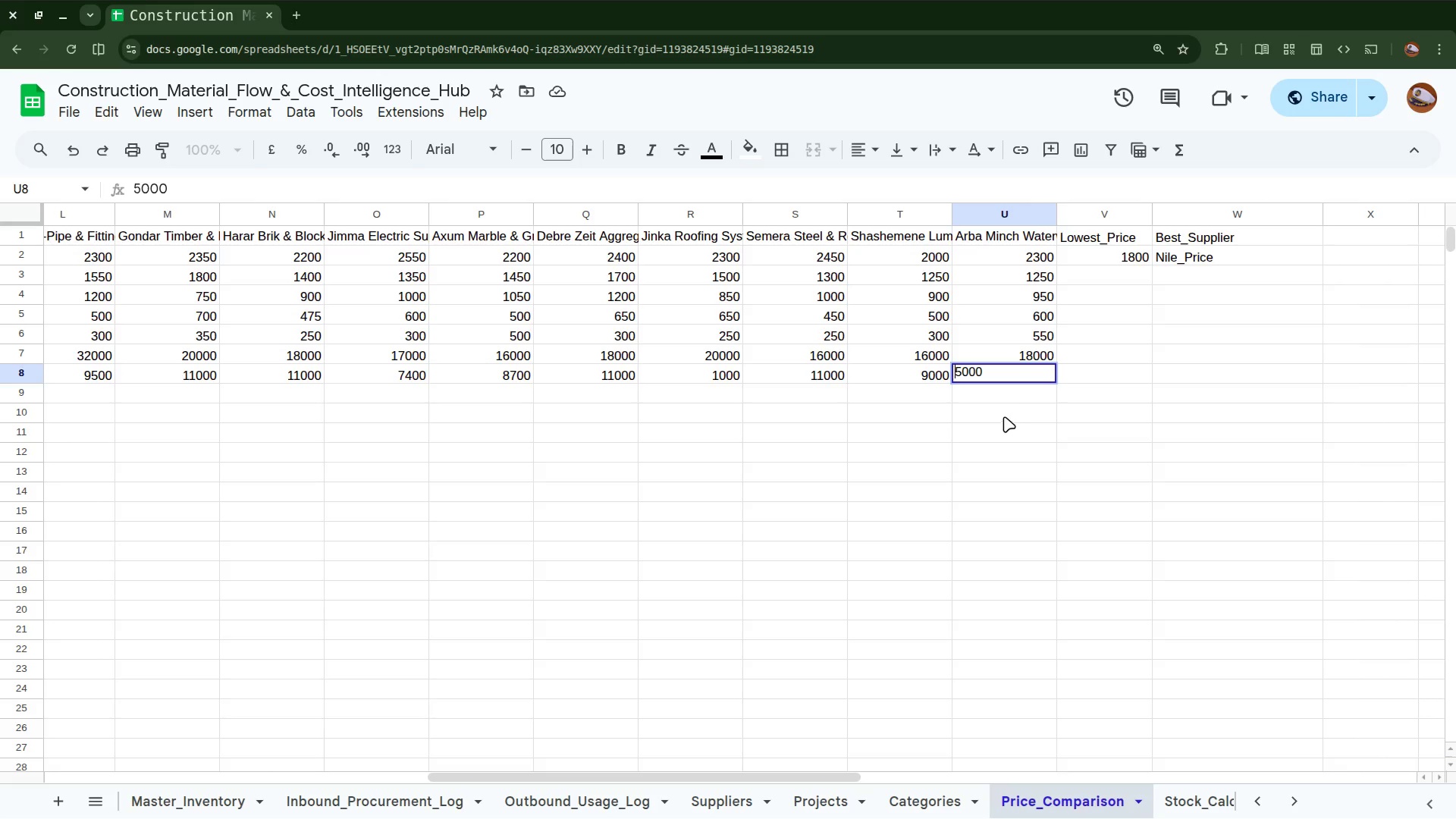 
left_click([999, 387])
 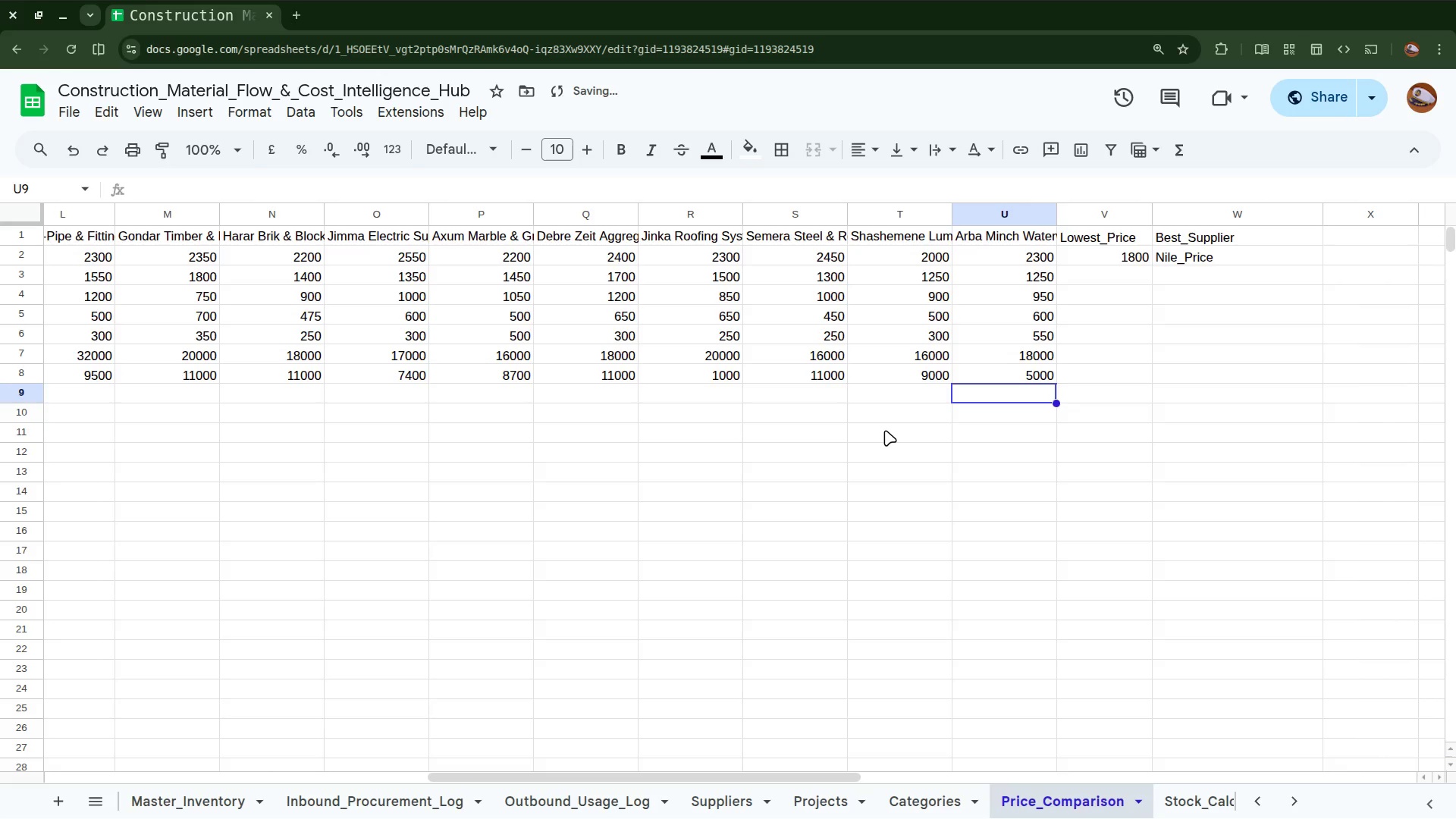 
scroll: coordinate [881, 427], scroll_direction: up, amount: 18.0
 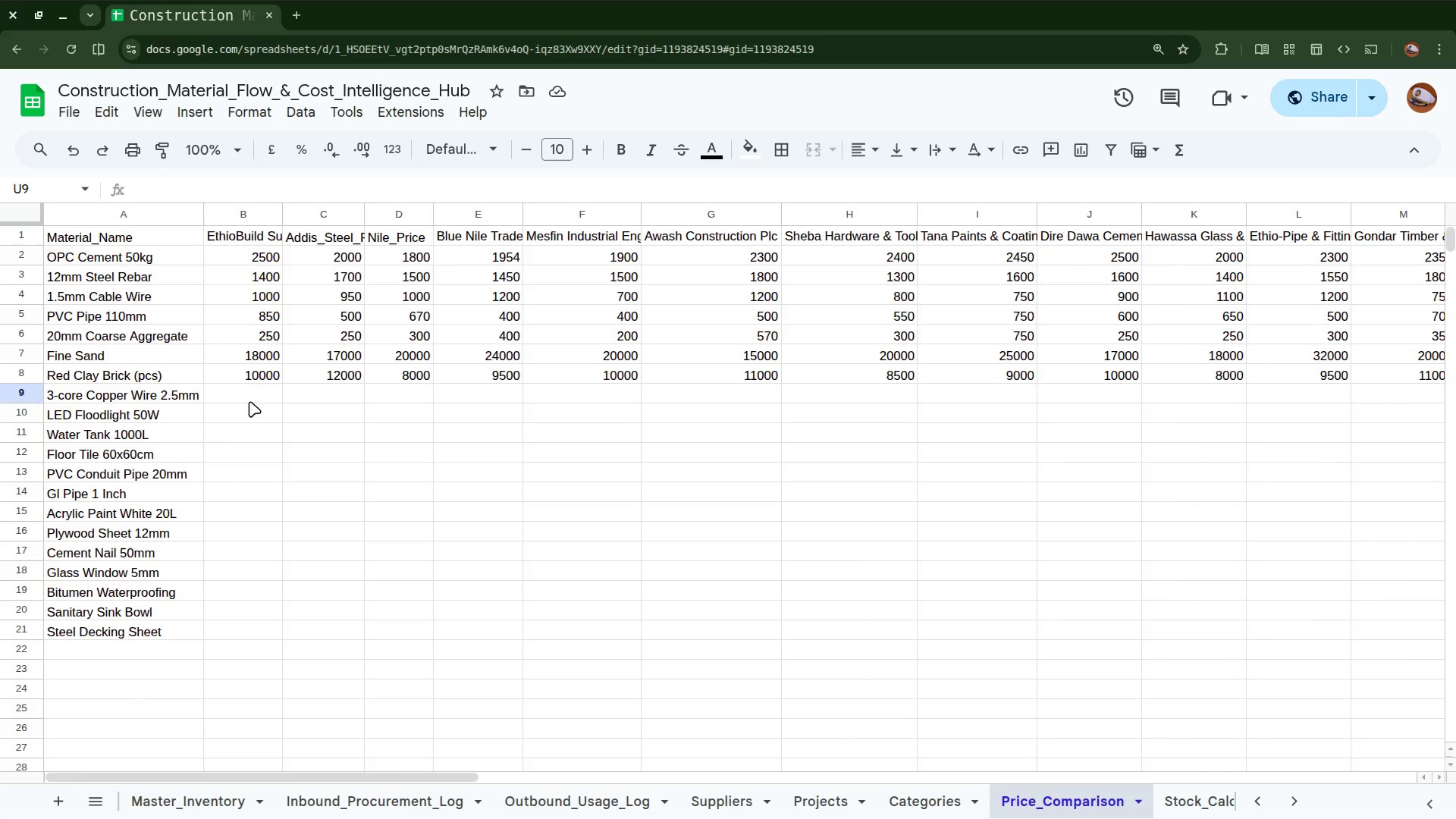 
left_click([258, 397])
 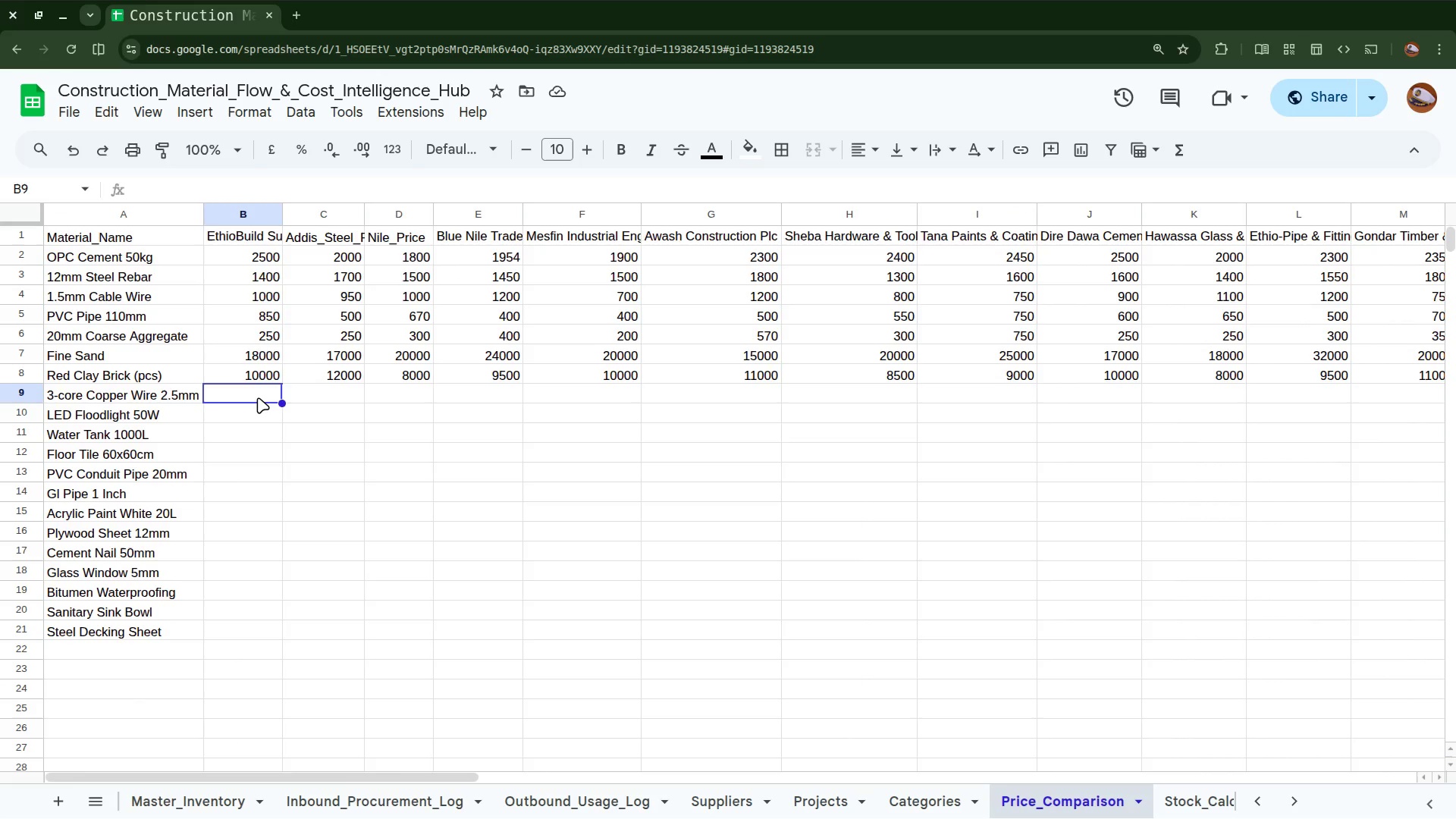 
type(600)
 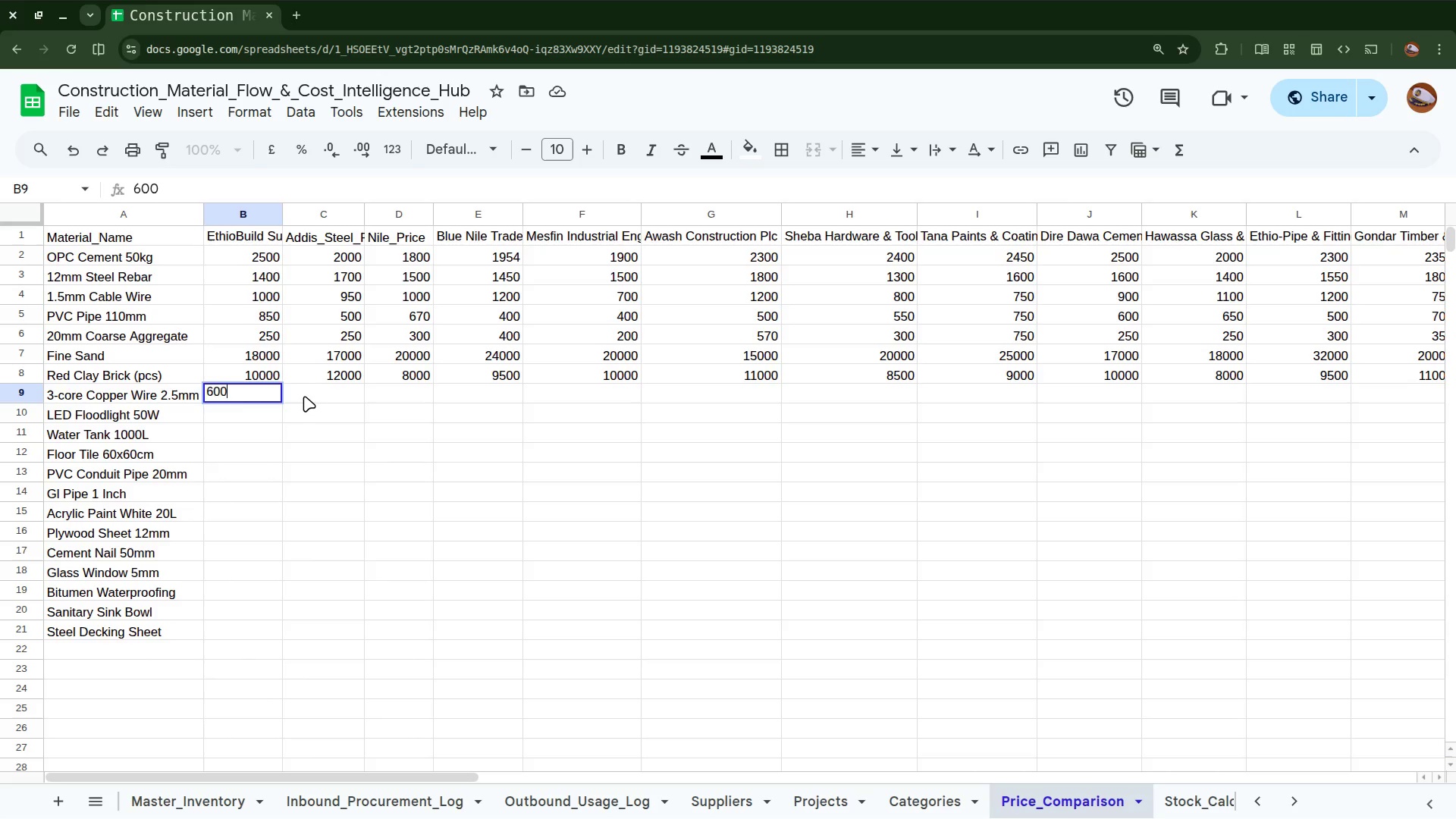 
left_click([321, 387])
 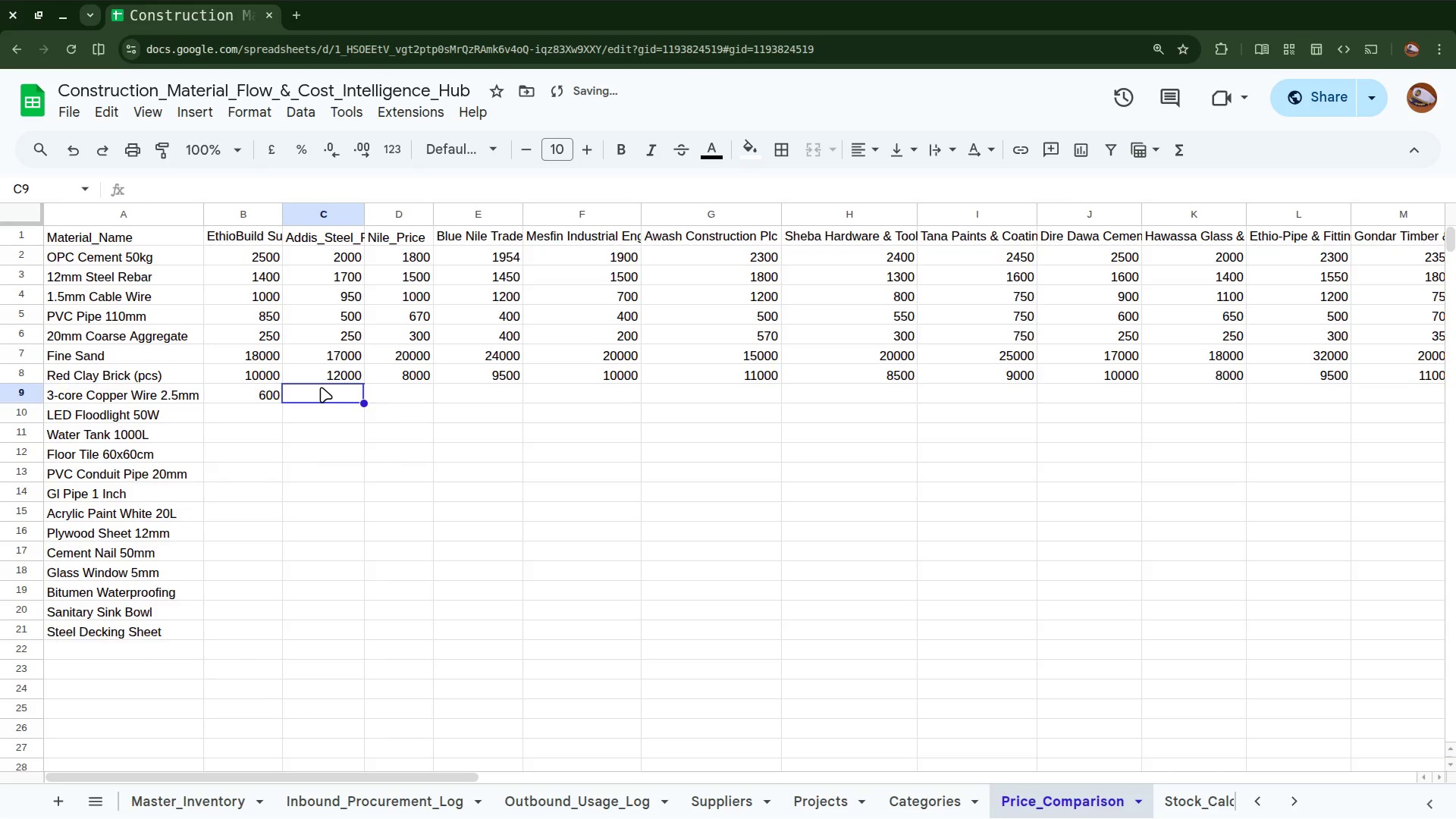 
type(650)
 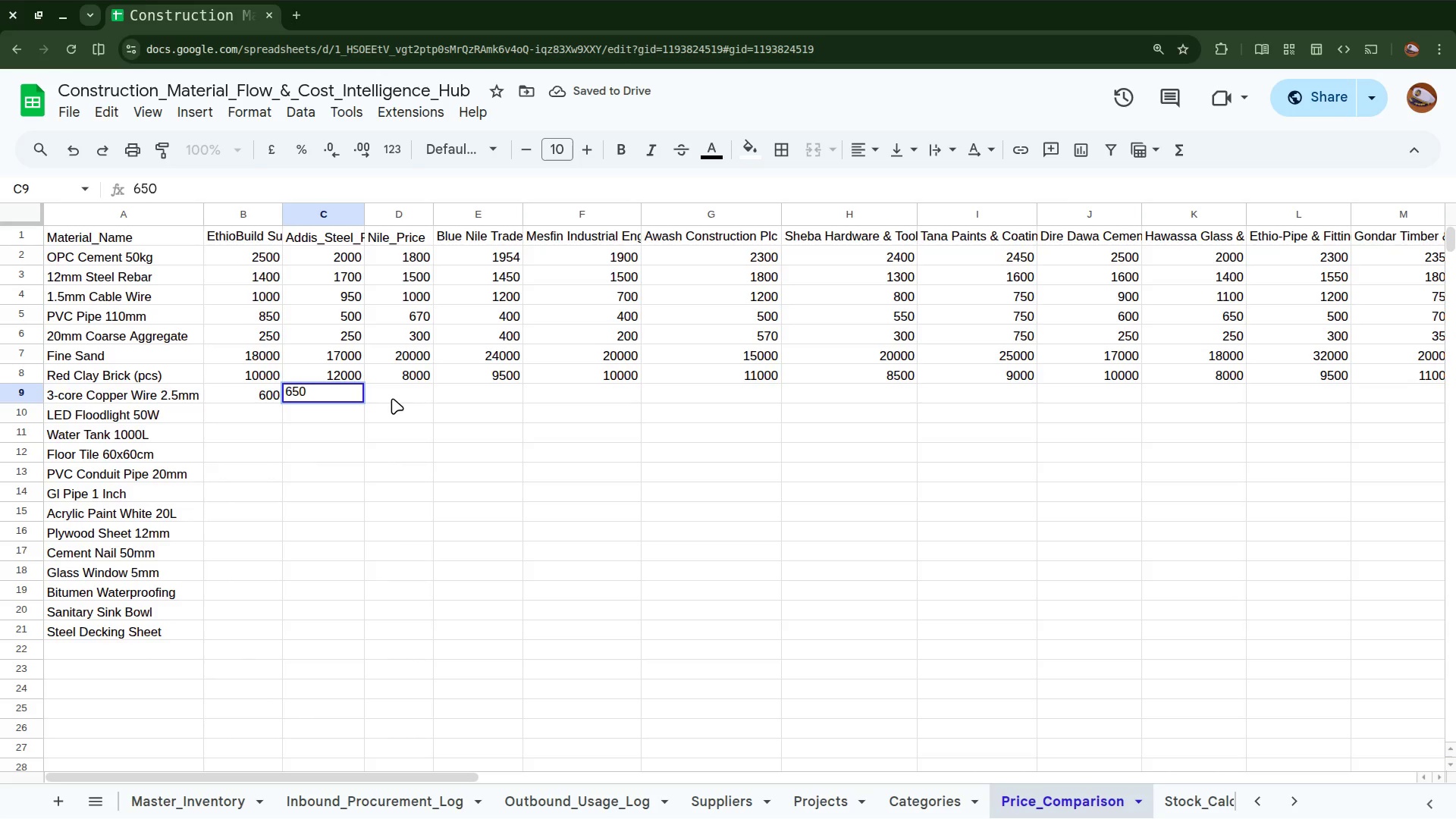 
left_click([394, 397])
 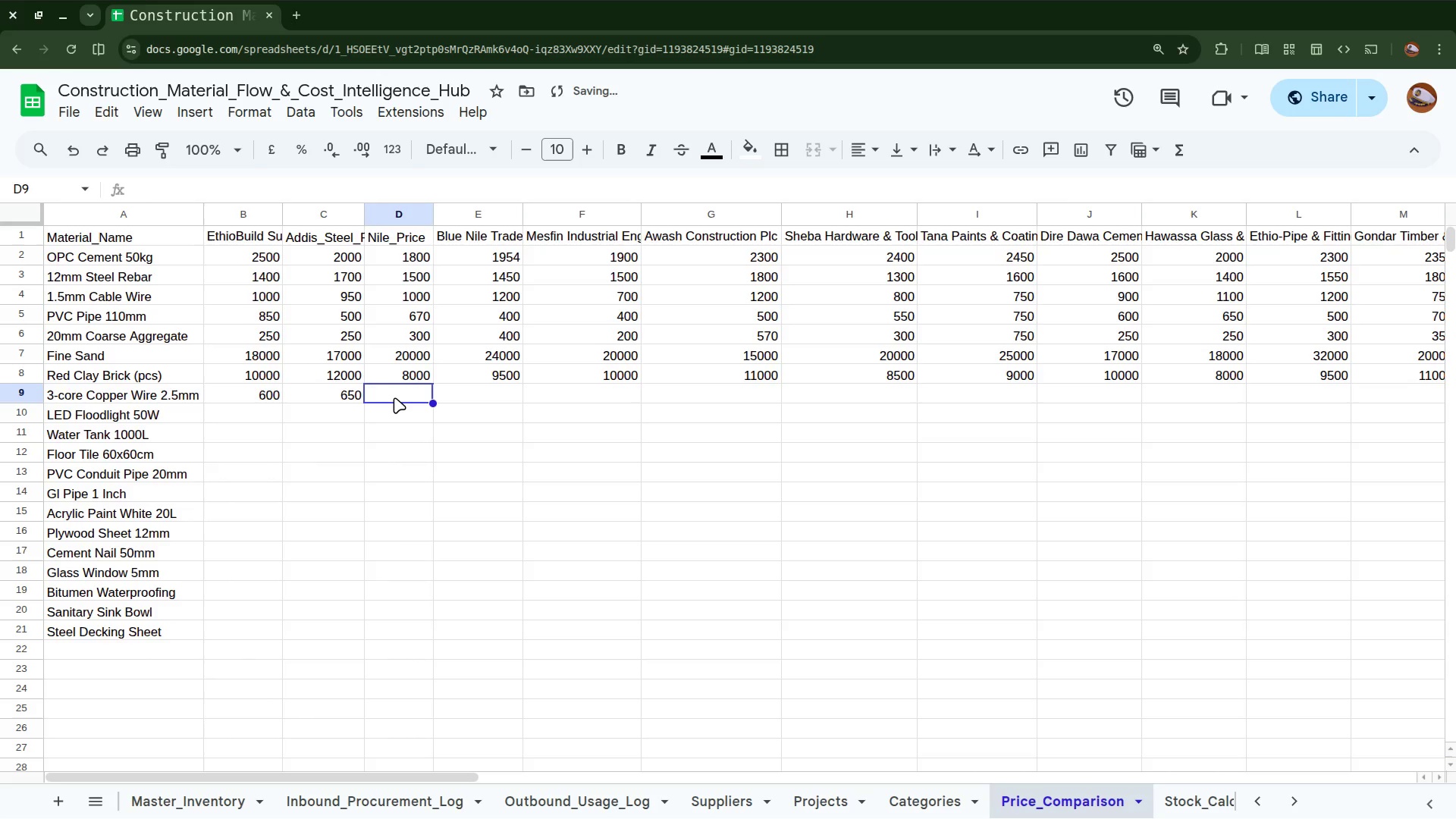 
type(700)
 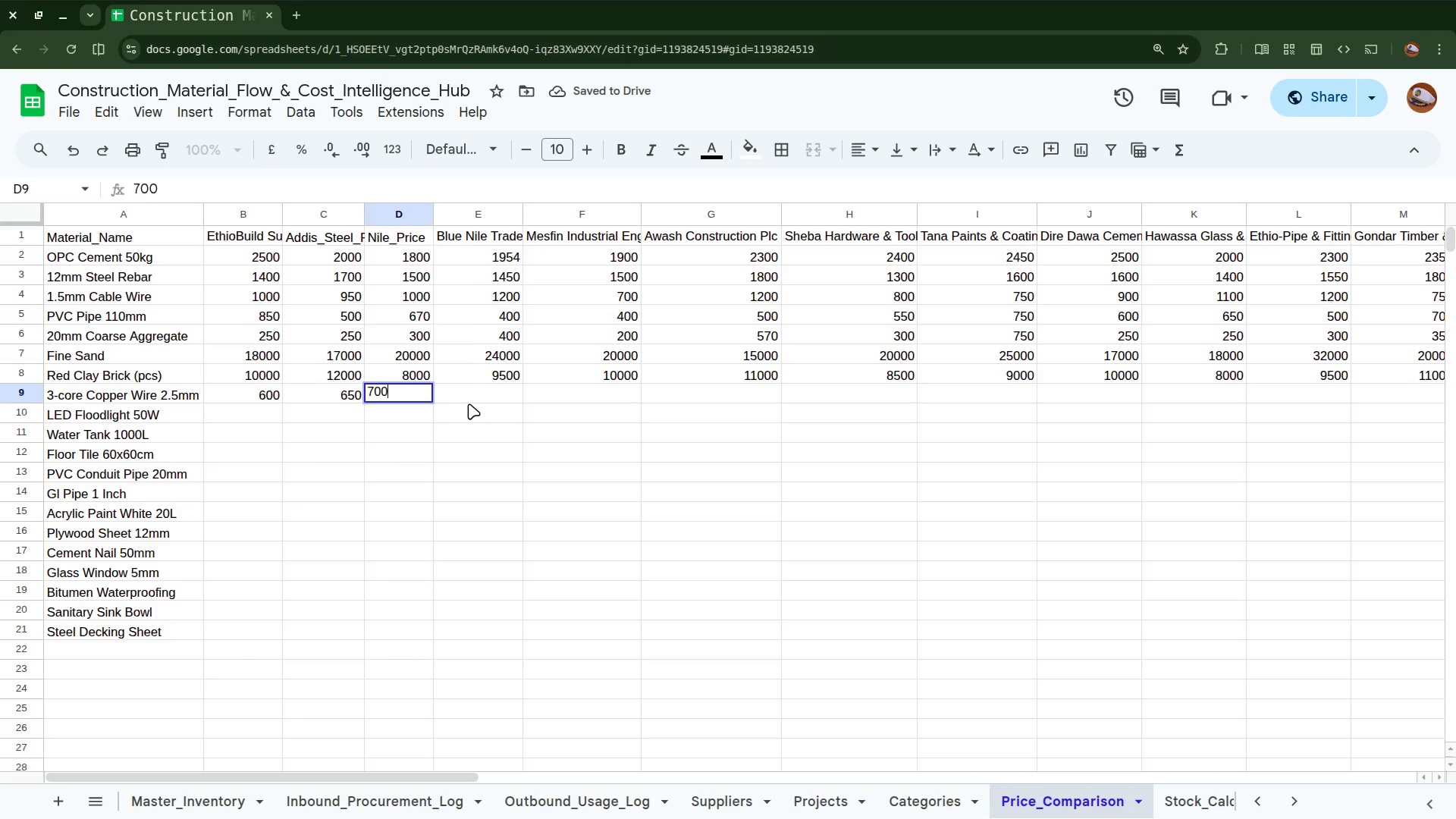 
left_click([472, 398])
 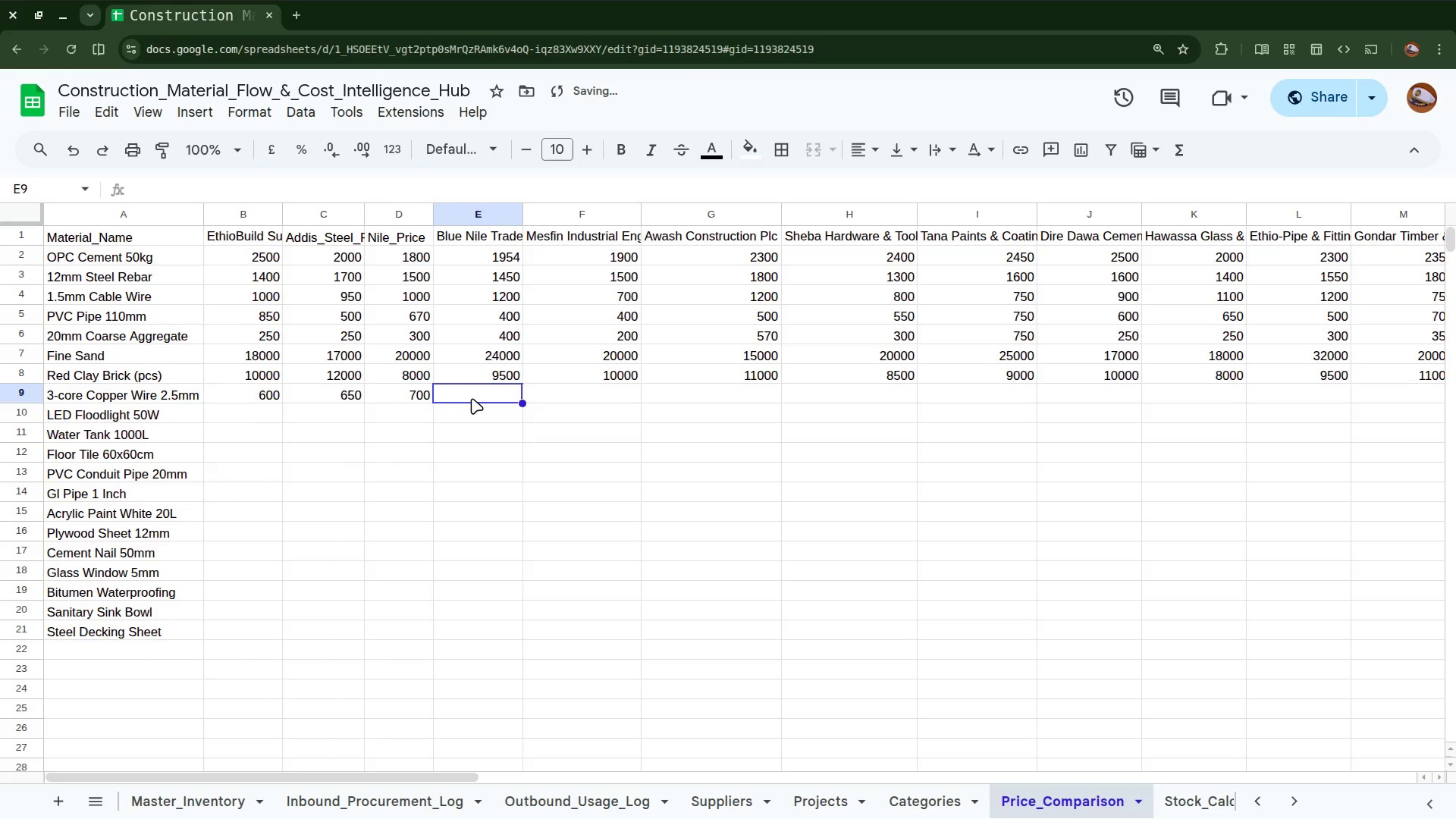 
type(750)
 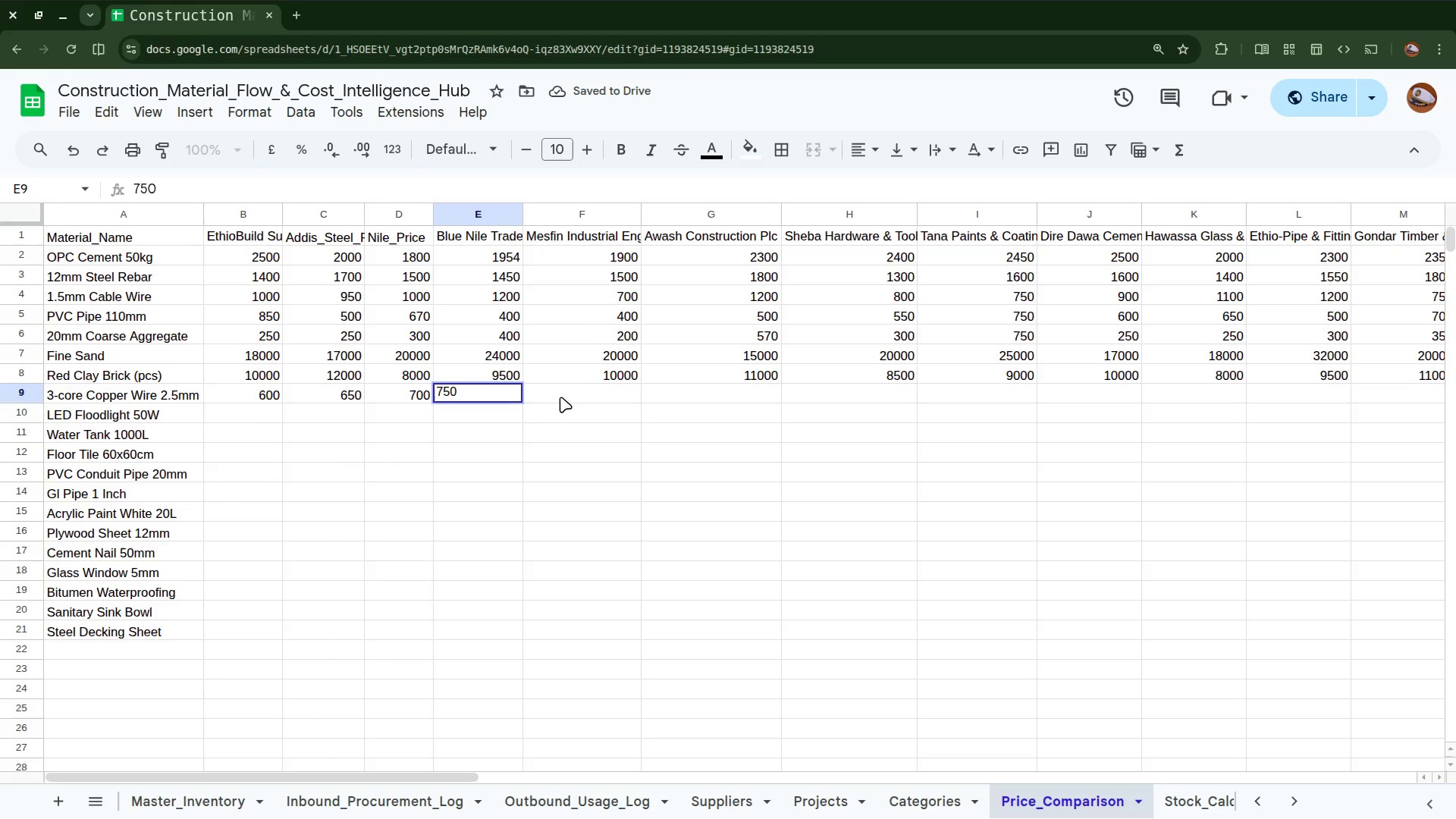 
left_click([571, 398])
 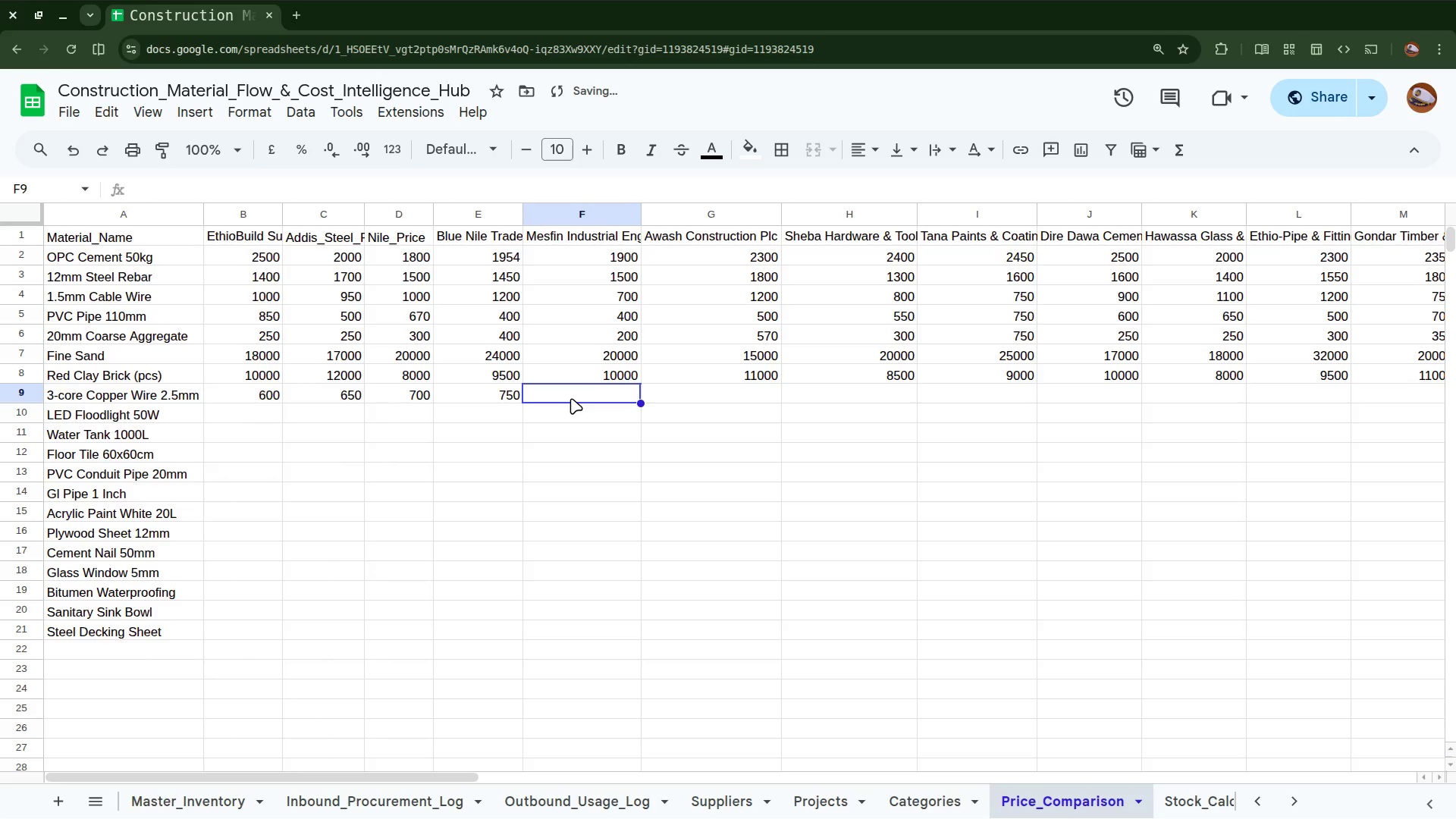 
type(850)
 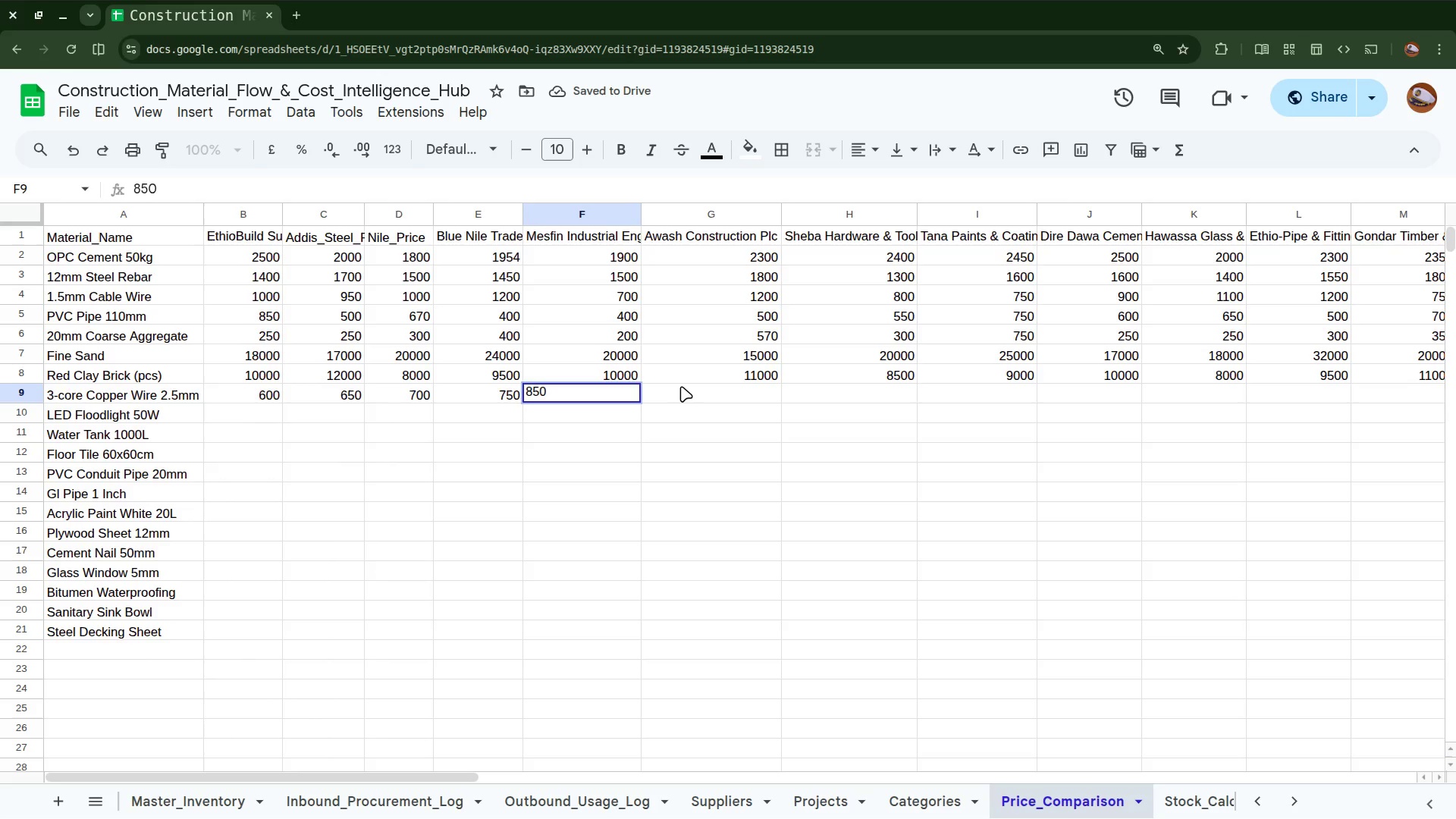 
left_click([681, 386])
 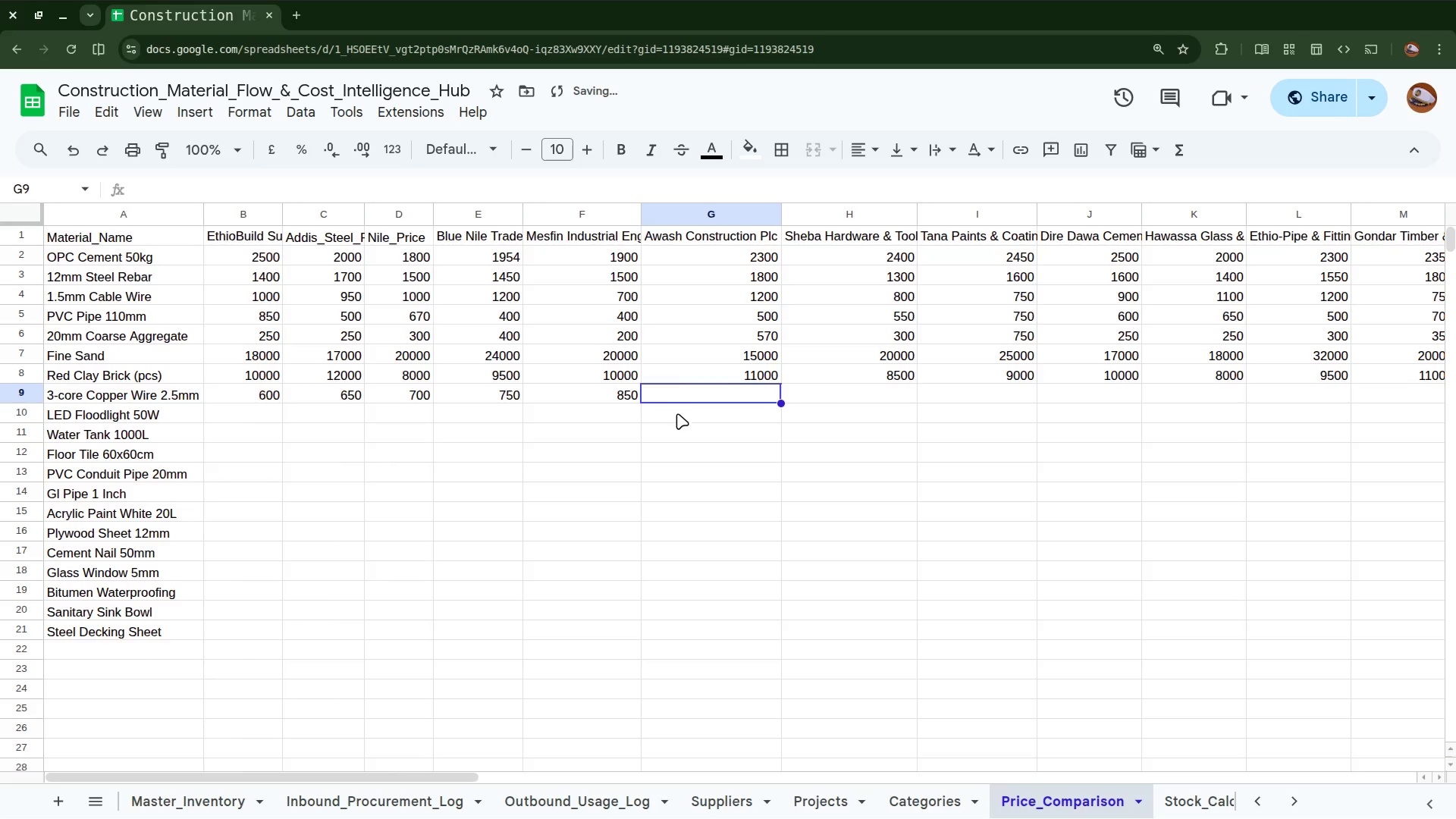 
type(1000)
 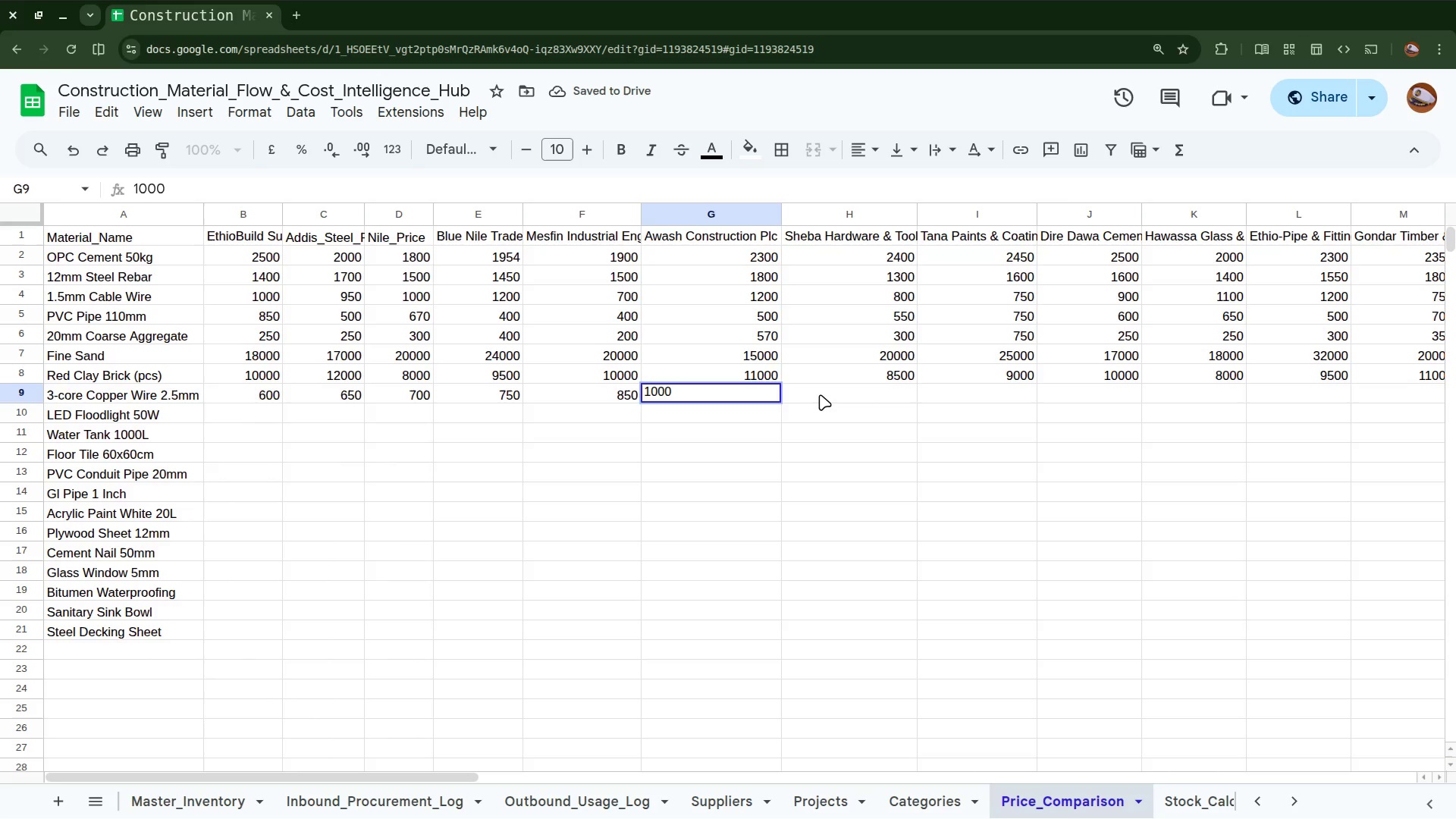 
left_click([823, 391])
 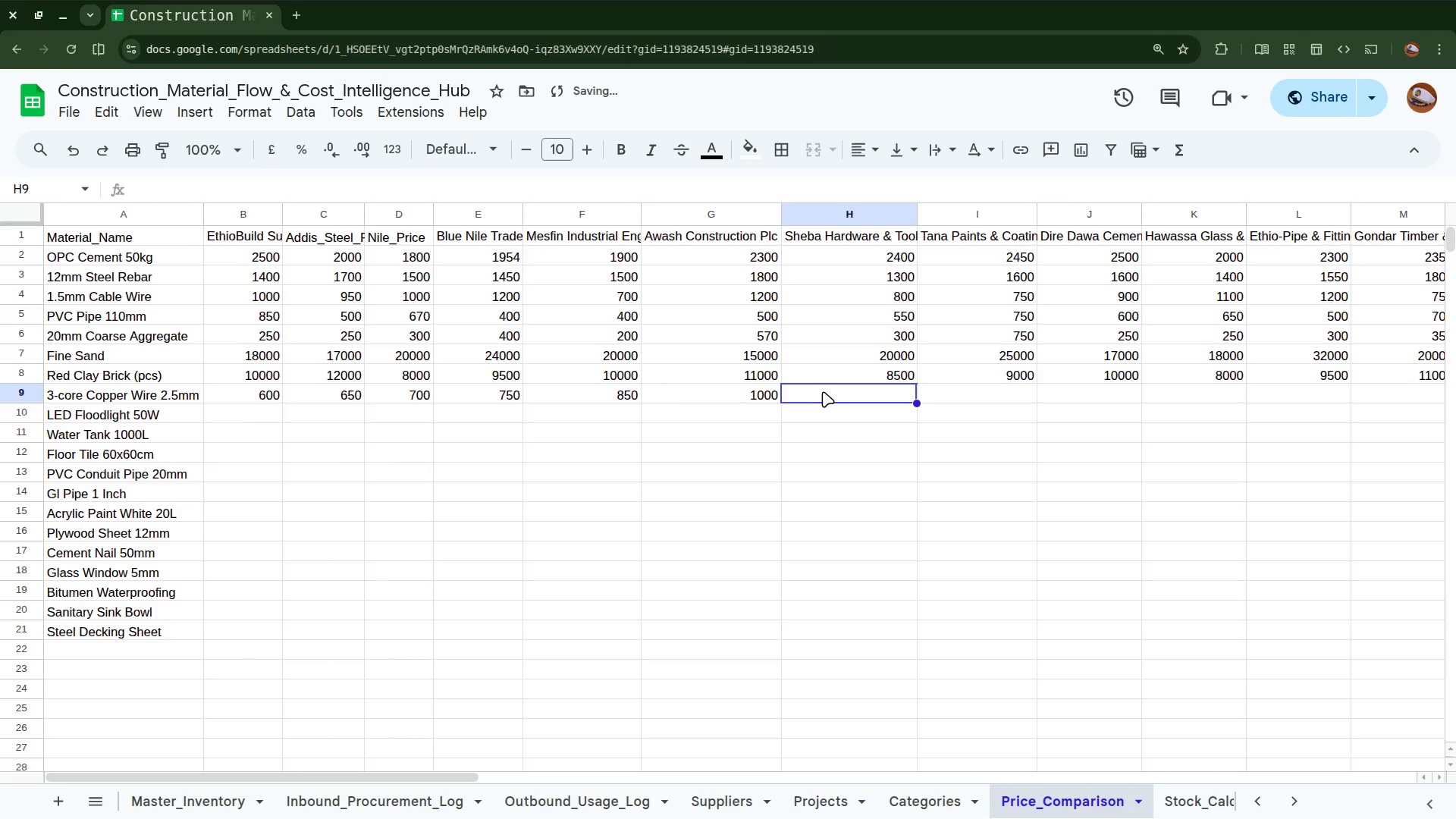 
type(1200)
 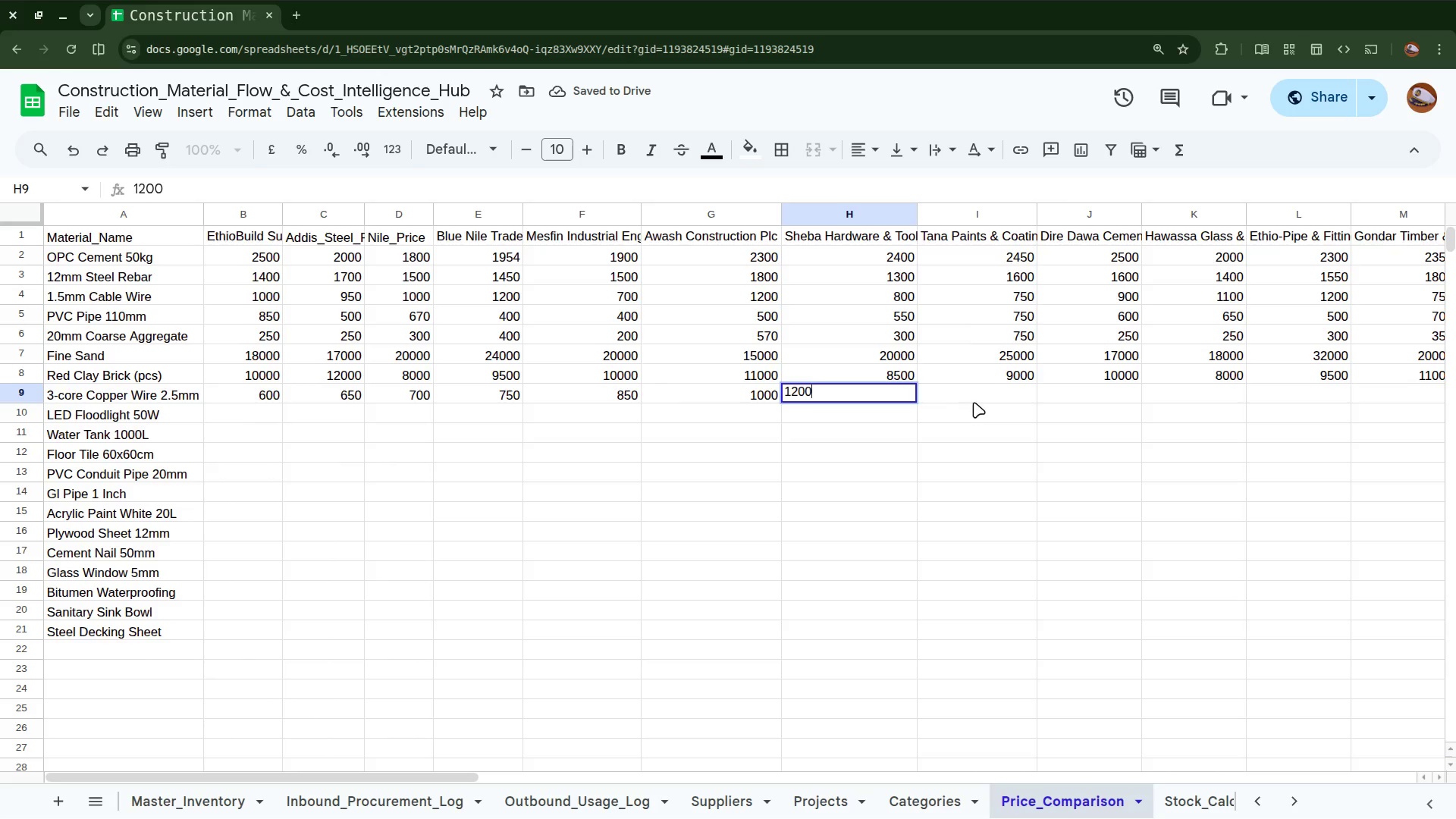 
left_click([974, 400])
 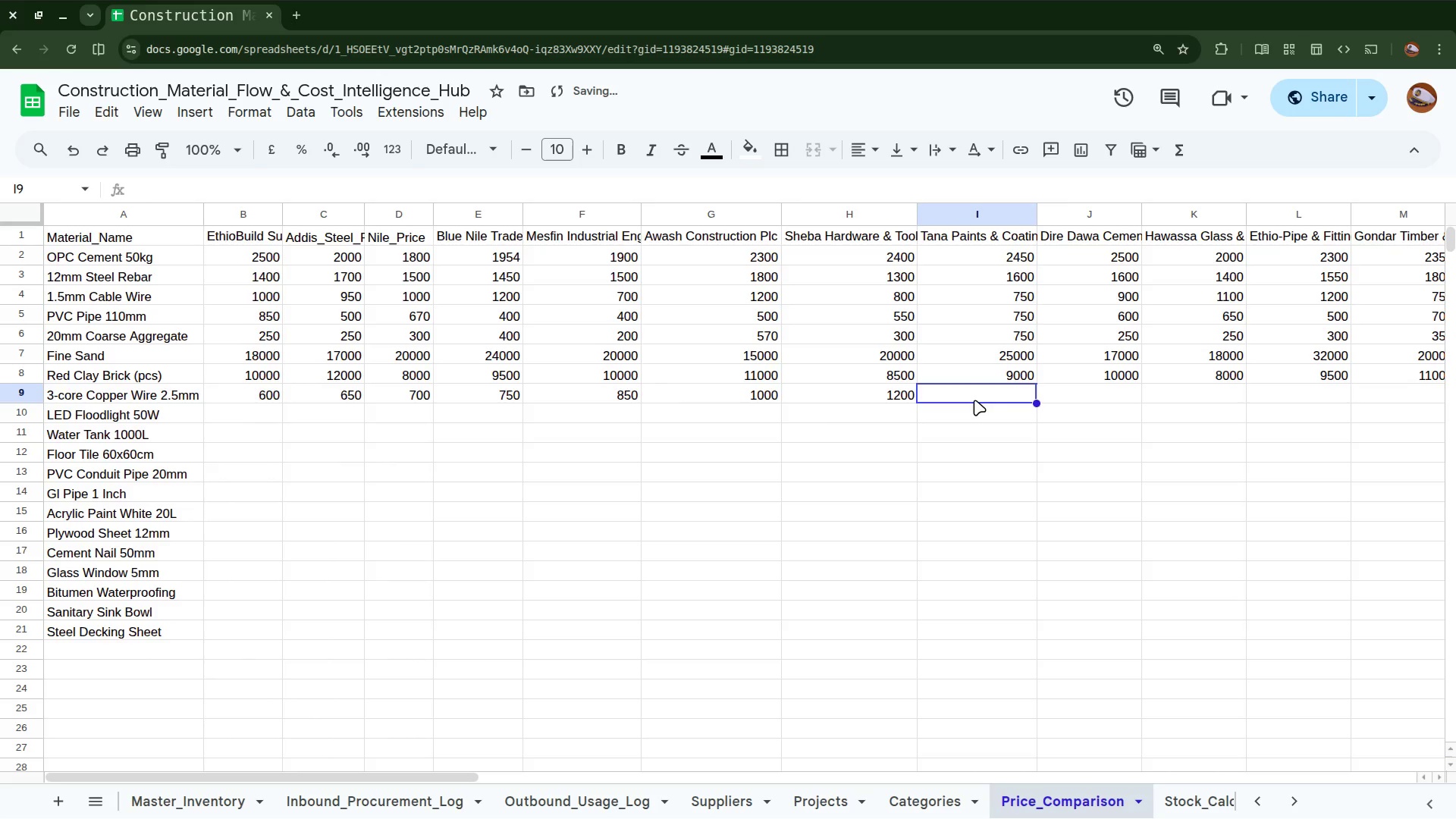 
left_click([974, 400])
 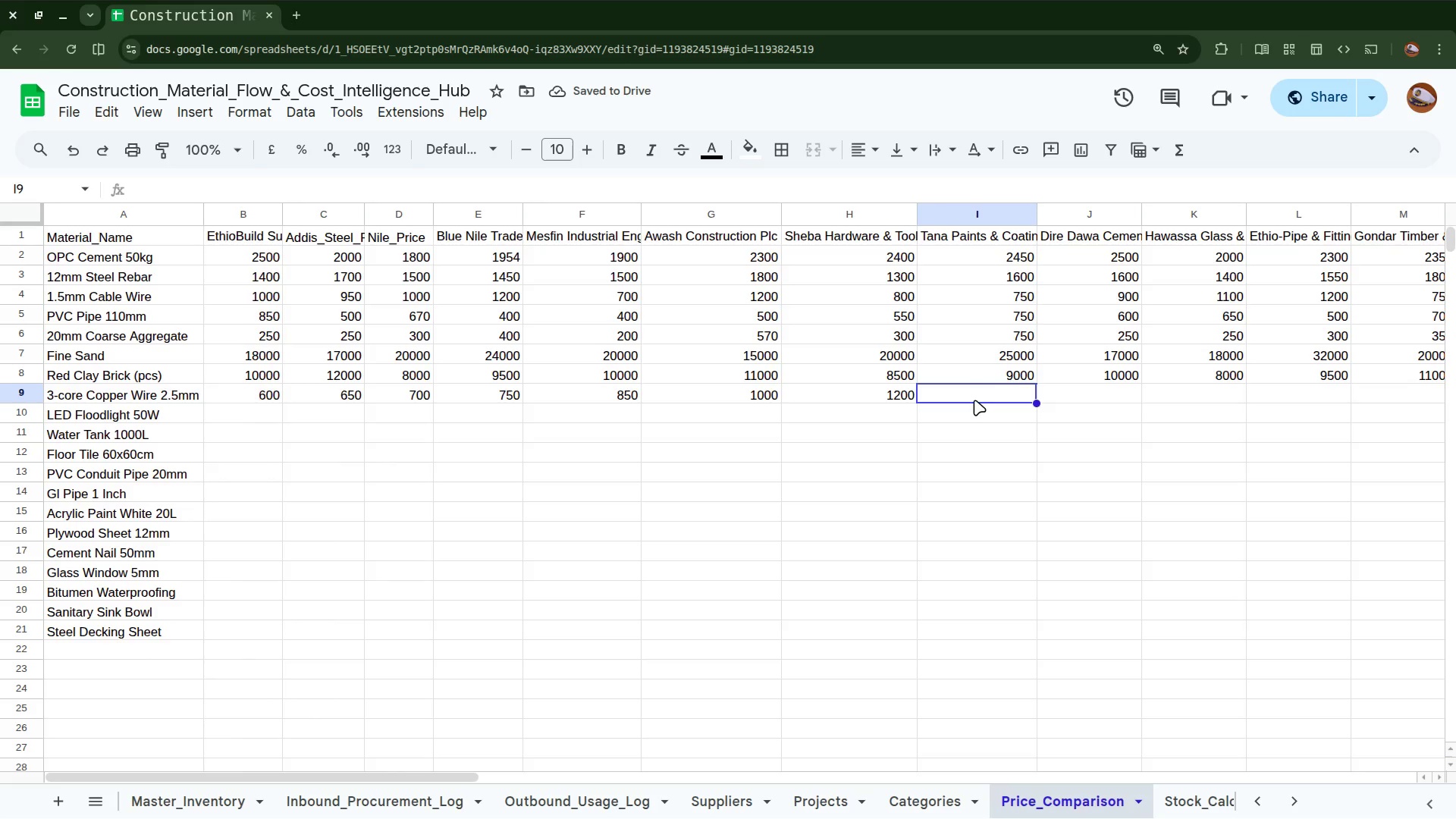 
type(500)
 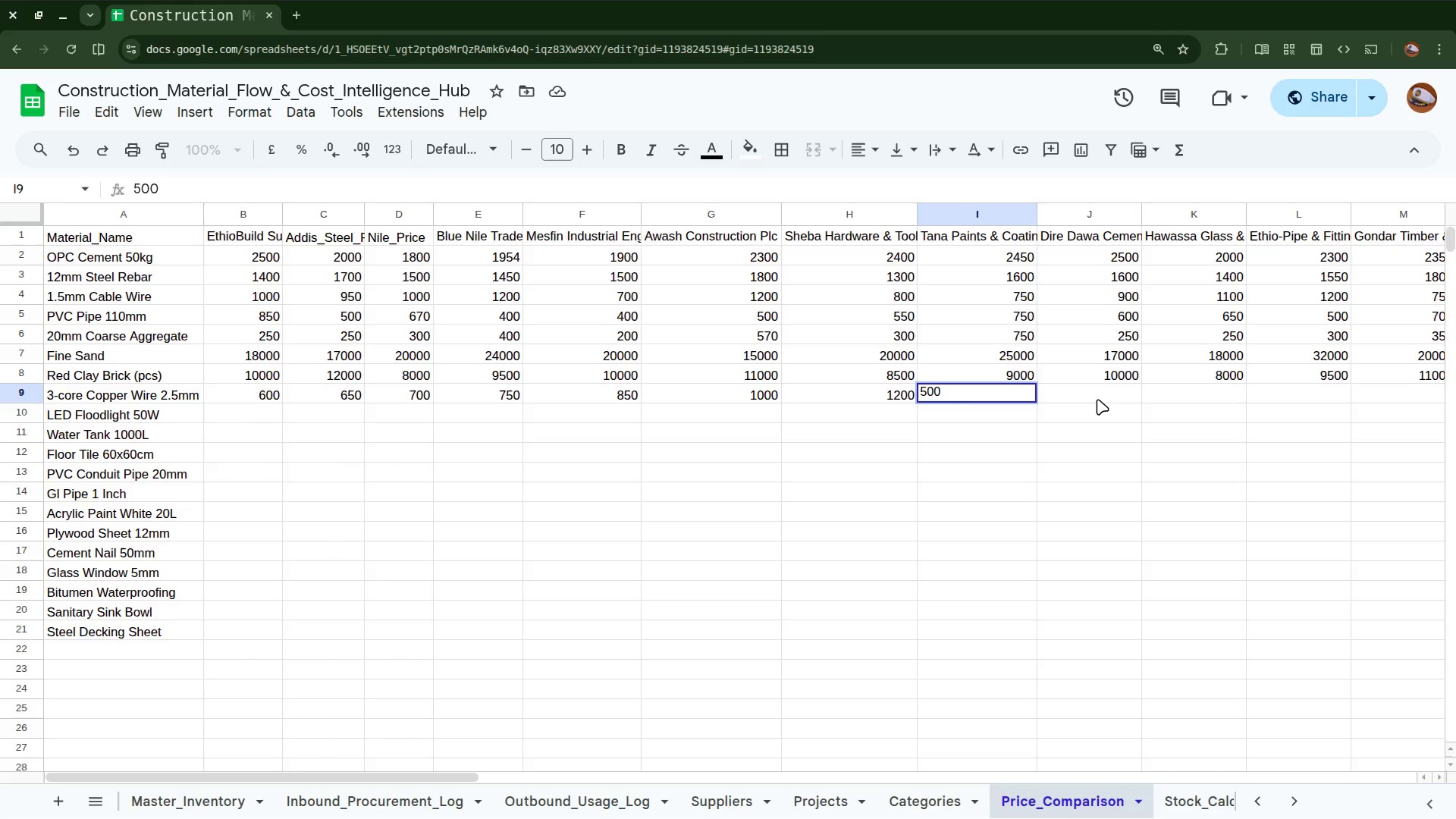 
left_click([1096, 396])
 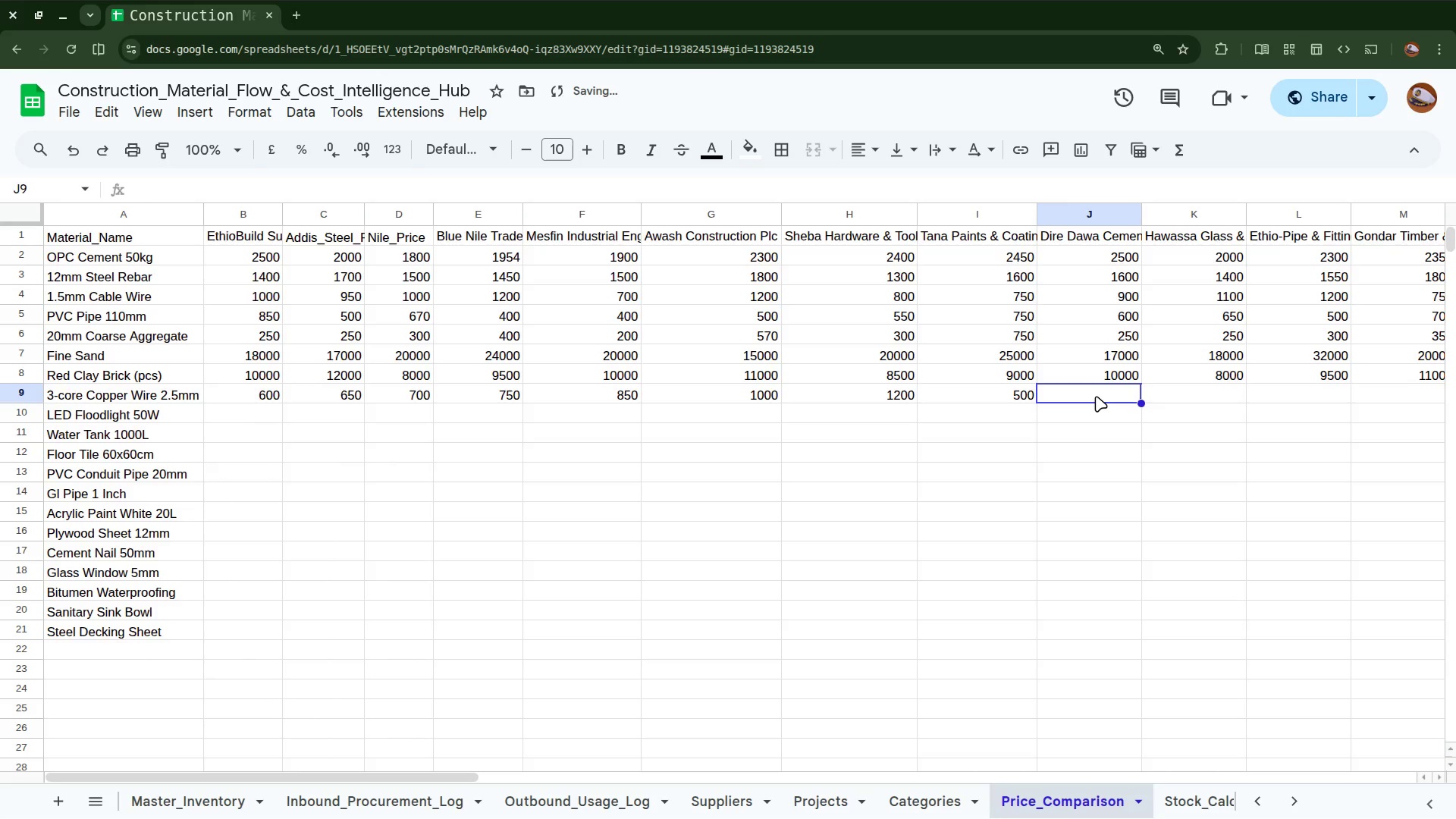 
type(1600)
key(Backspace)
key(Backspace)
key(Backspace)
key(Backspace)
type(900)
 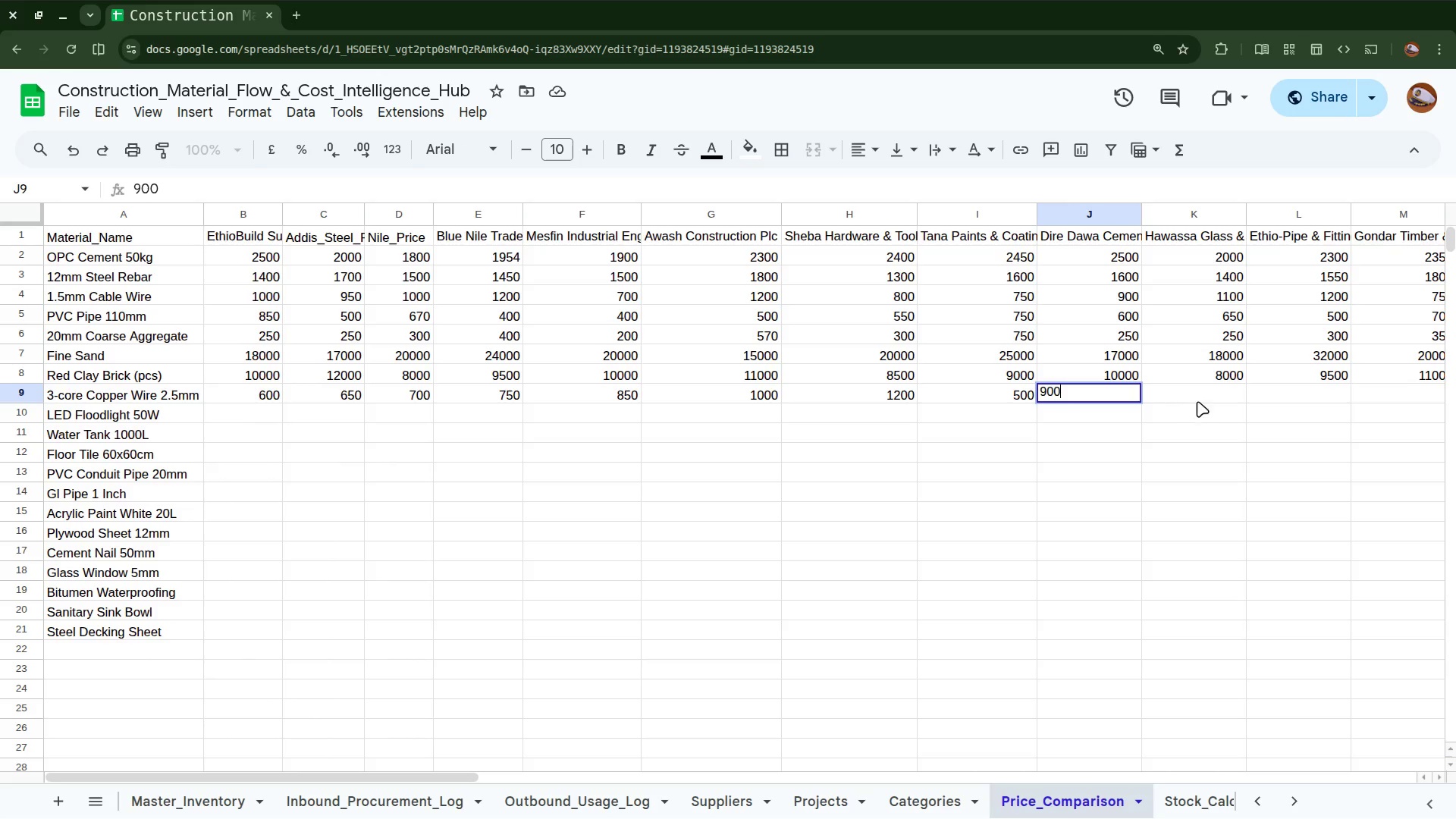 
left_click([1199, 392])
 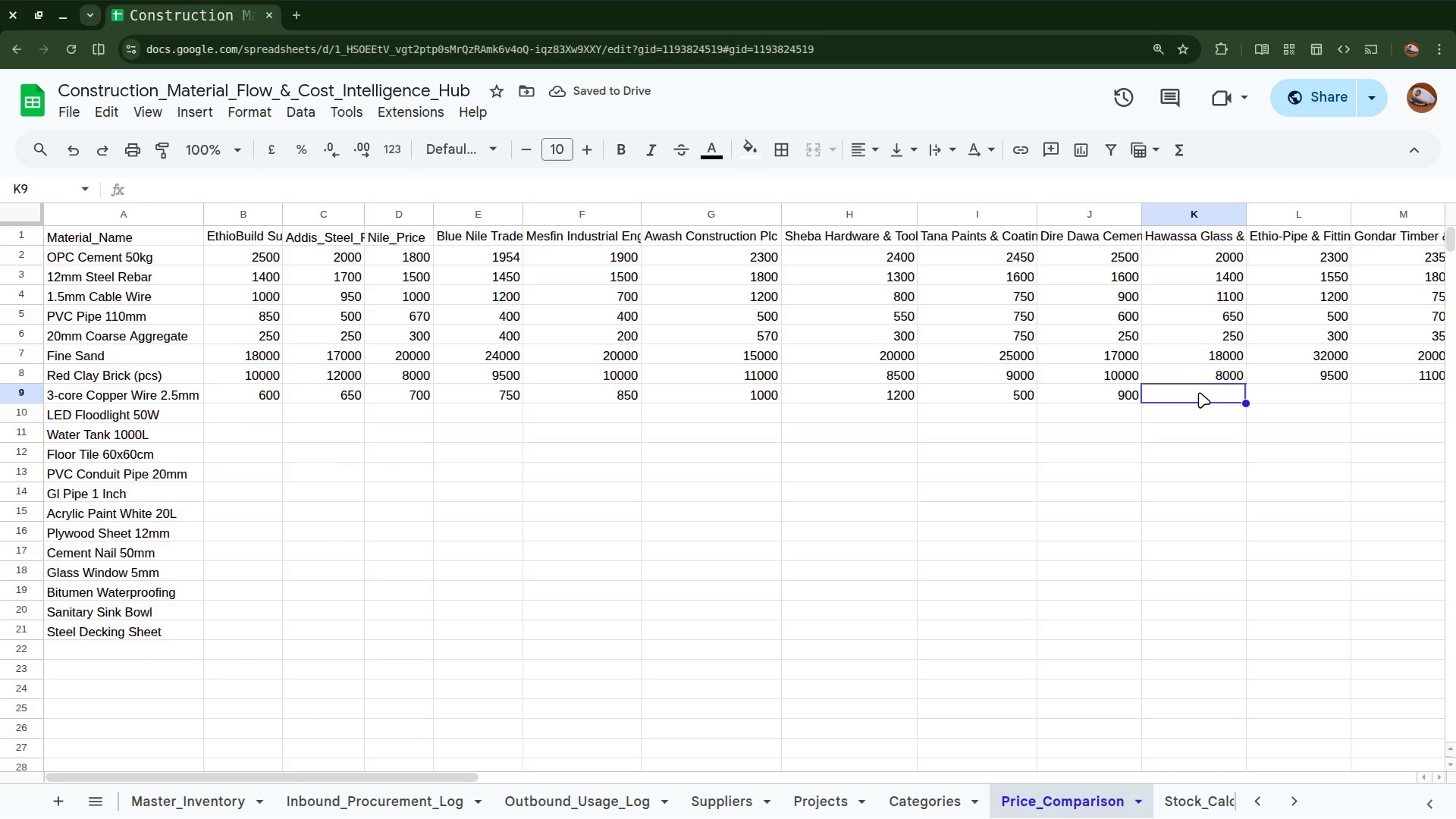 
type(870)
 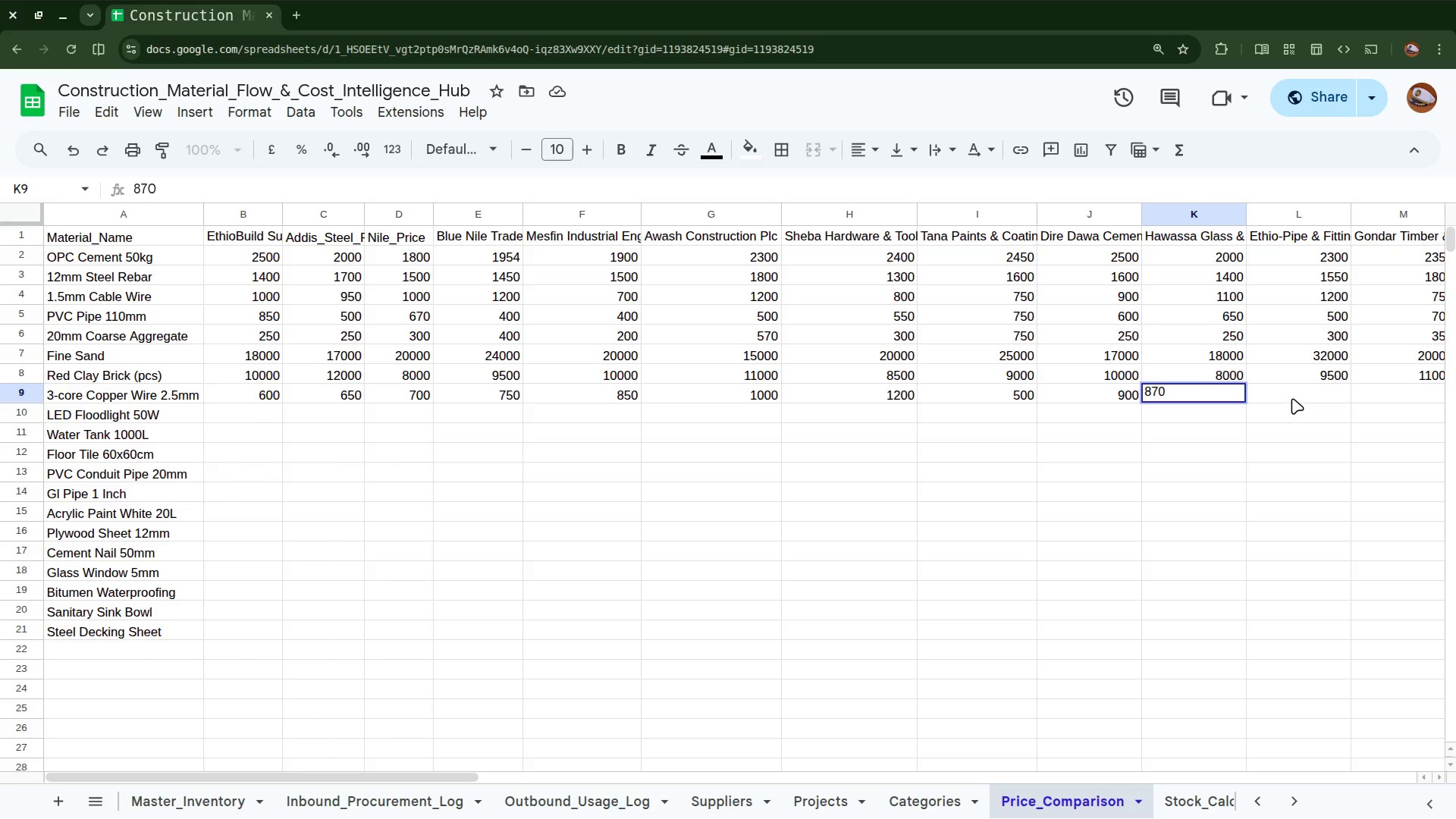 
left_click([1294, 394])
 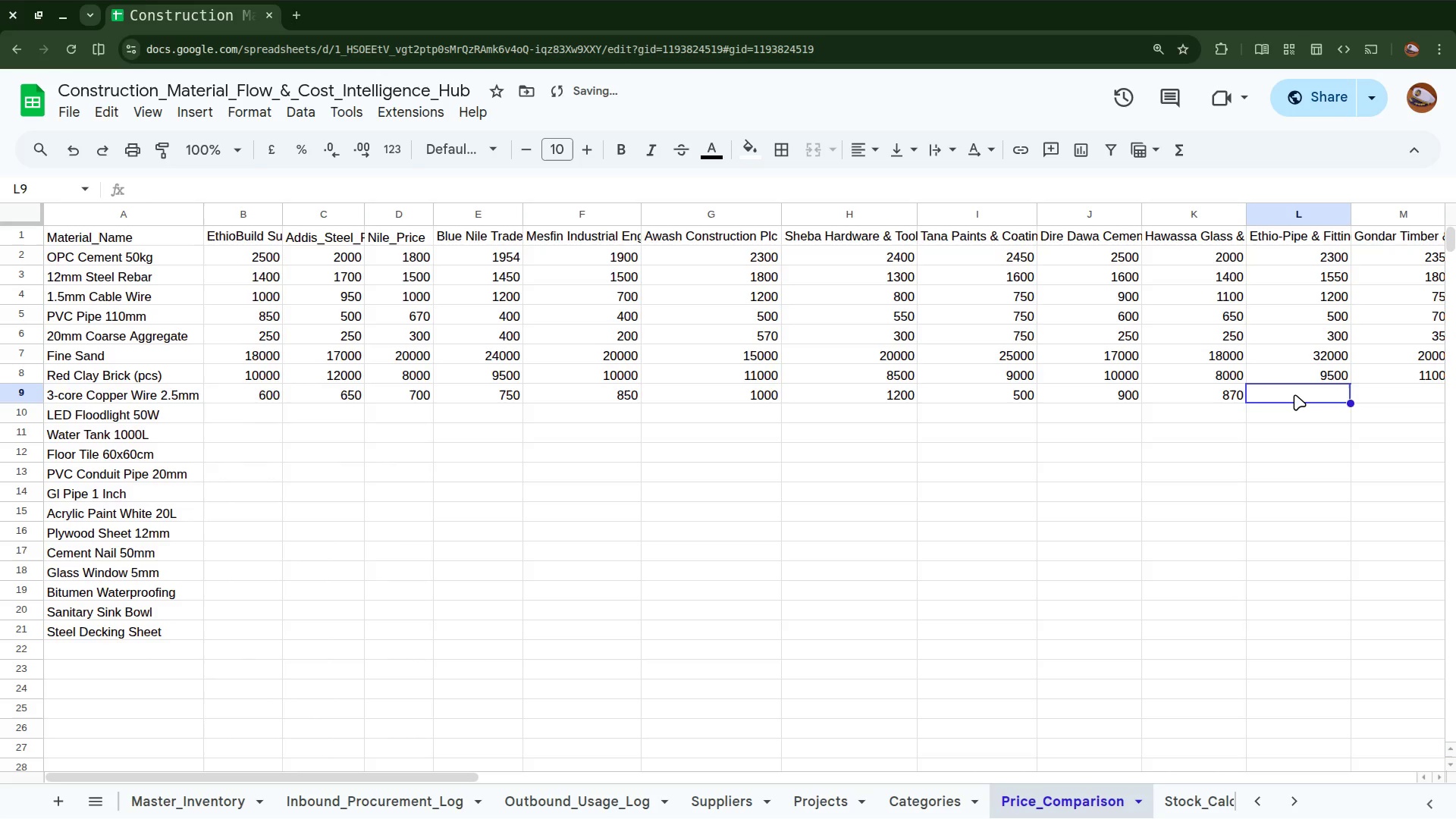 
type(450)
 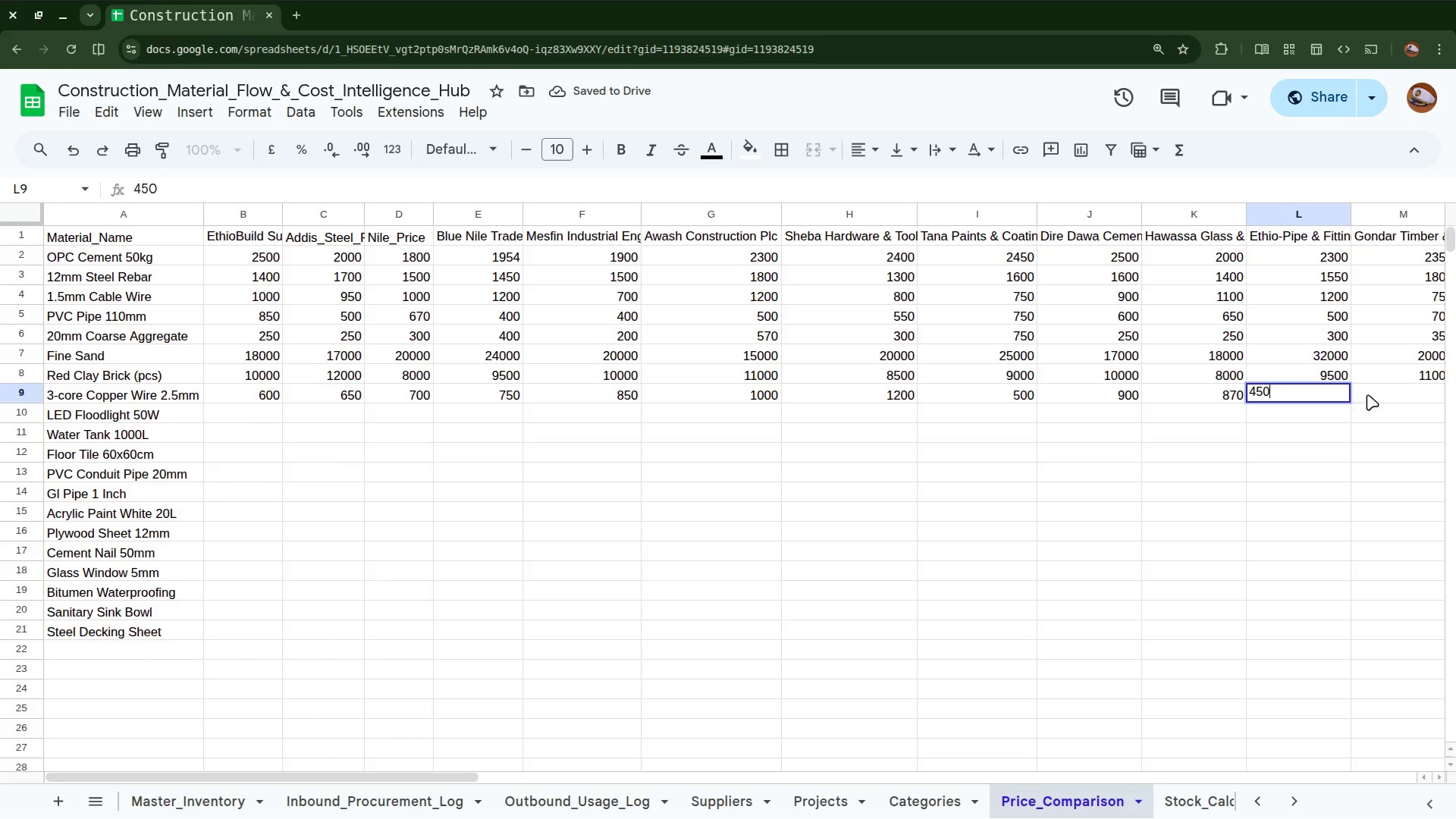 
left_click([1378, 394])
 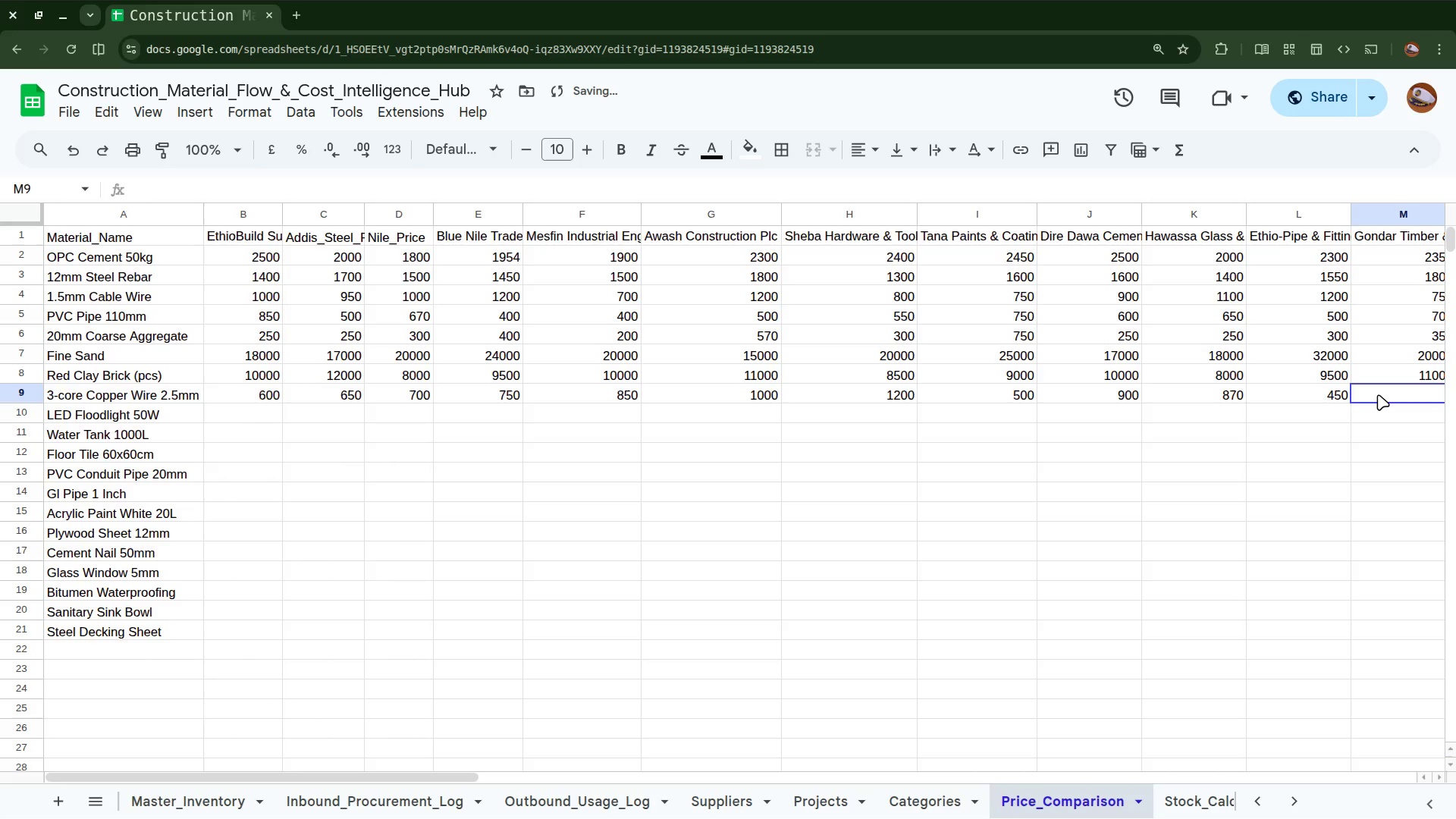 
type(2500)
key(Backspace)
key(Backspace)
key(Backspace)
key(Backspace)
type(600)
 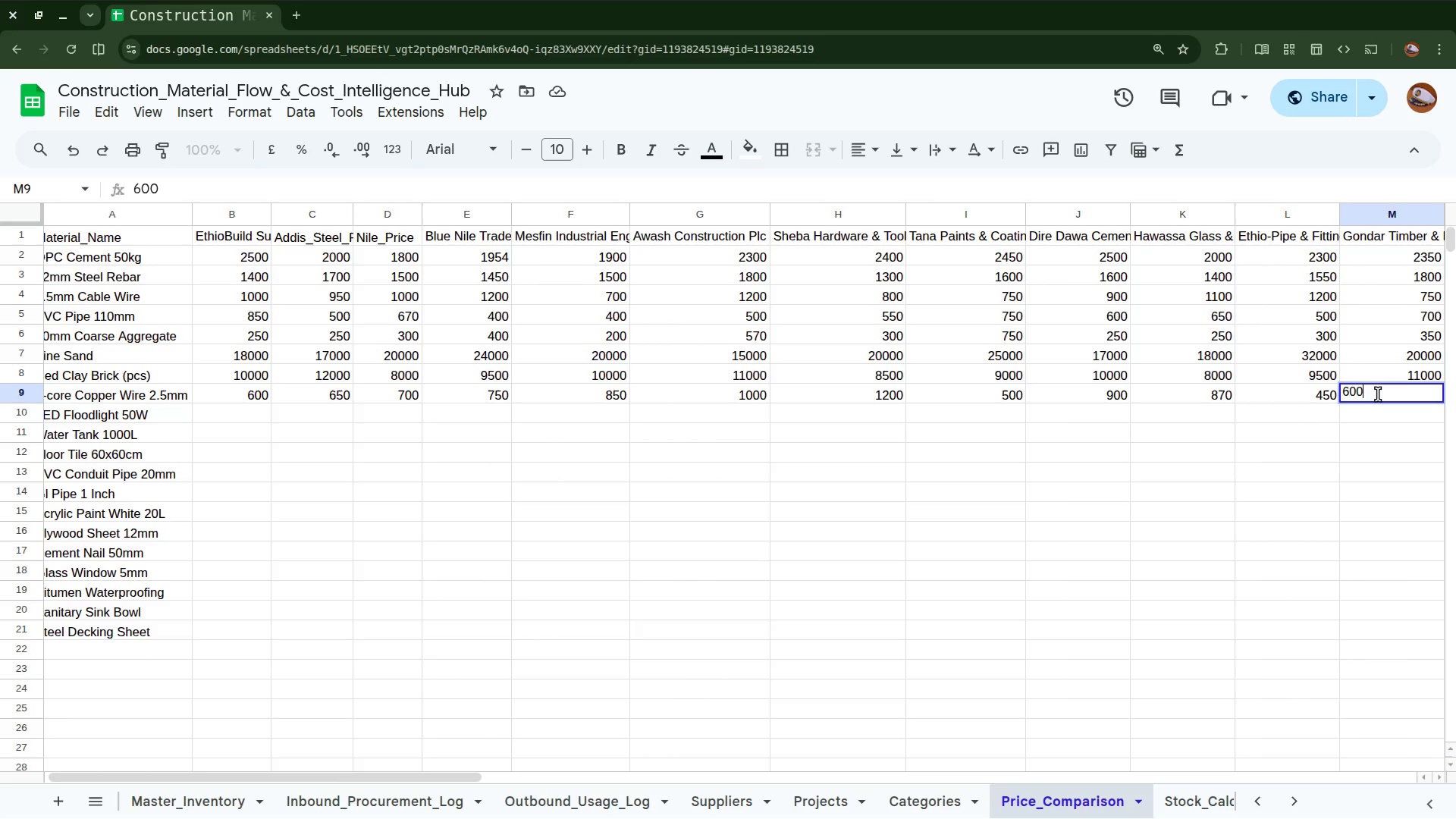 
scroll: coordinate [1378, 394], scroll_direction: down, amount: 5.0
 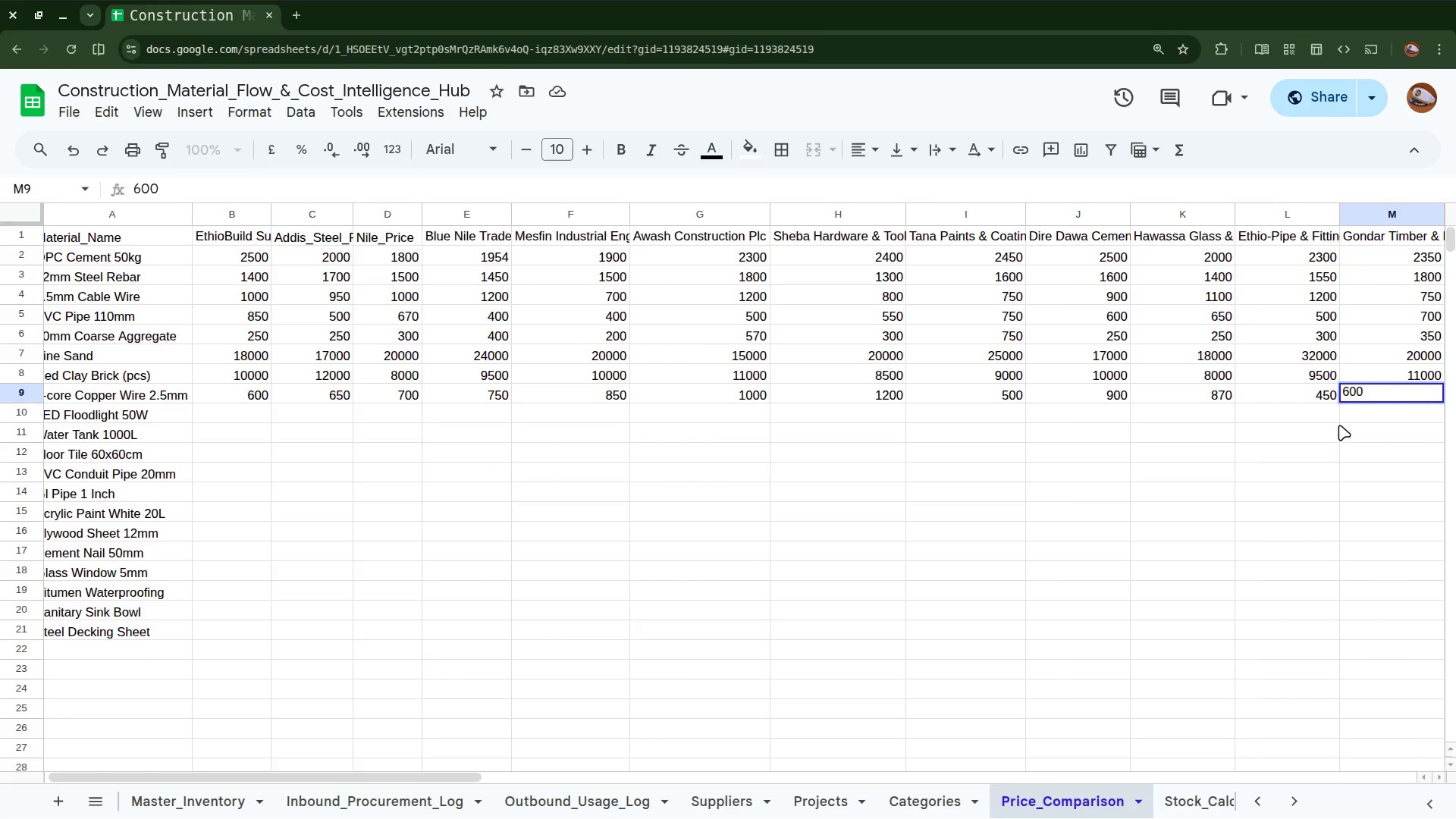 
left_click([1339, 425])
 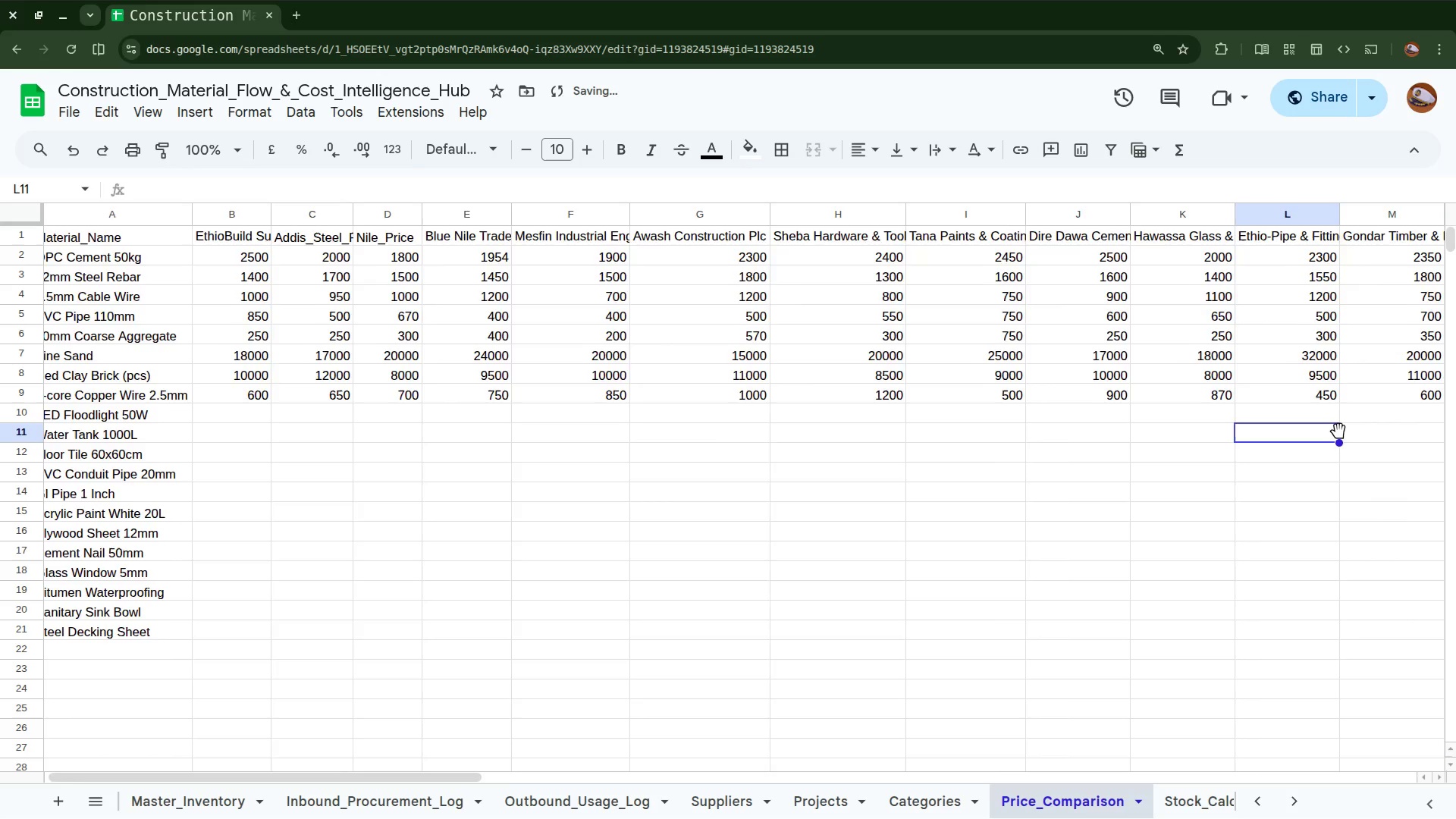 
scroll: coordinate [1339, 425], scroll_direction: down, amount: 8.0
 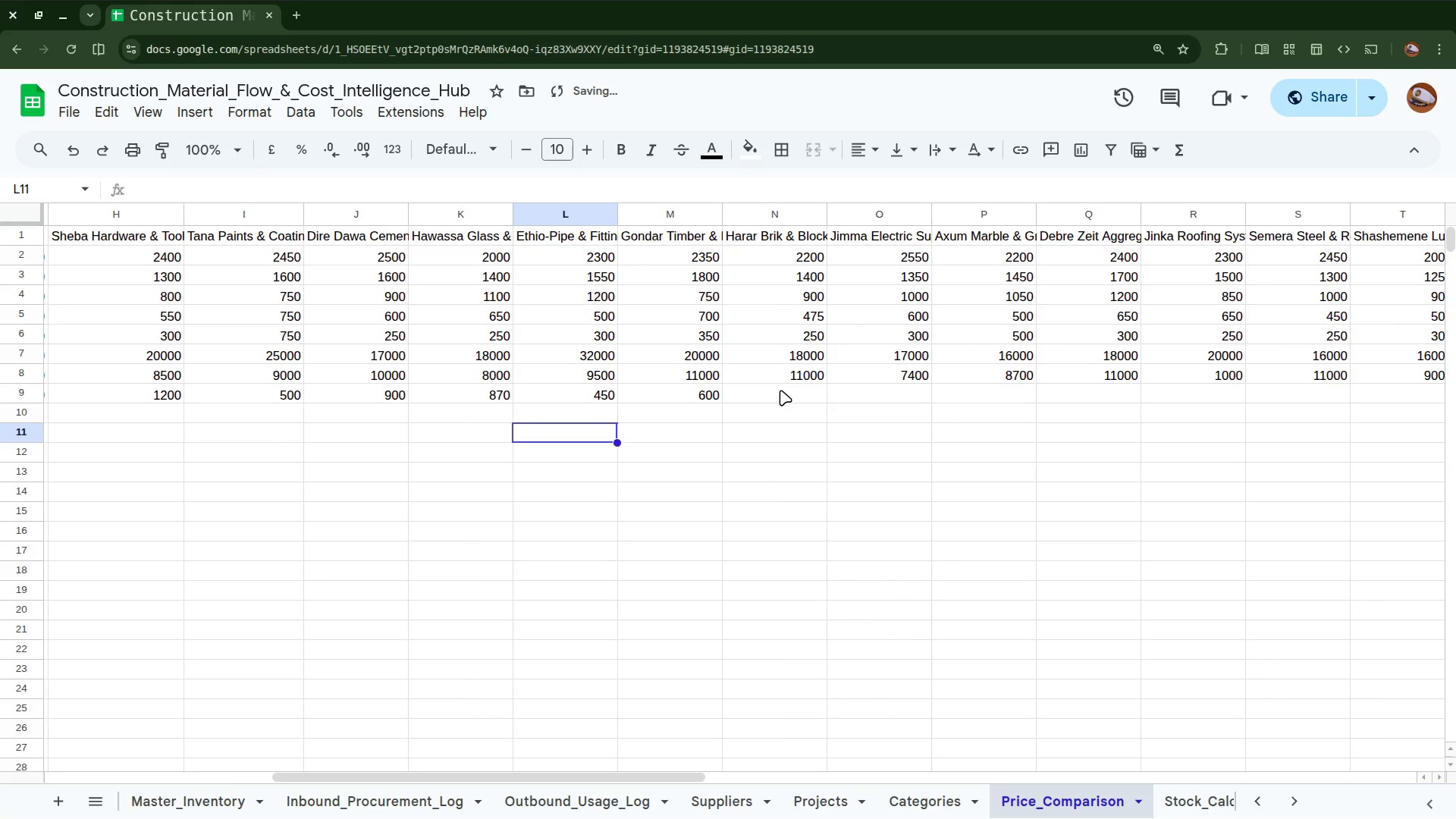 
left_click([779, 391])
 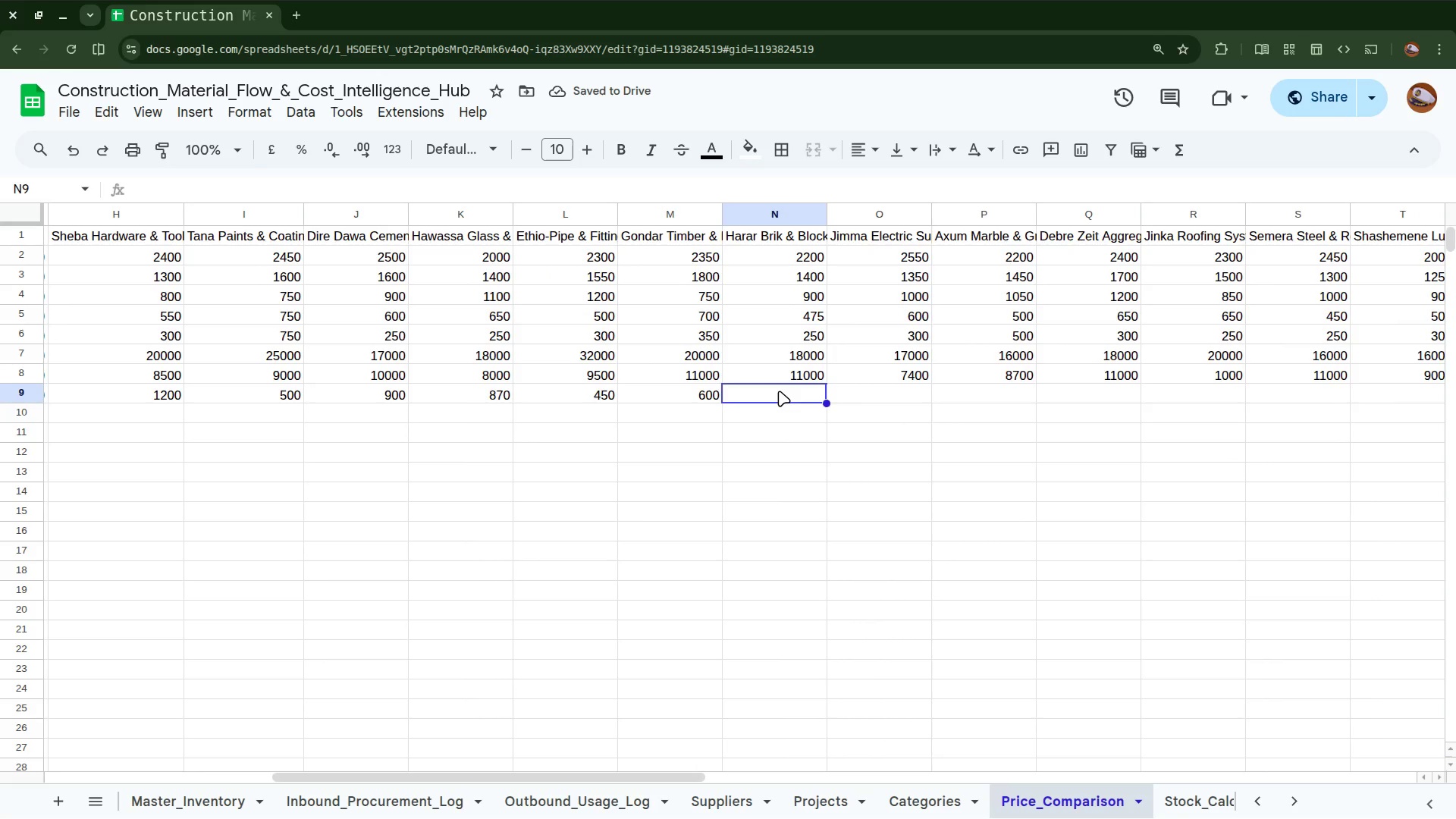 
type(600)
 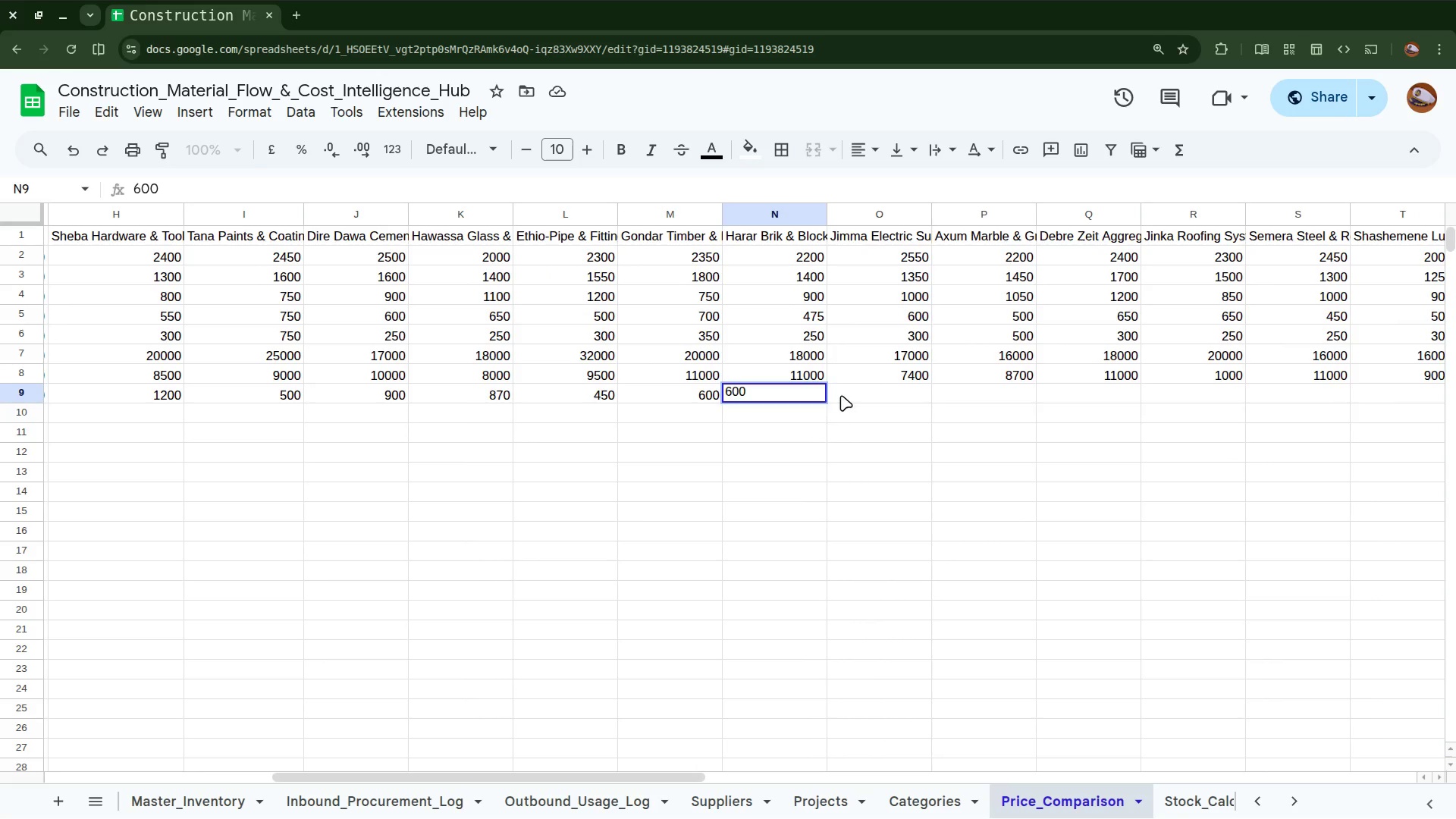 
left_click([849, 392])
 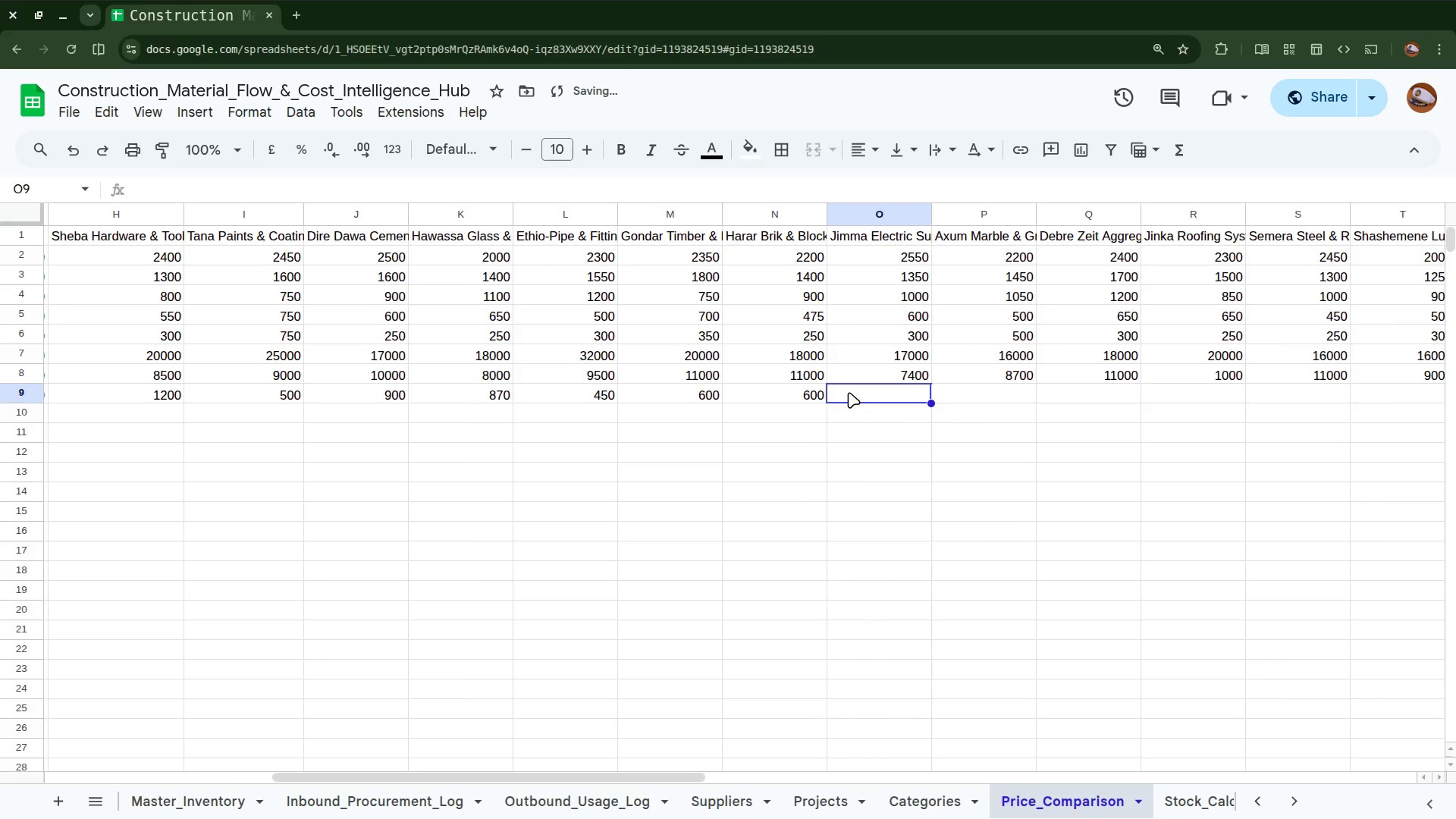 
type(2000)
 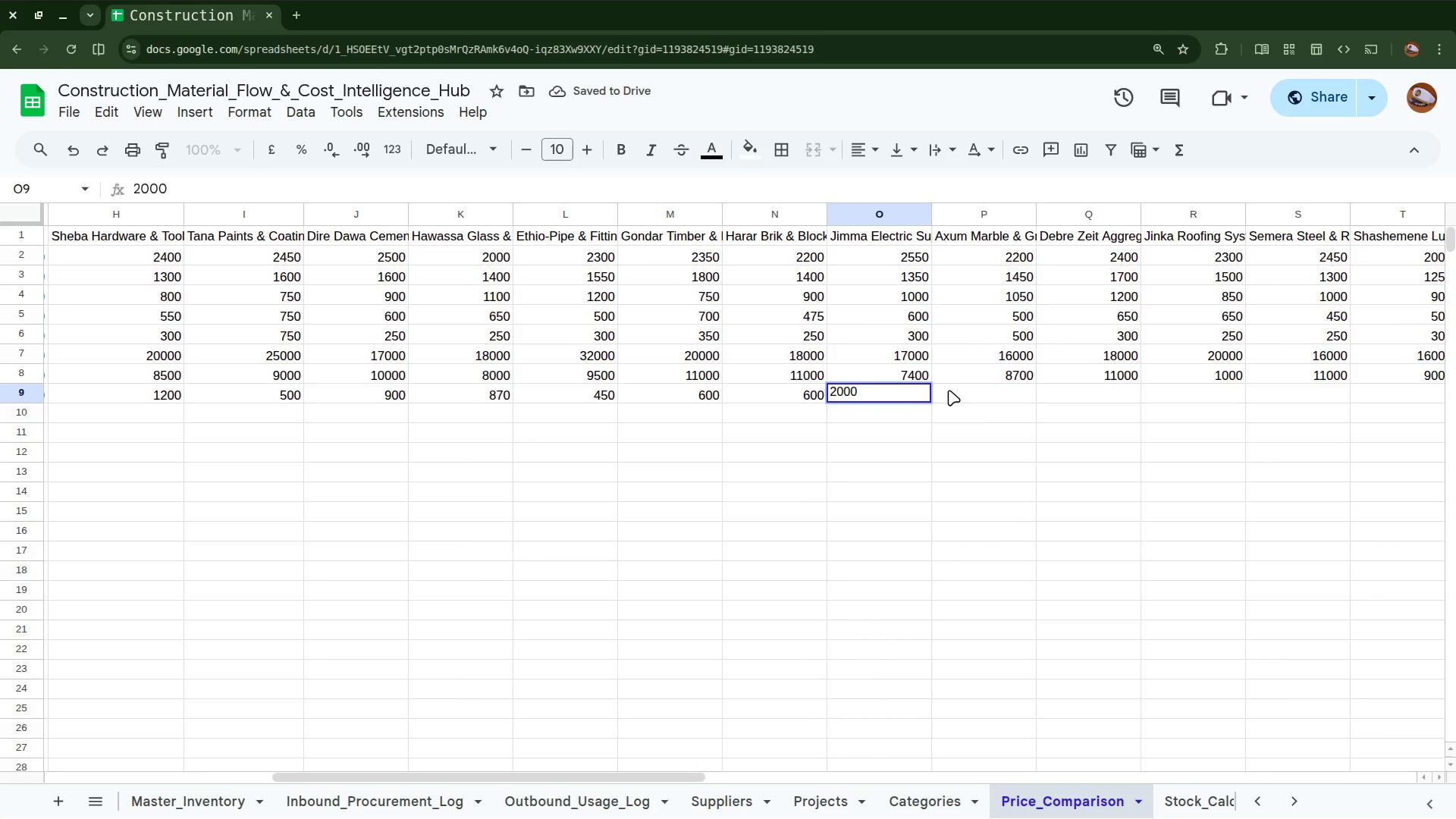 
left_click([952, 389])
 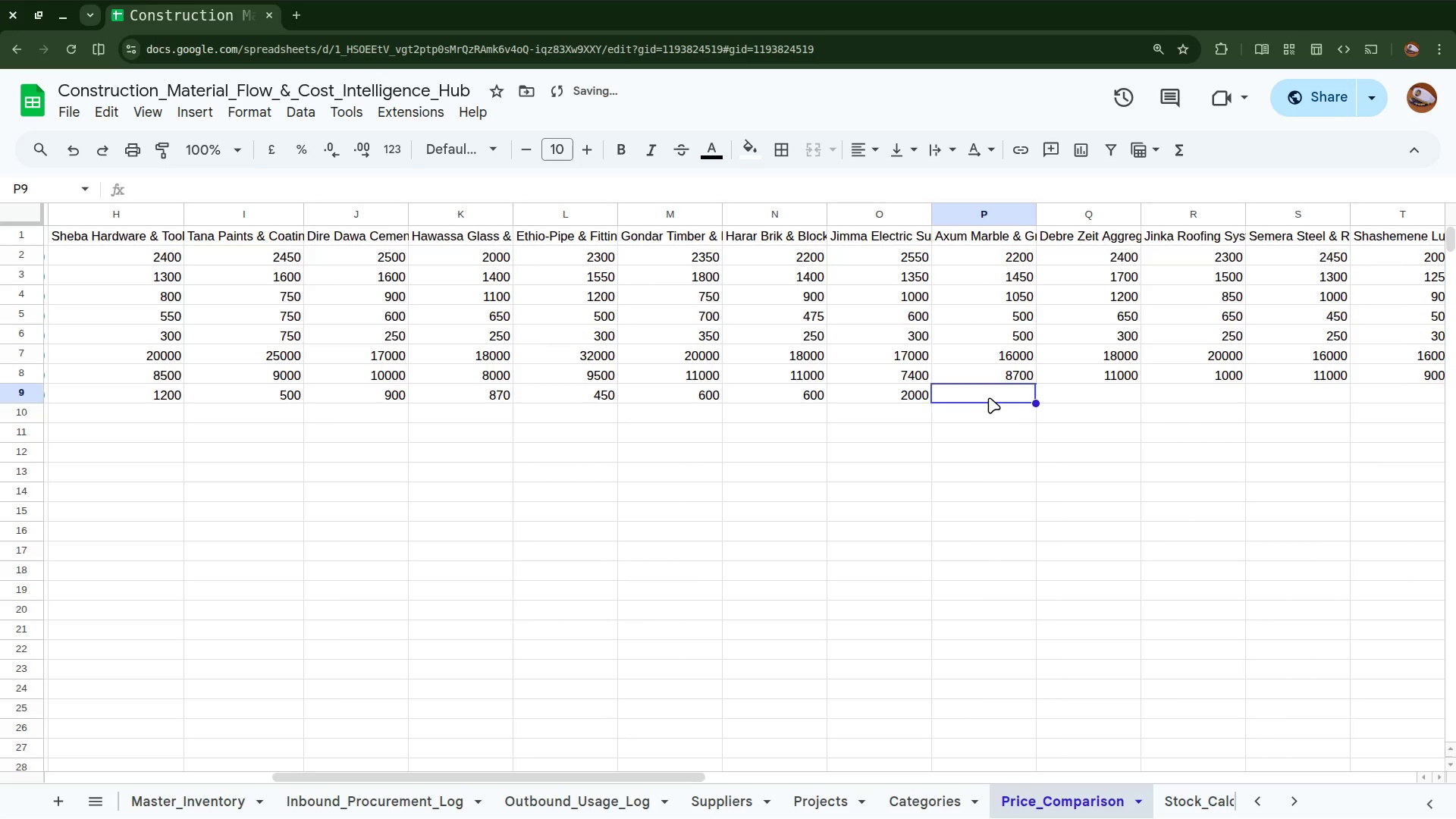 
type(1500)
 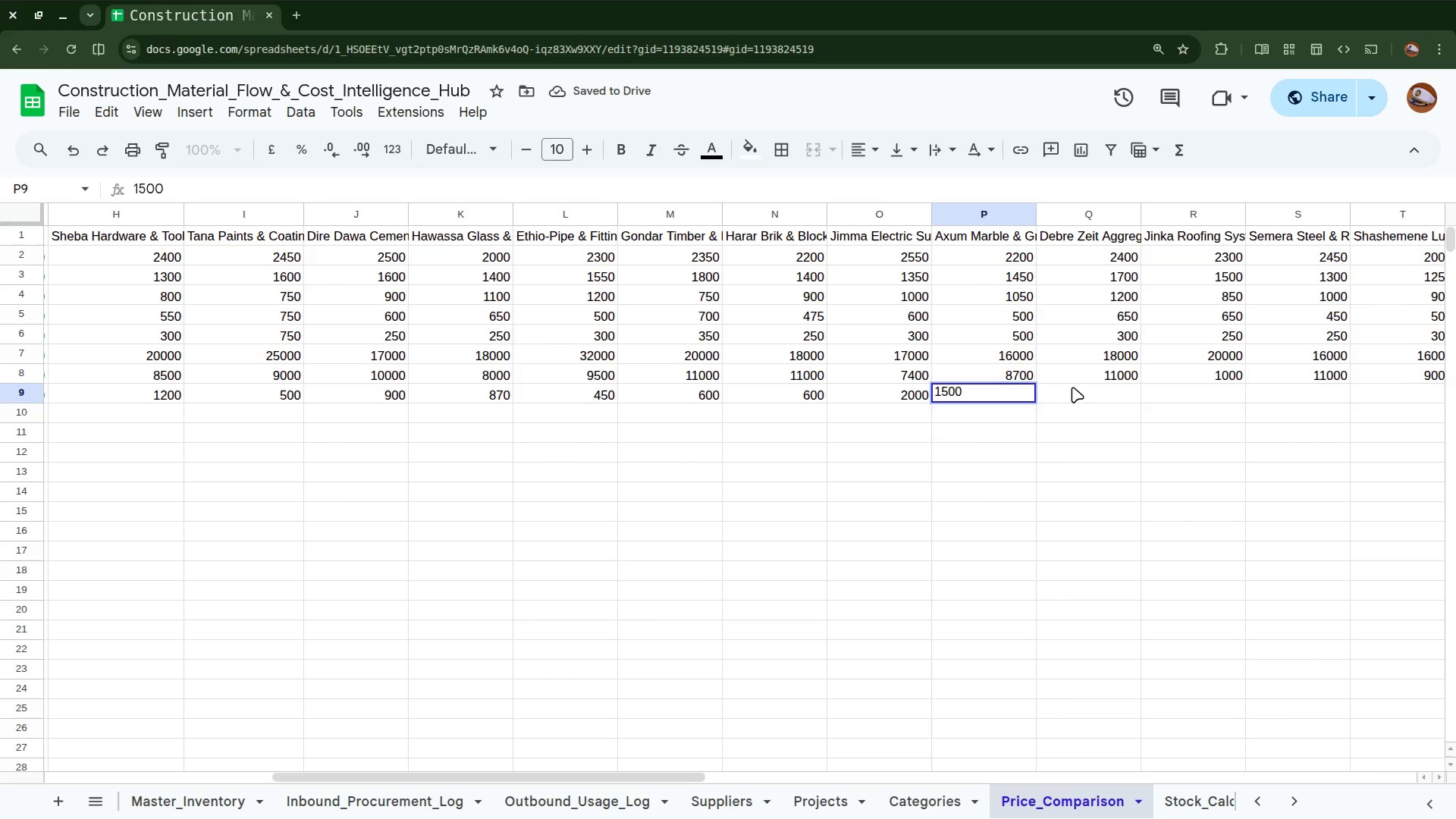 
left_click([1072, 385])
 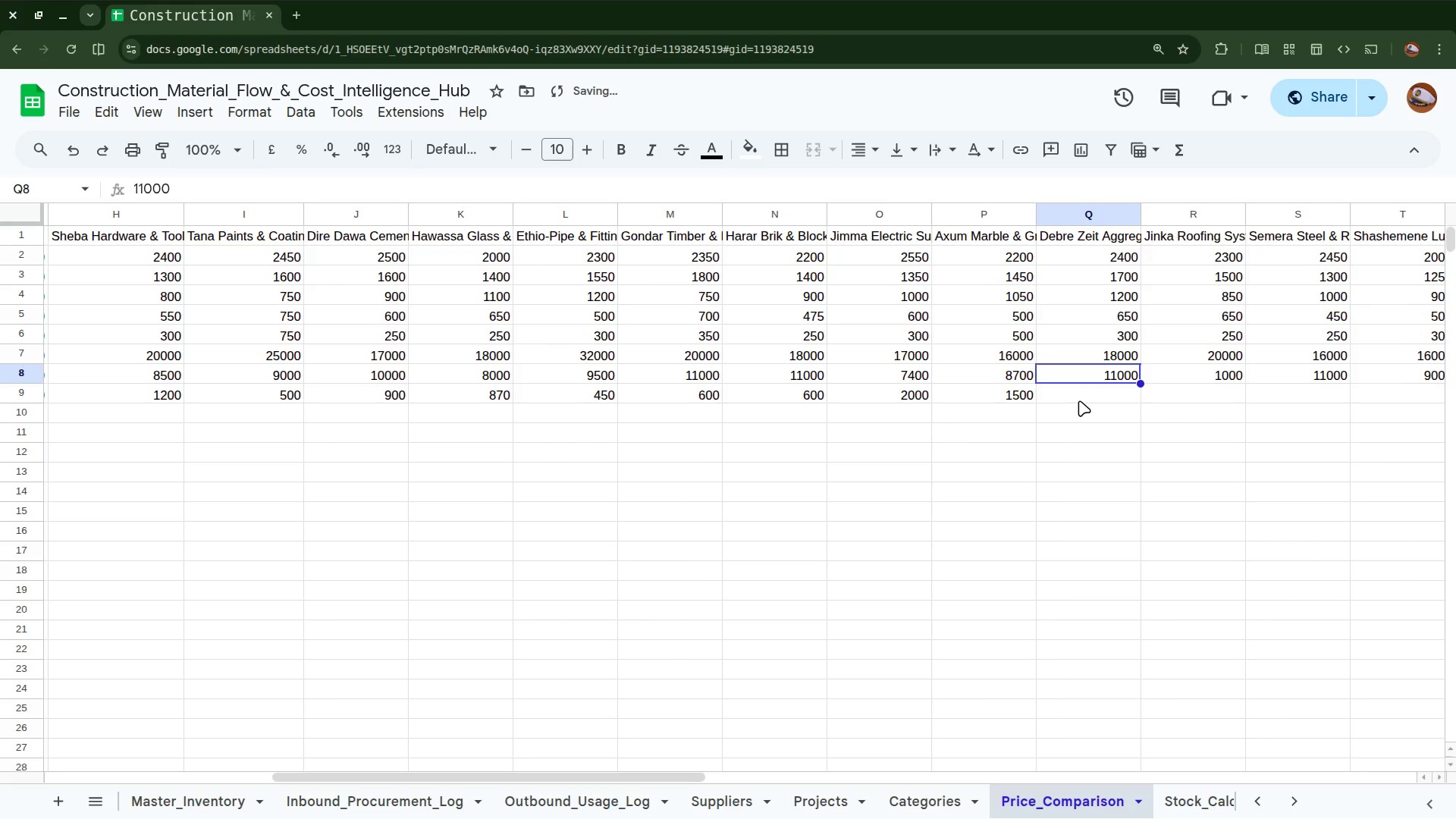 
left_click([1079, 400])
 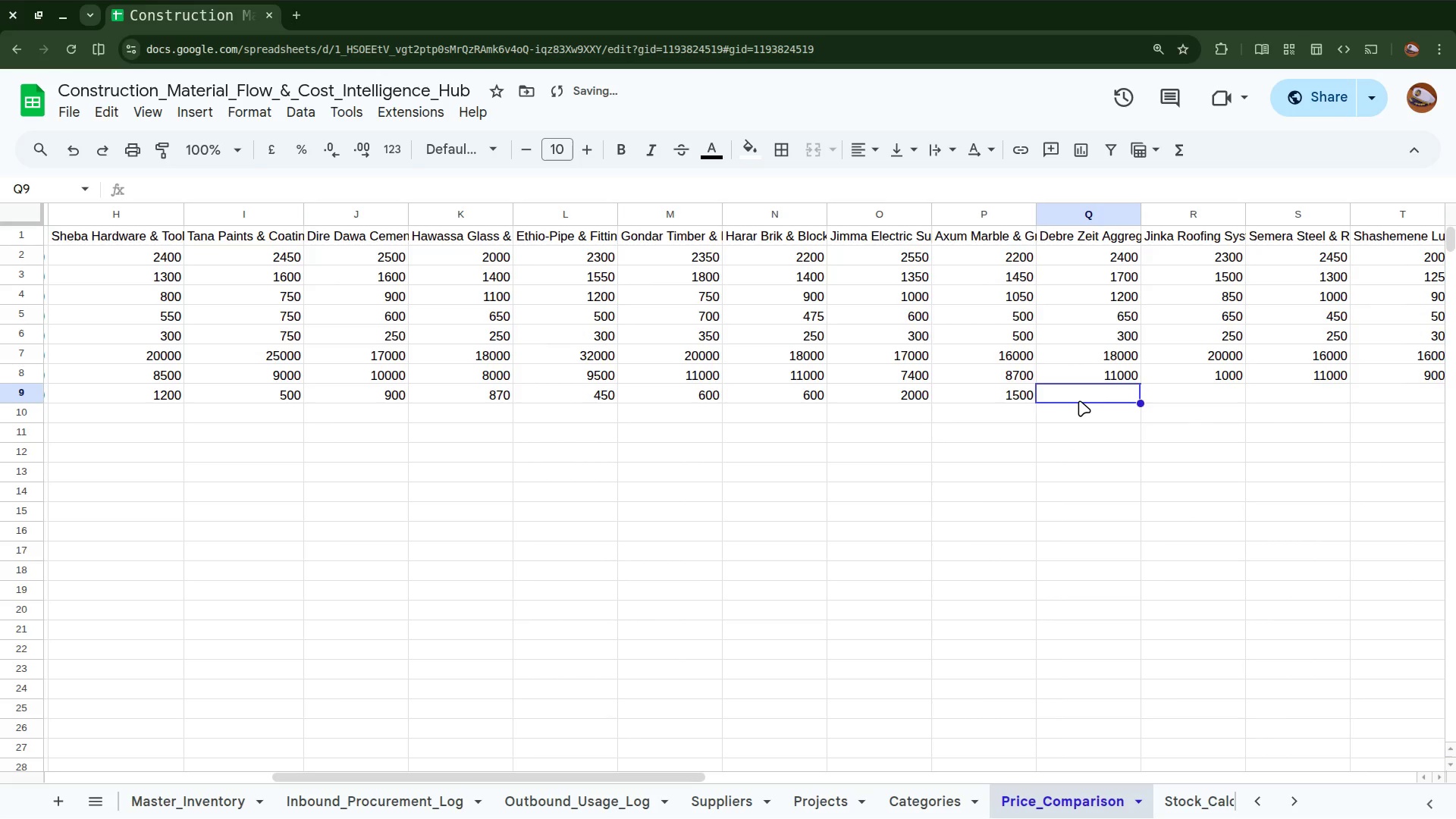 
type(2)
key(Backspace)
type(750)
 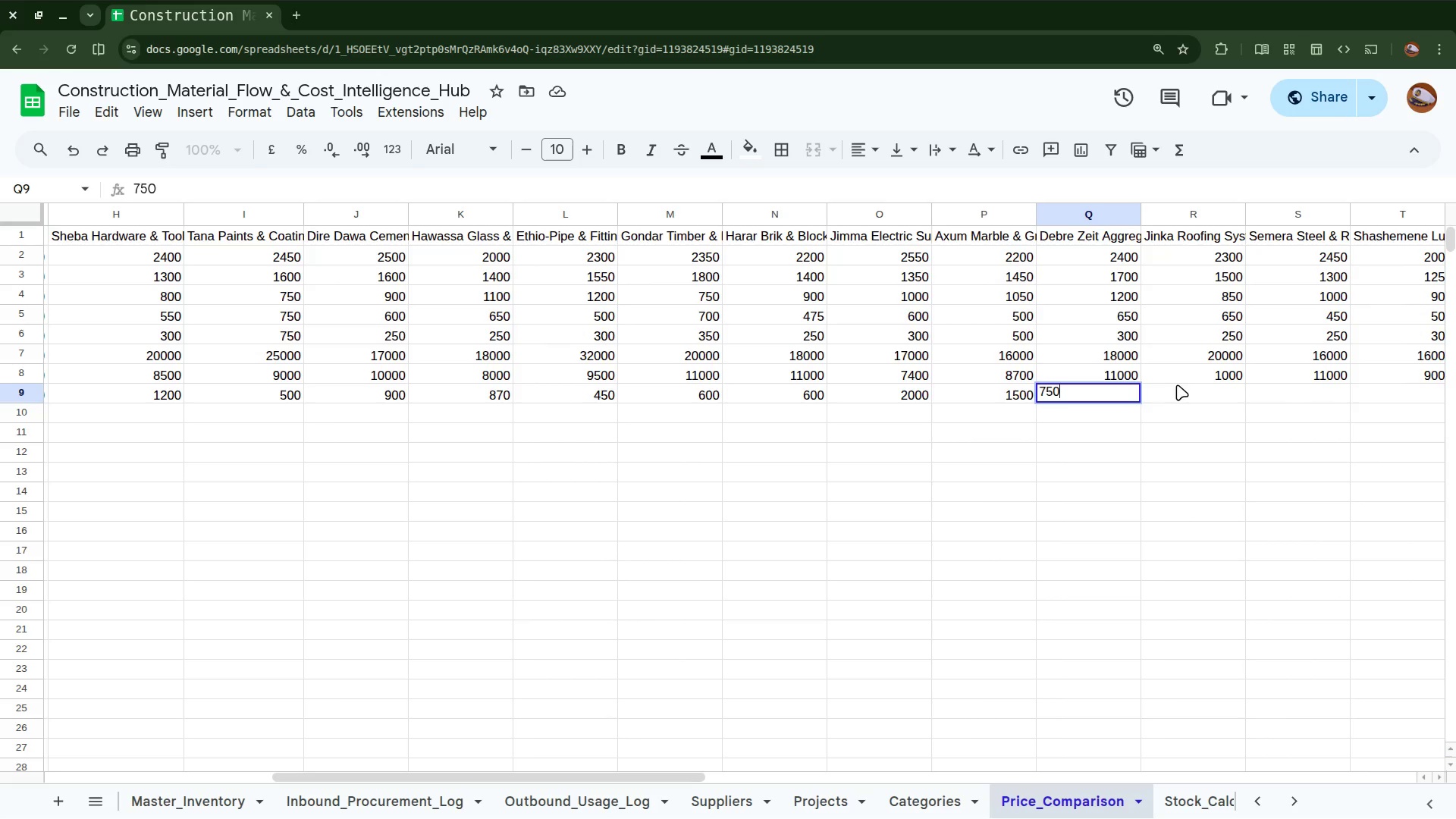 
left_click([1177, 392])
 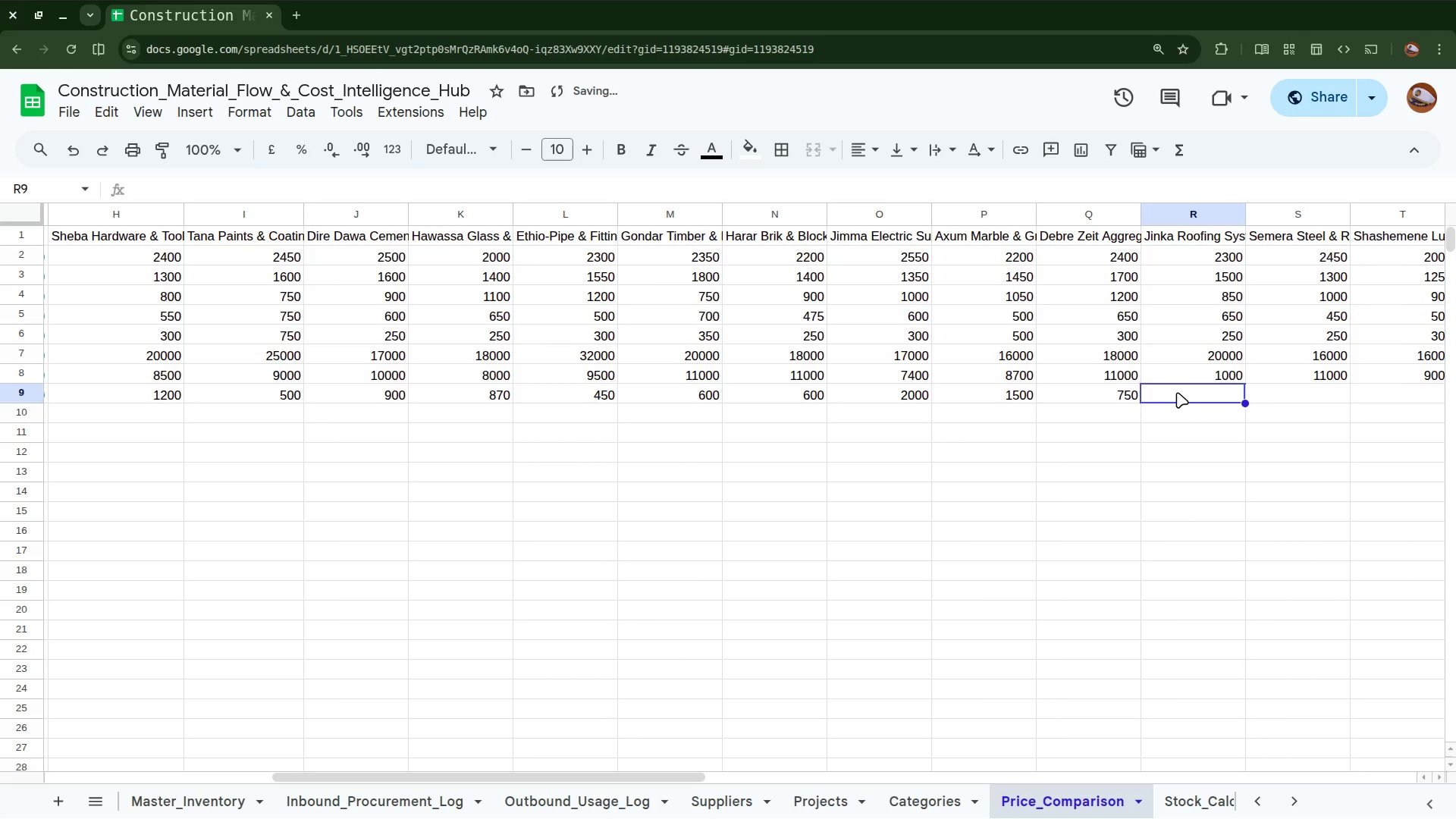 
type(650)
 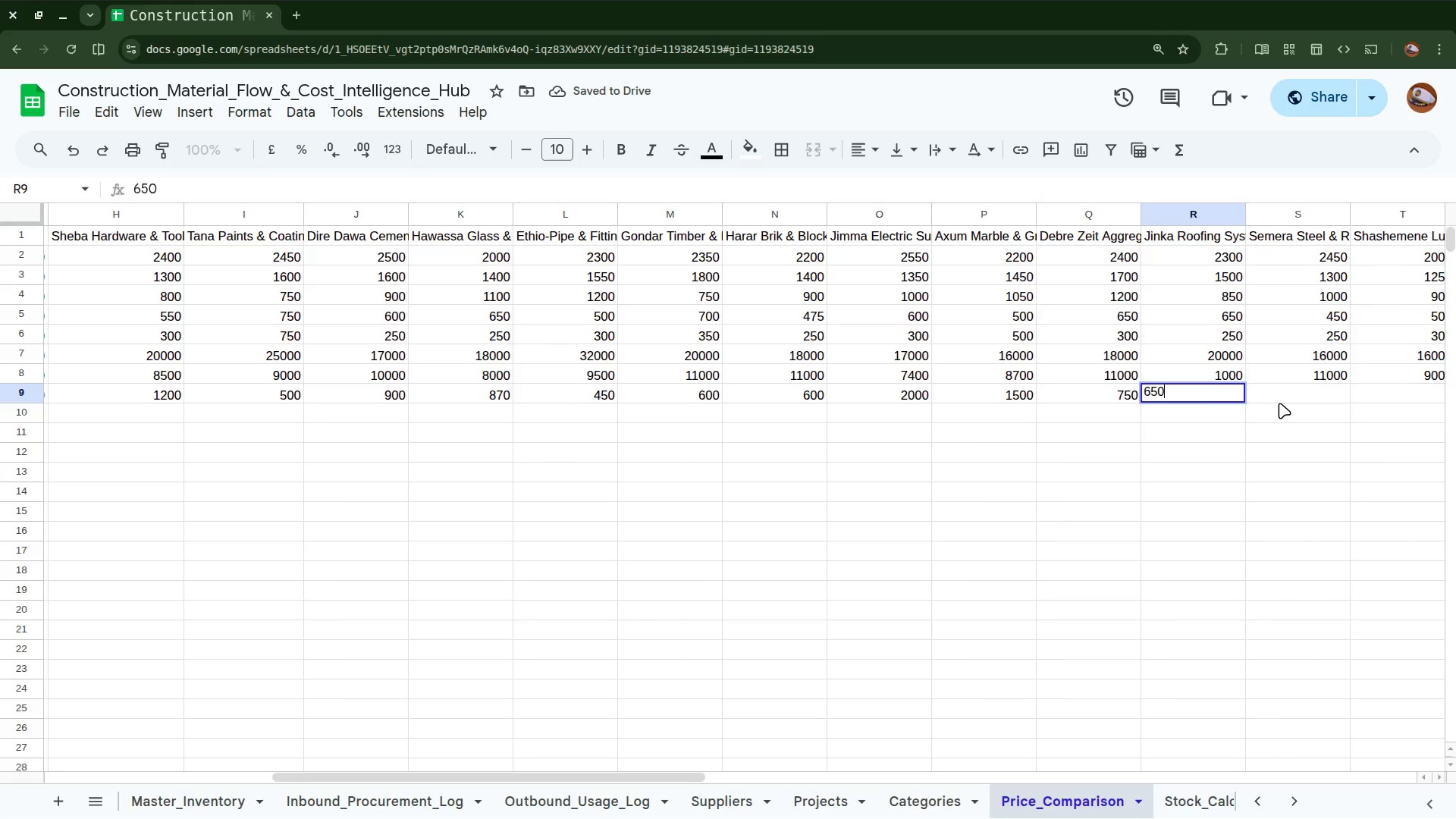 
left_click([1281, 402])
 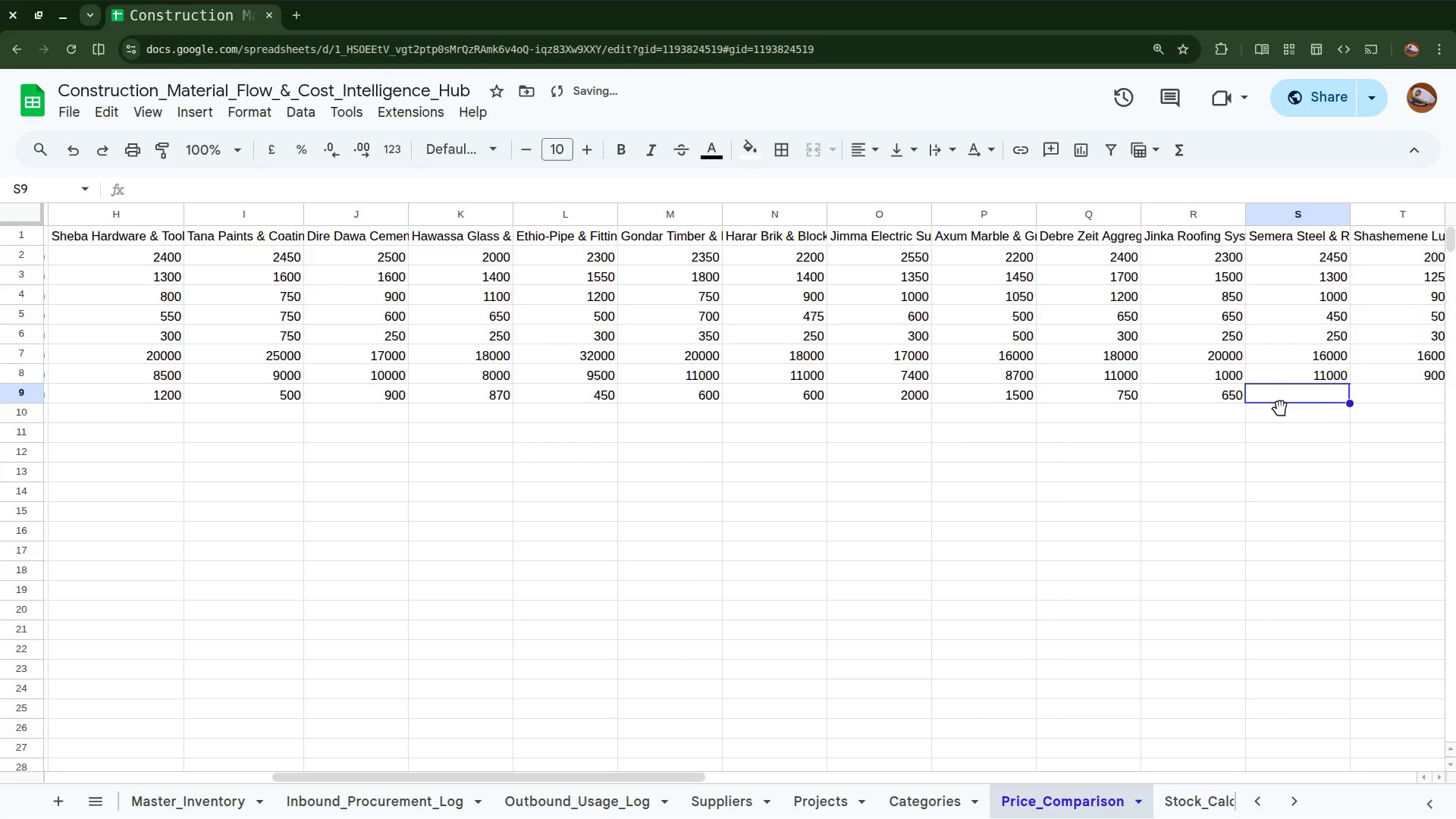 
type(650)
 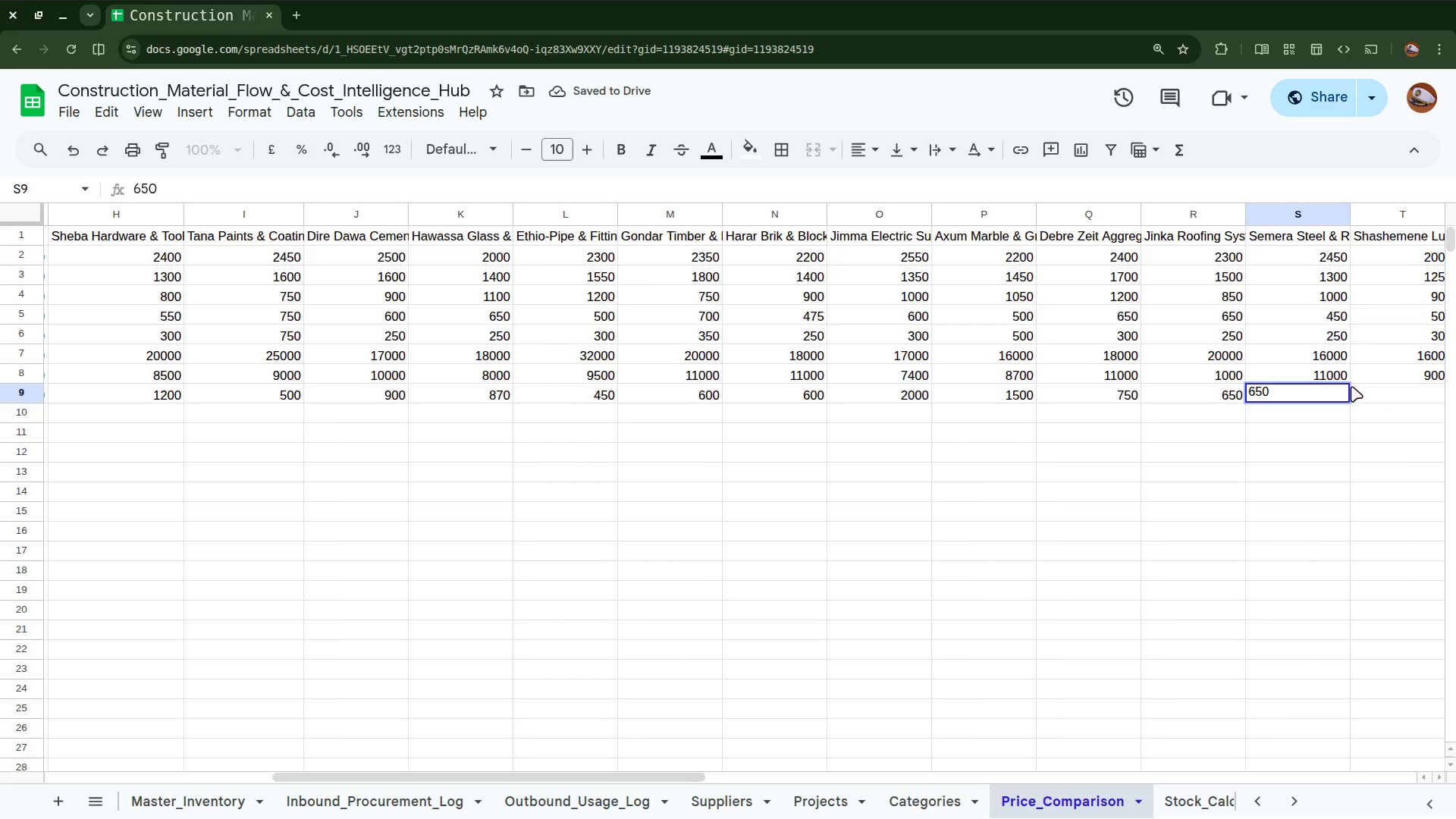 
left_click([1384, 393])
 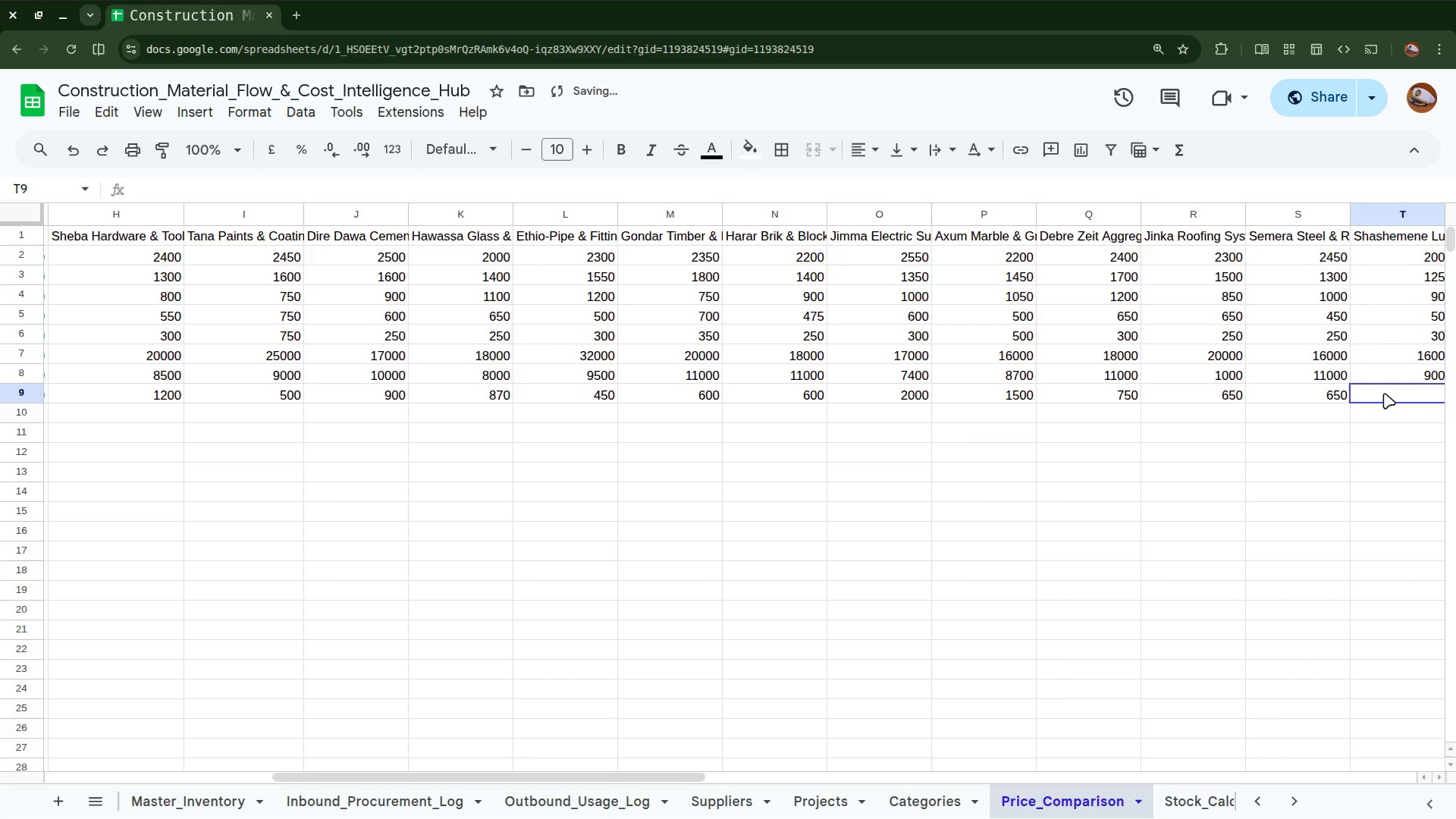 
type(650)
 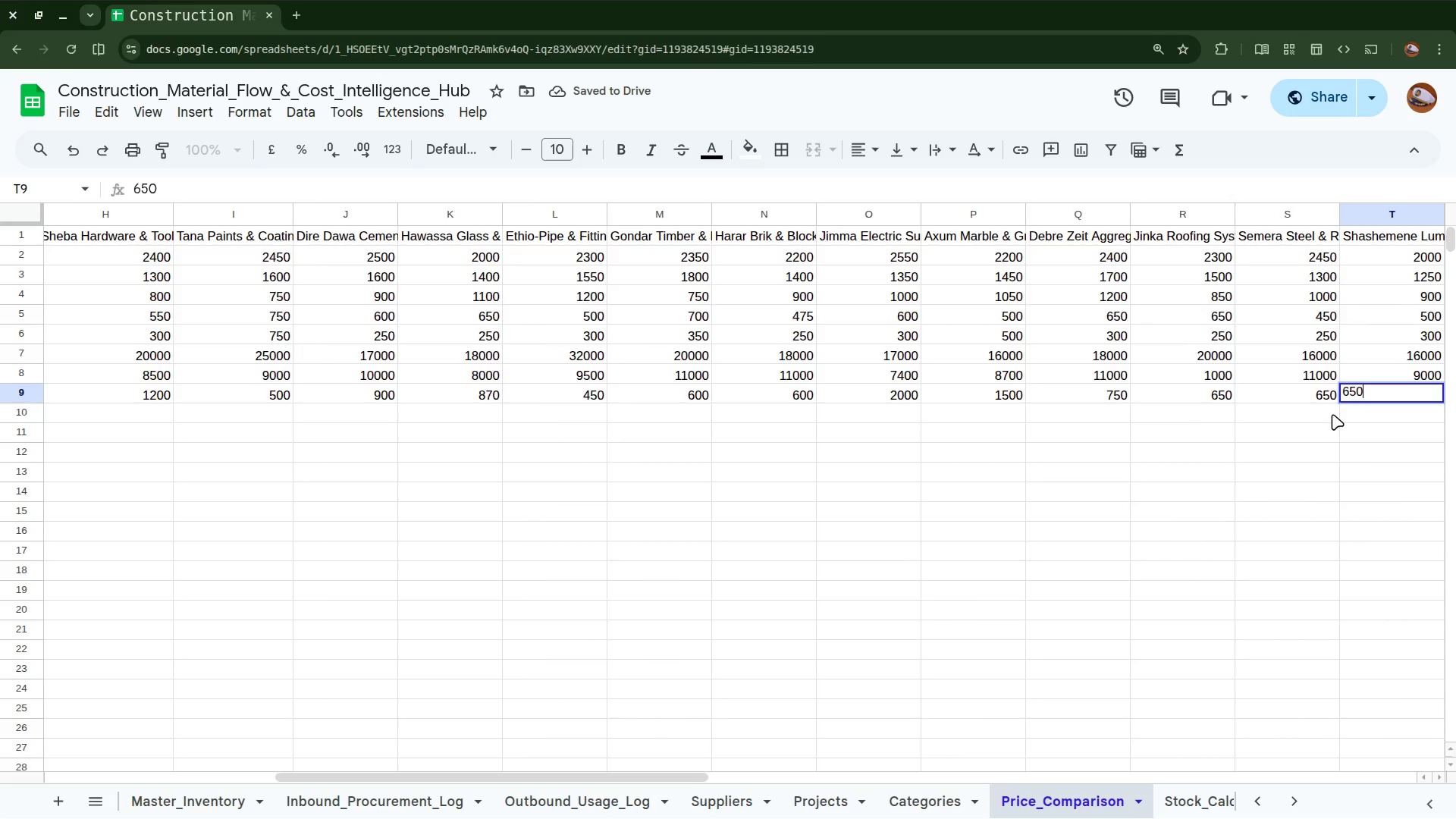 
scroll: coordinate [1332, 414], scroll_direction: down, amount: 2.0
 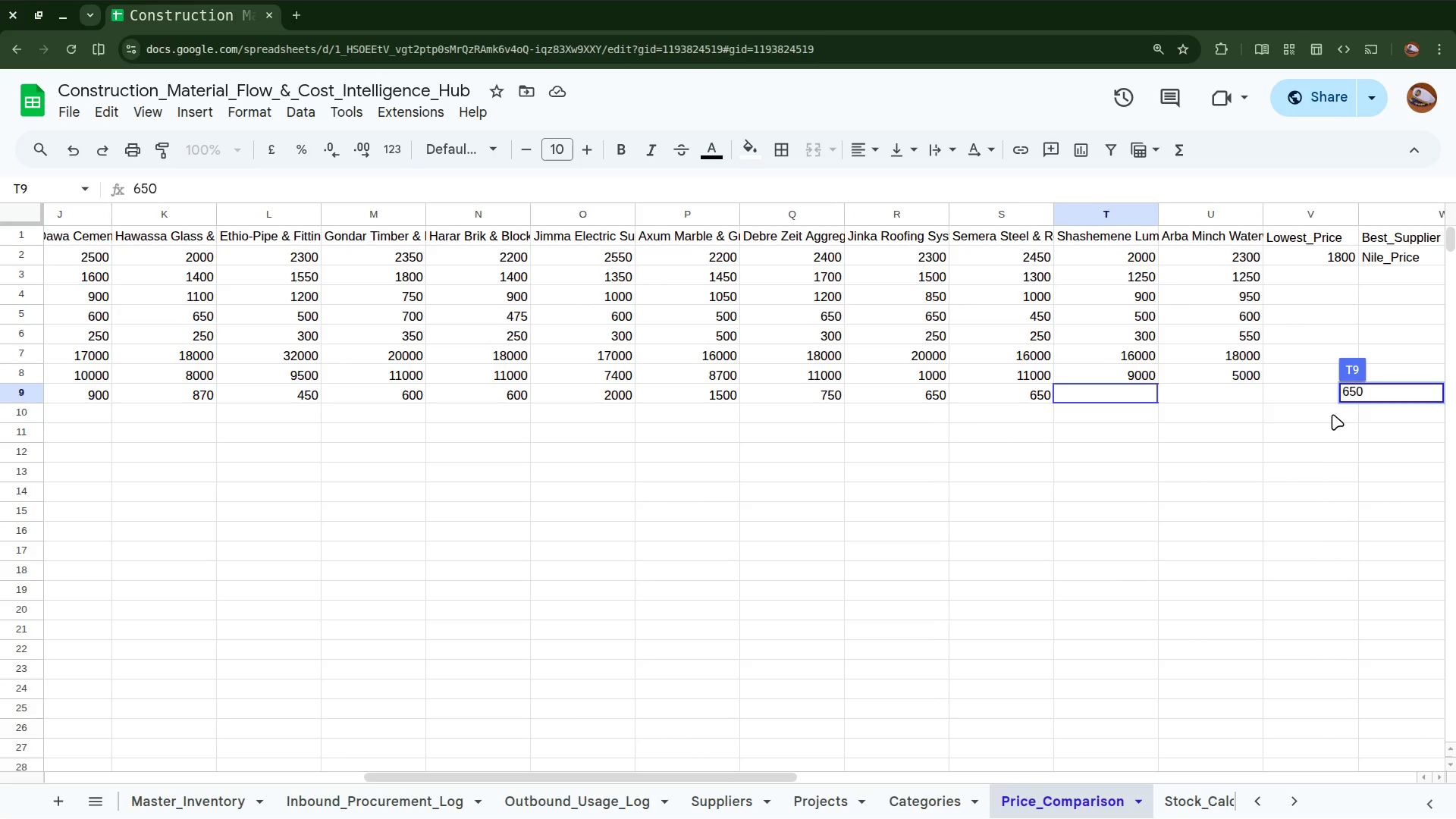 
key(Enter)
 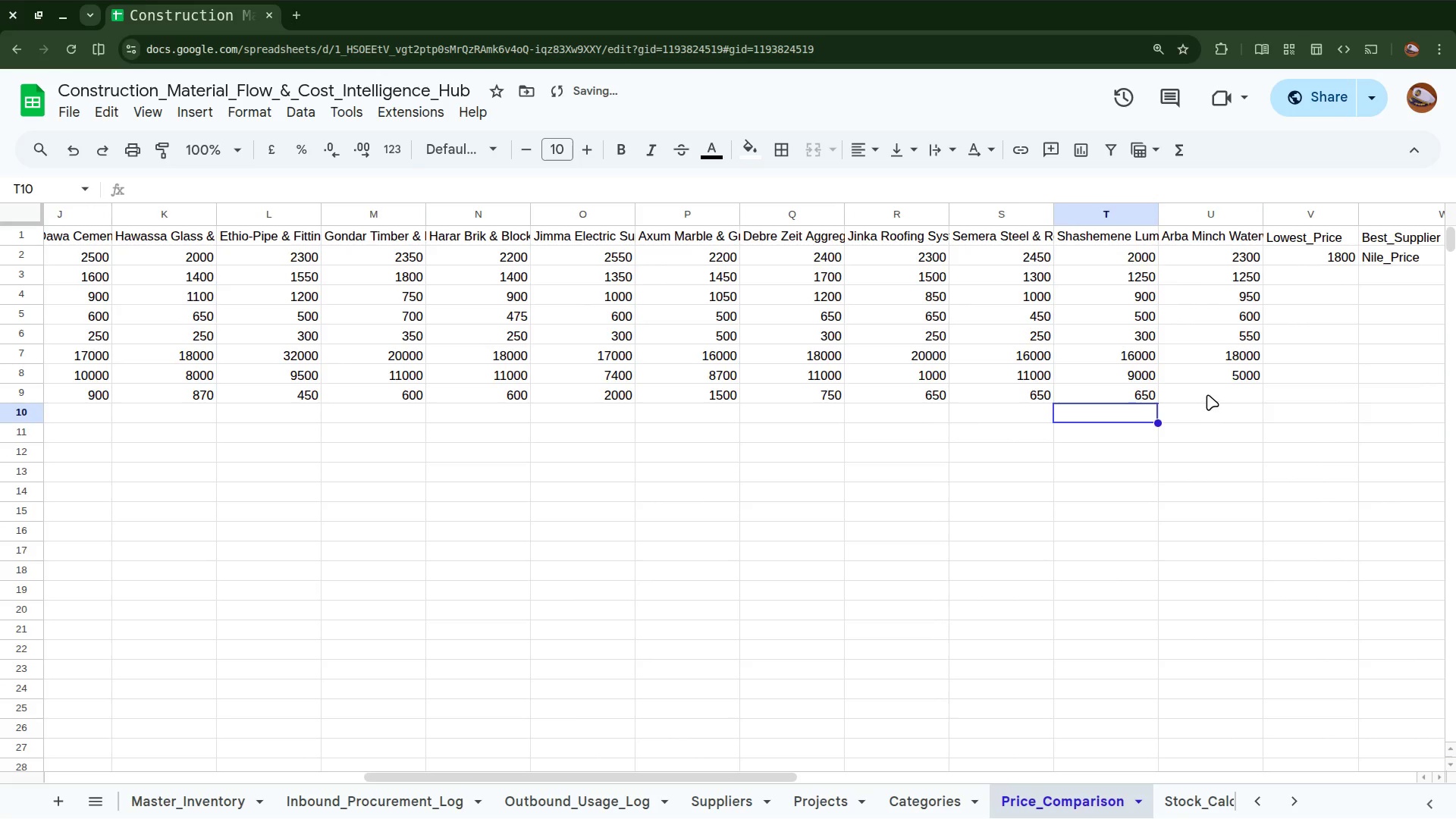 
left_click([1209, 391])
 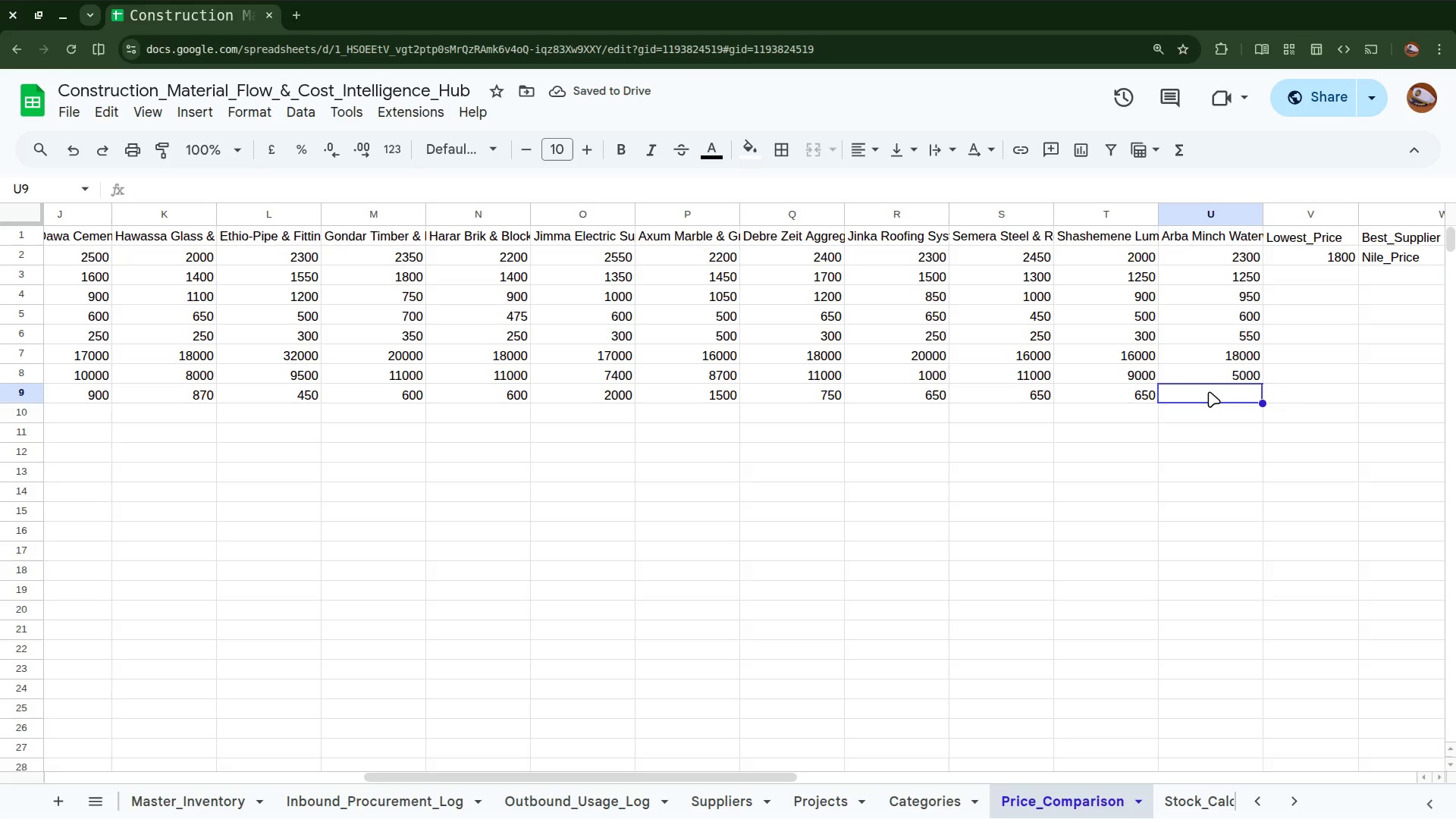 
type(600)
 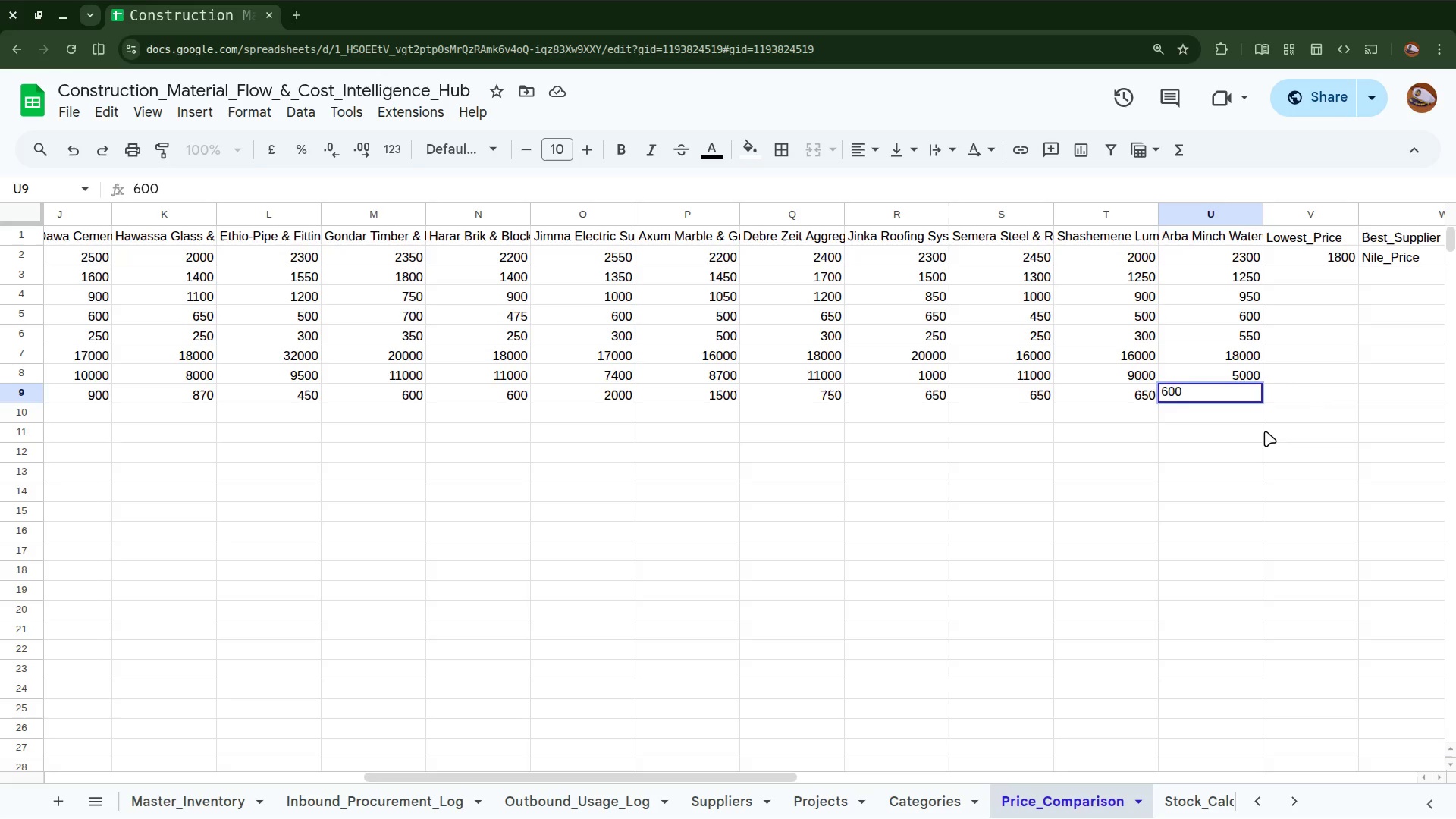 
left_click([1232, 420])
 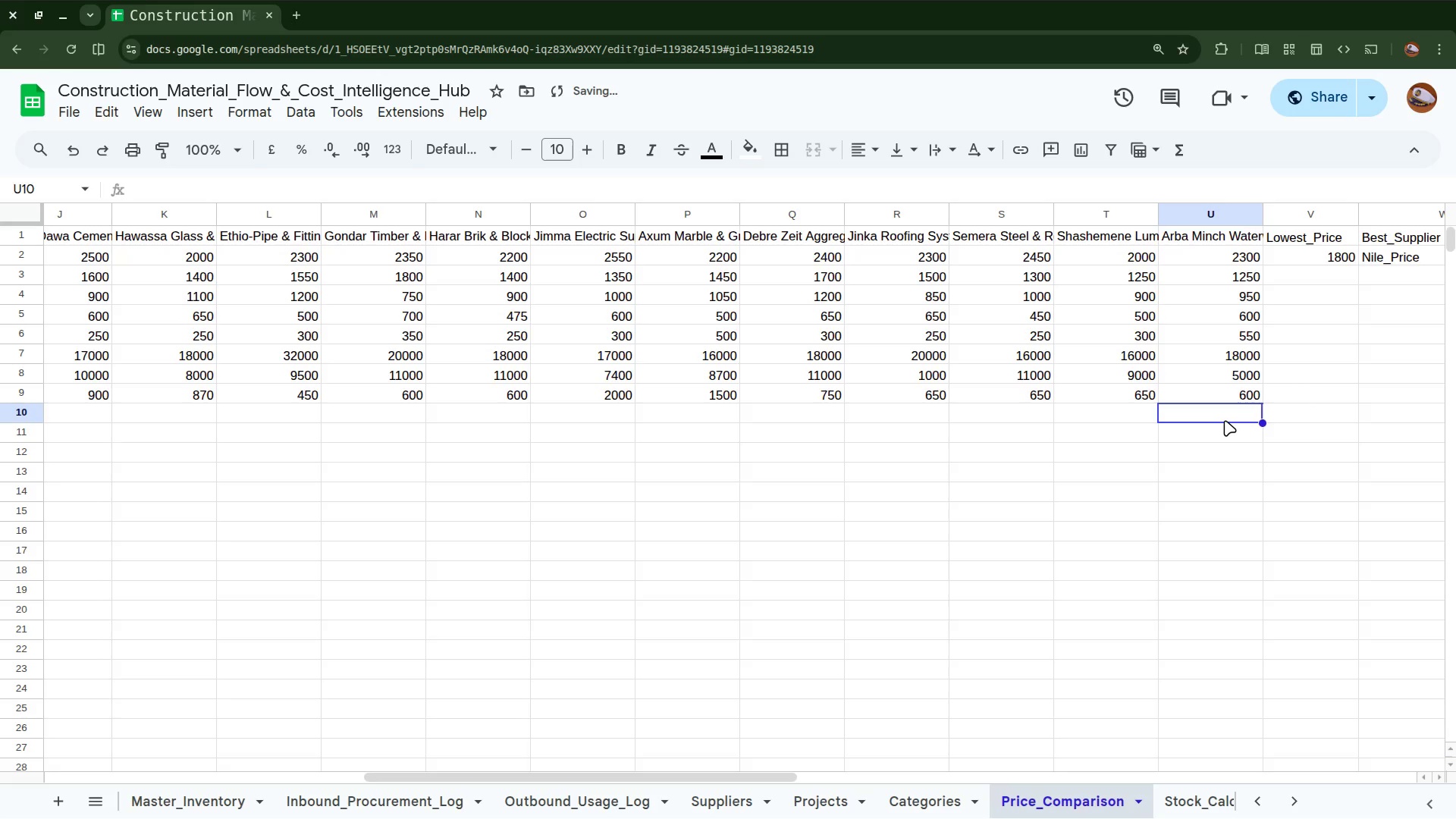 
scroll: coordinate [1225, 420], scroll_direction: up, amount: 29.0
 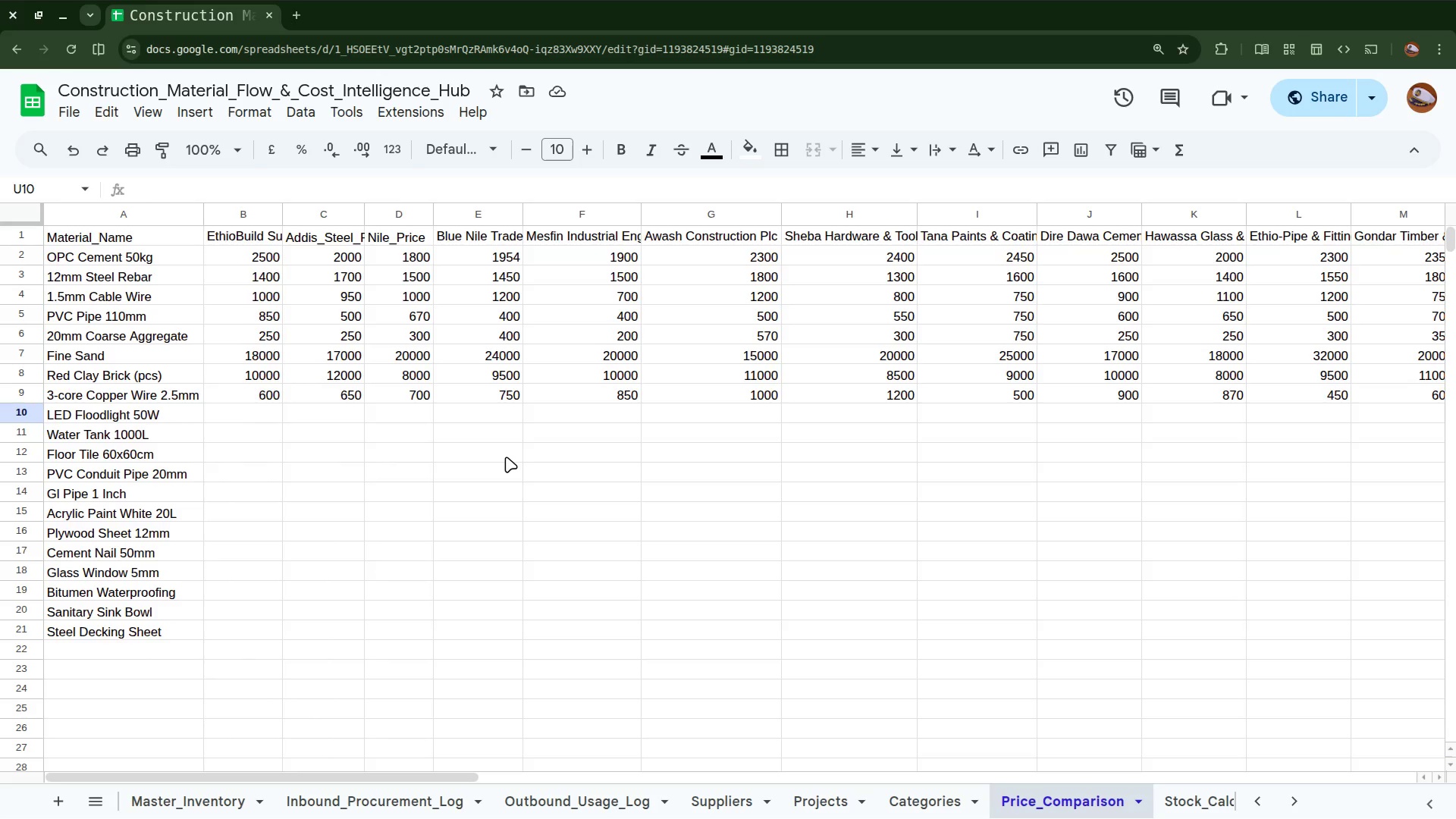 
left_click([269, 415])
 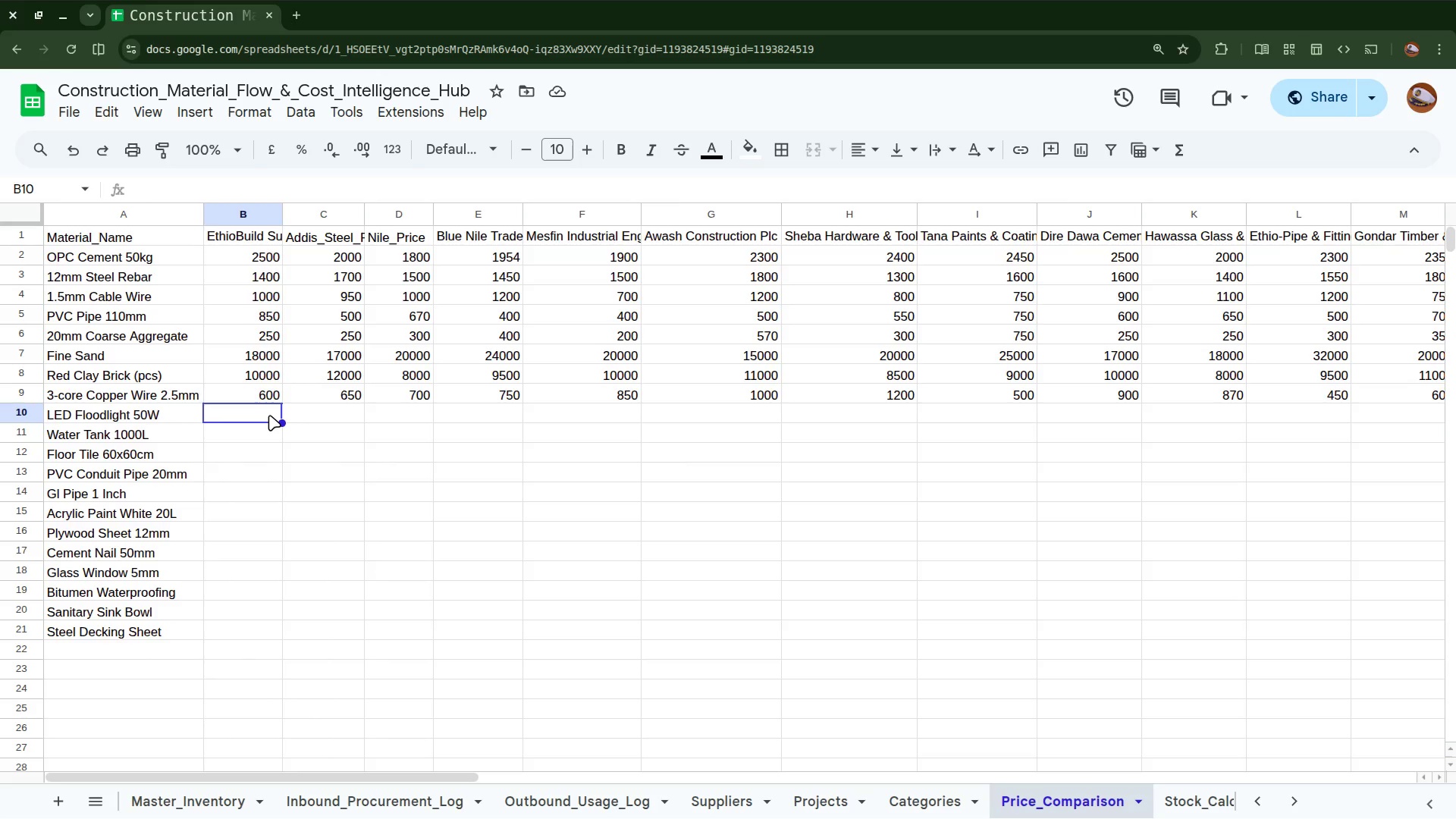 
type(15)
 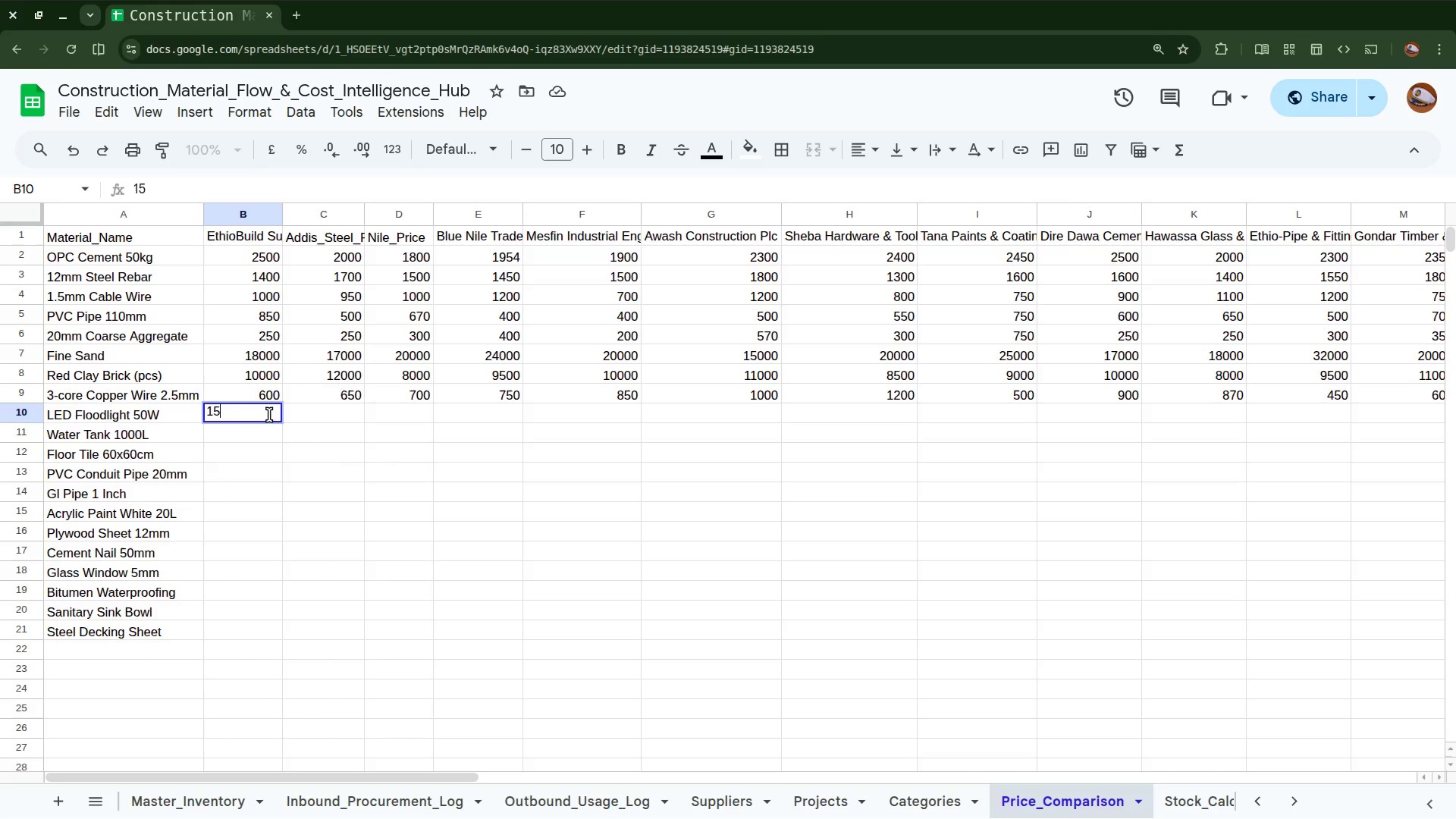 
key(Backspace)
key(Backspace)
type(400)
 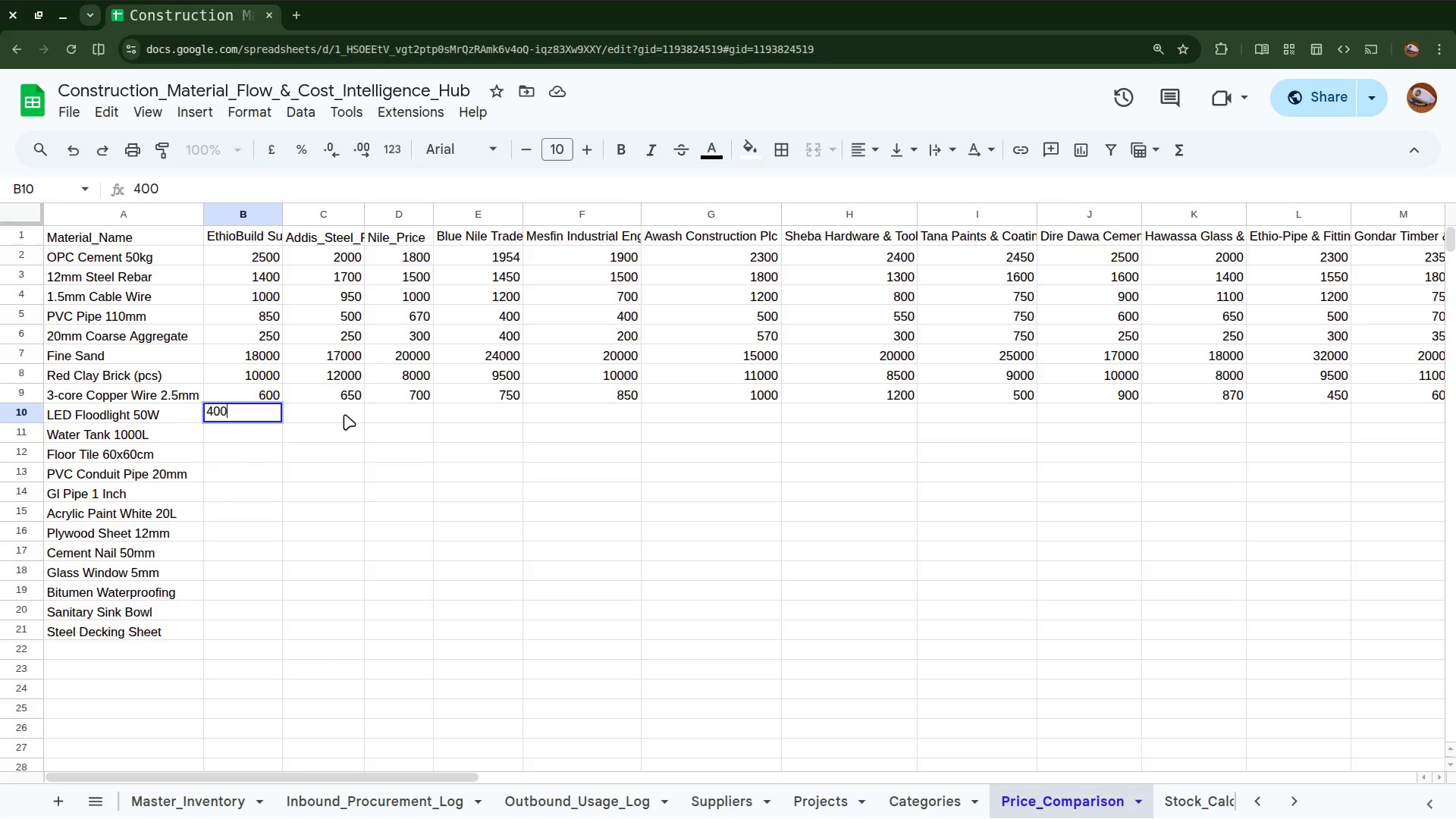 
left_click([344, 410])
 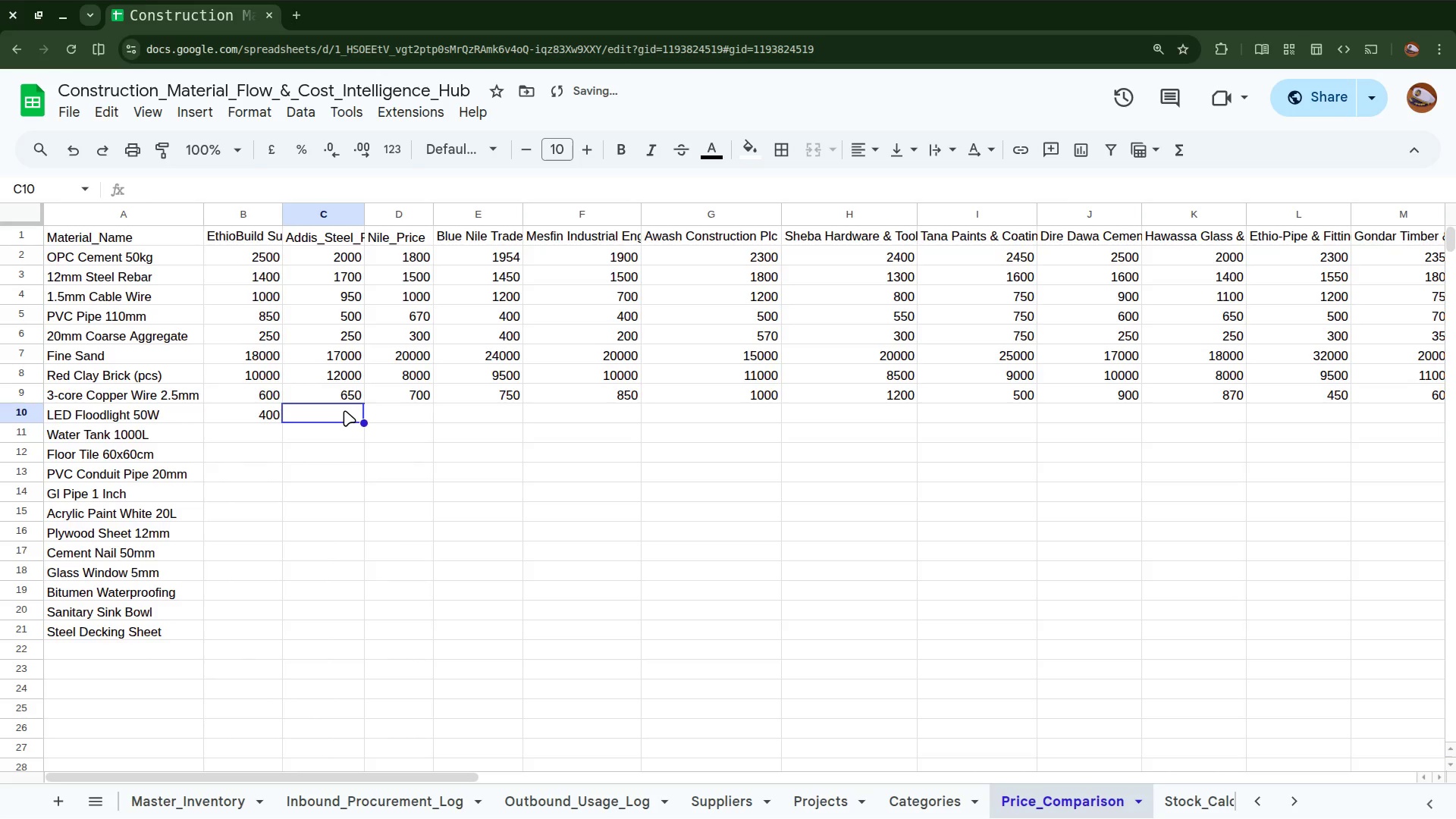 
type(800)
 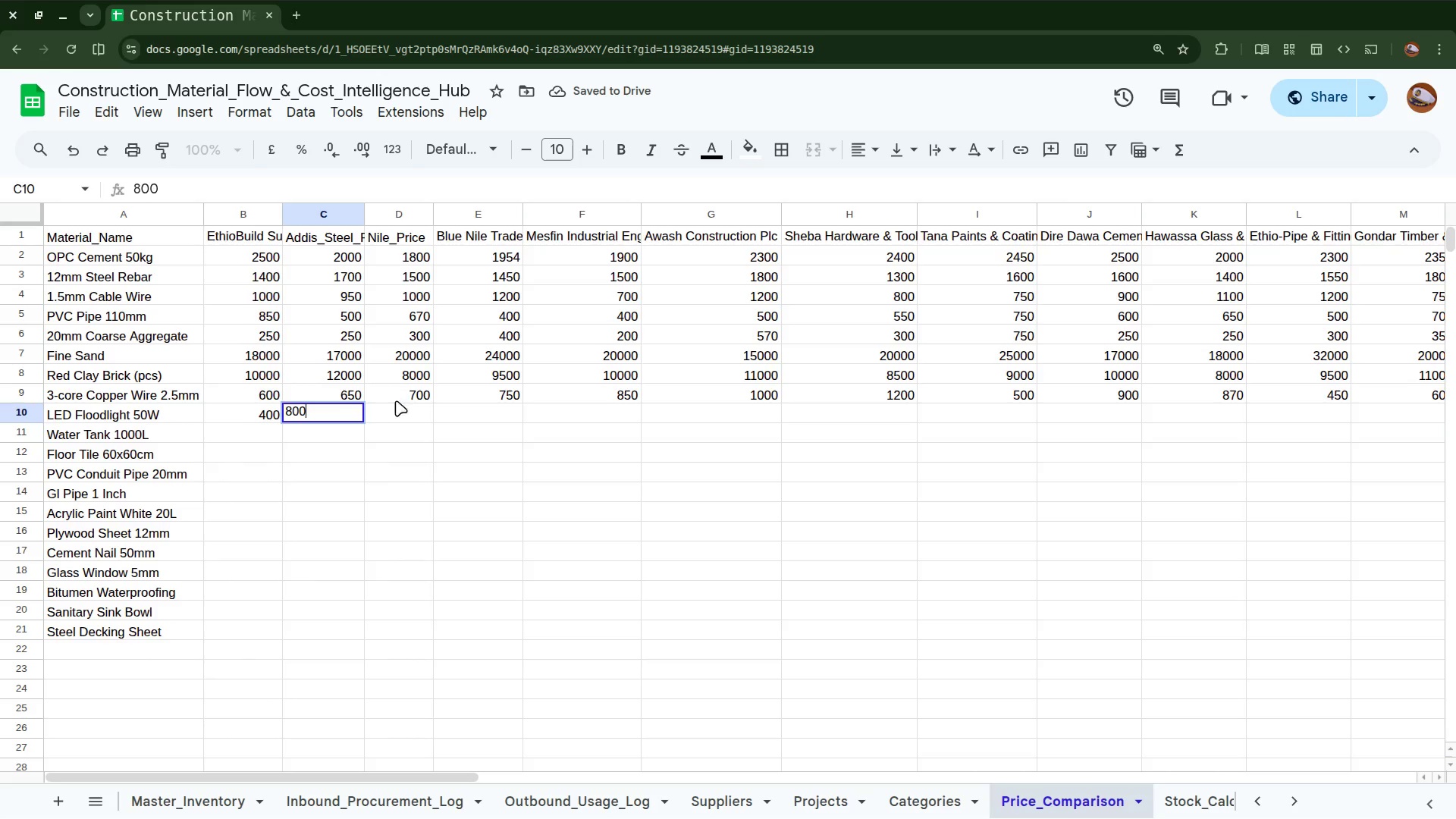 
left_click([400, 411])
 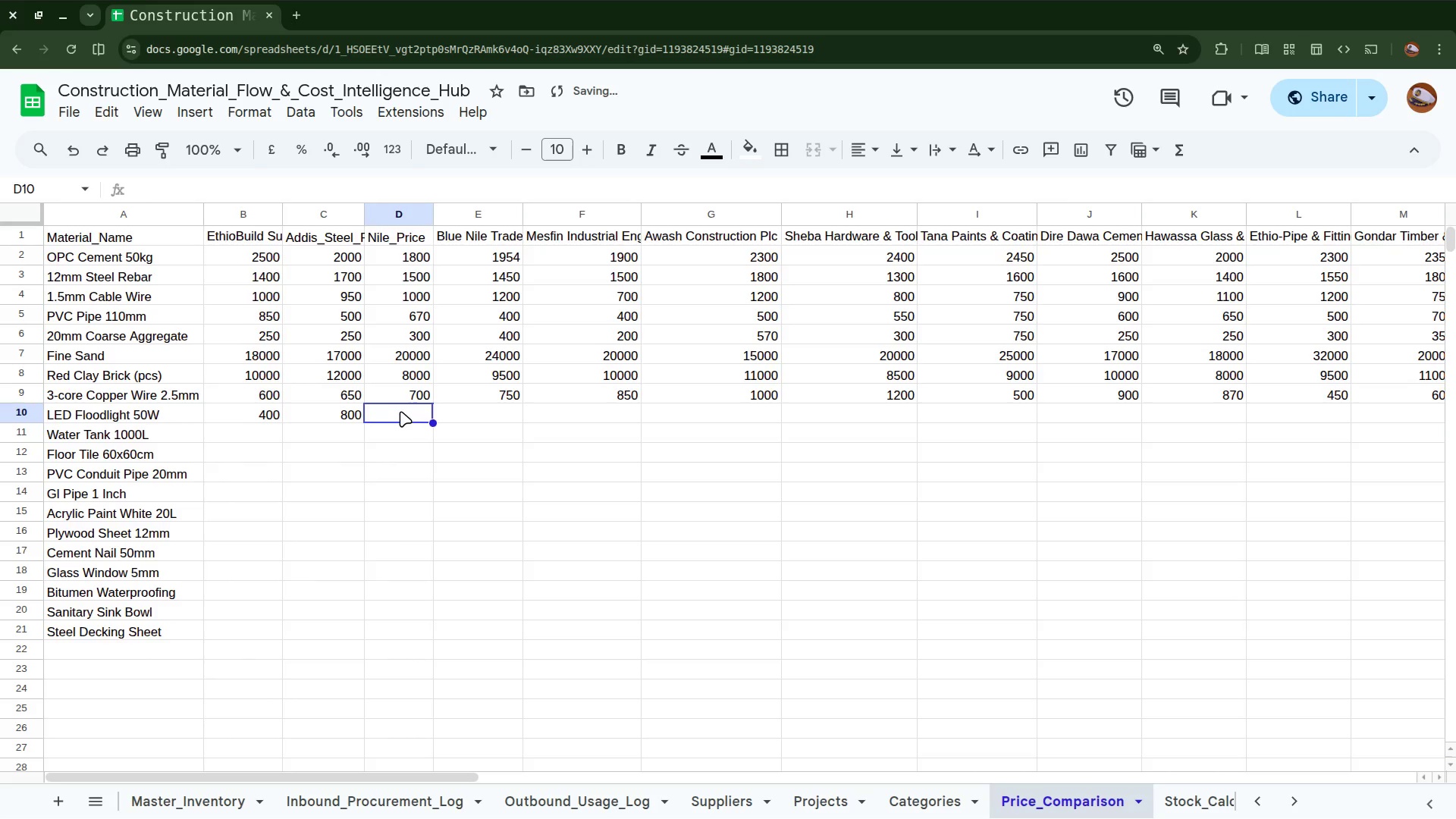 
type(400)
 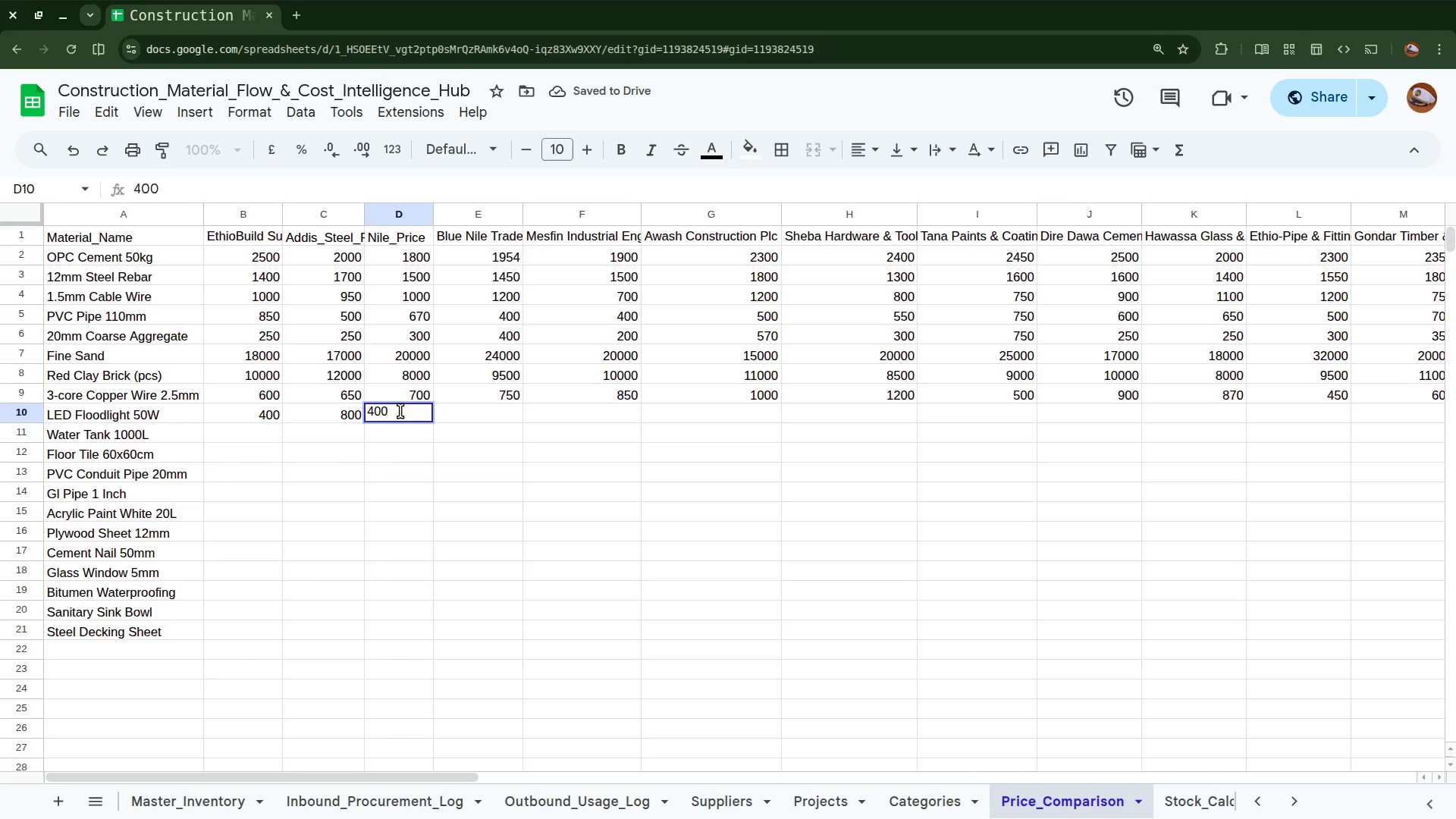 
key(ArrowRight)
 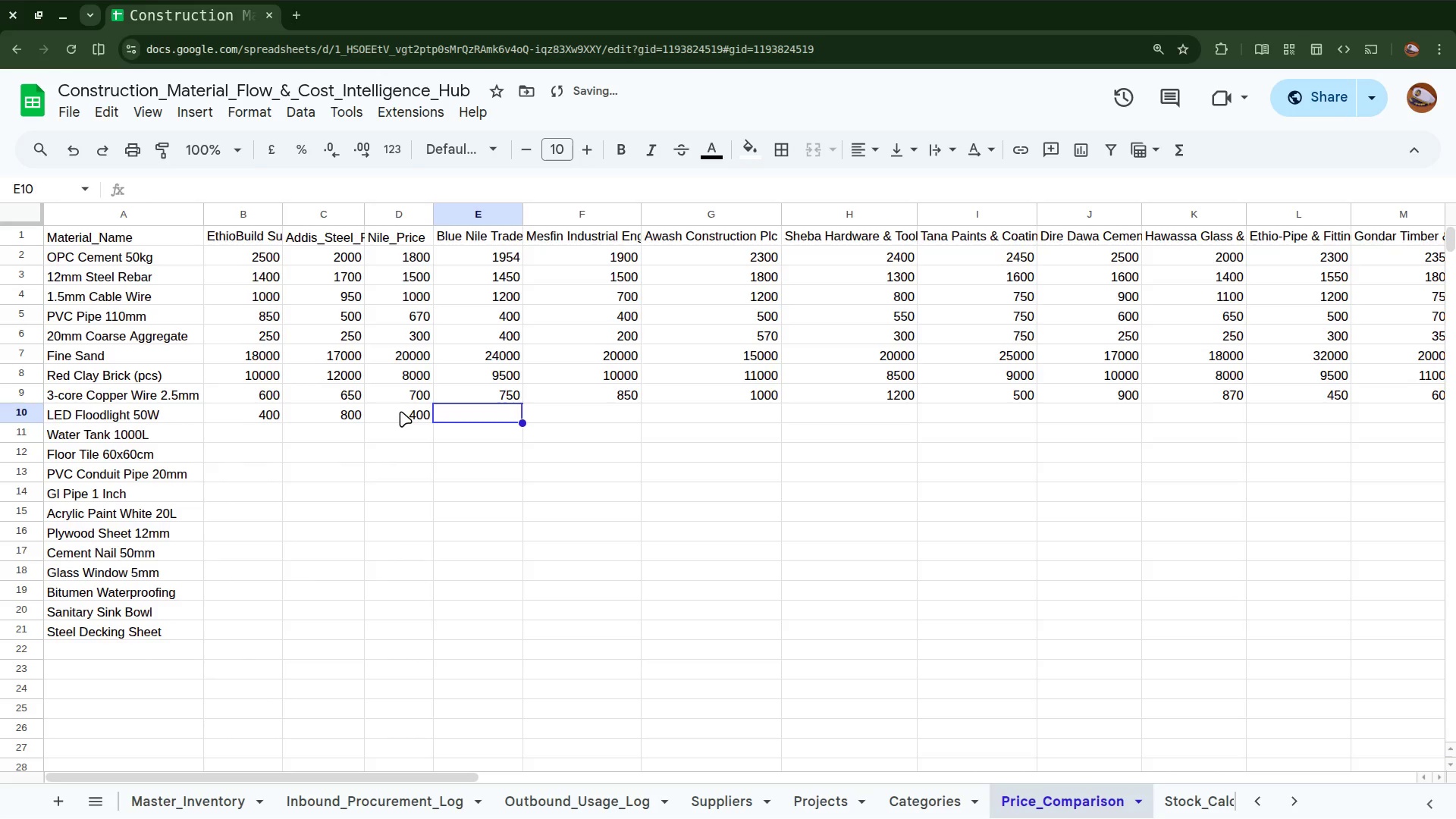 
type(5000)
key(Backspace)
 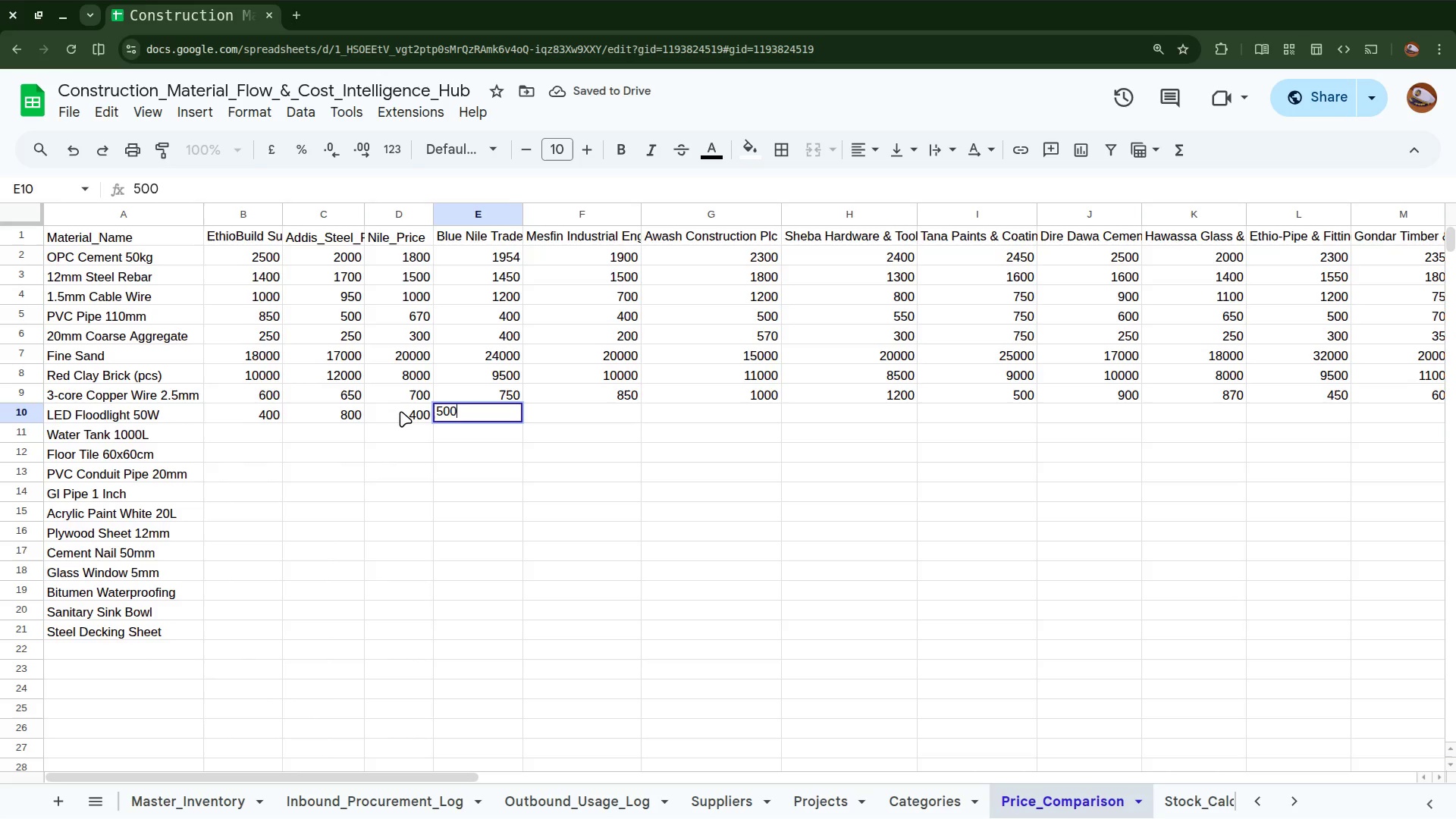 
key(ArrowRight)
 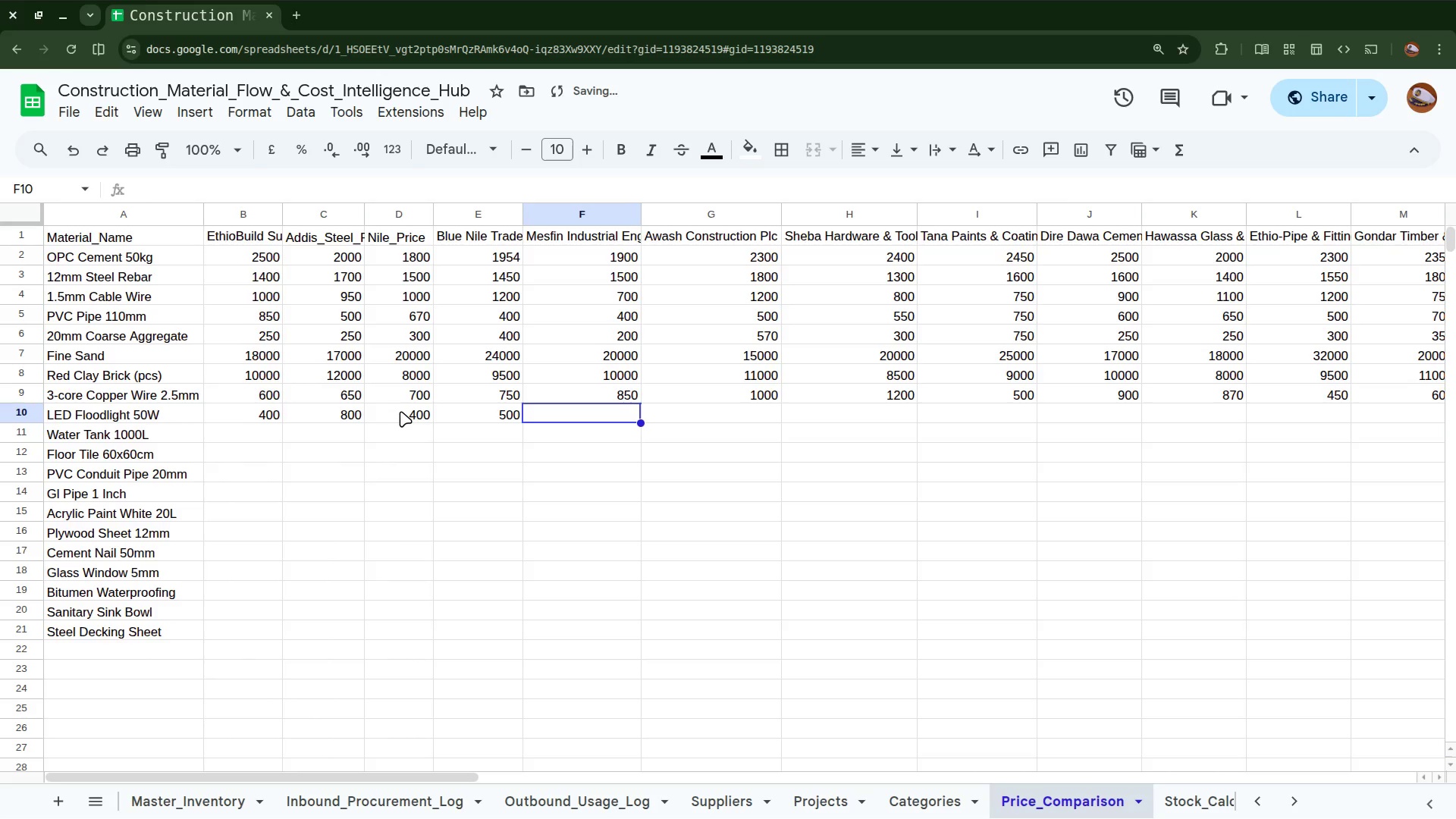 
type(450)
 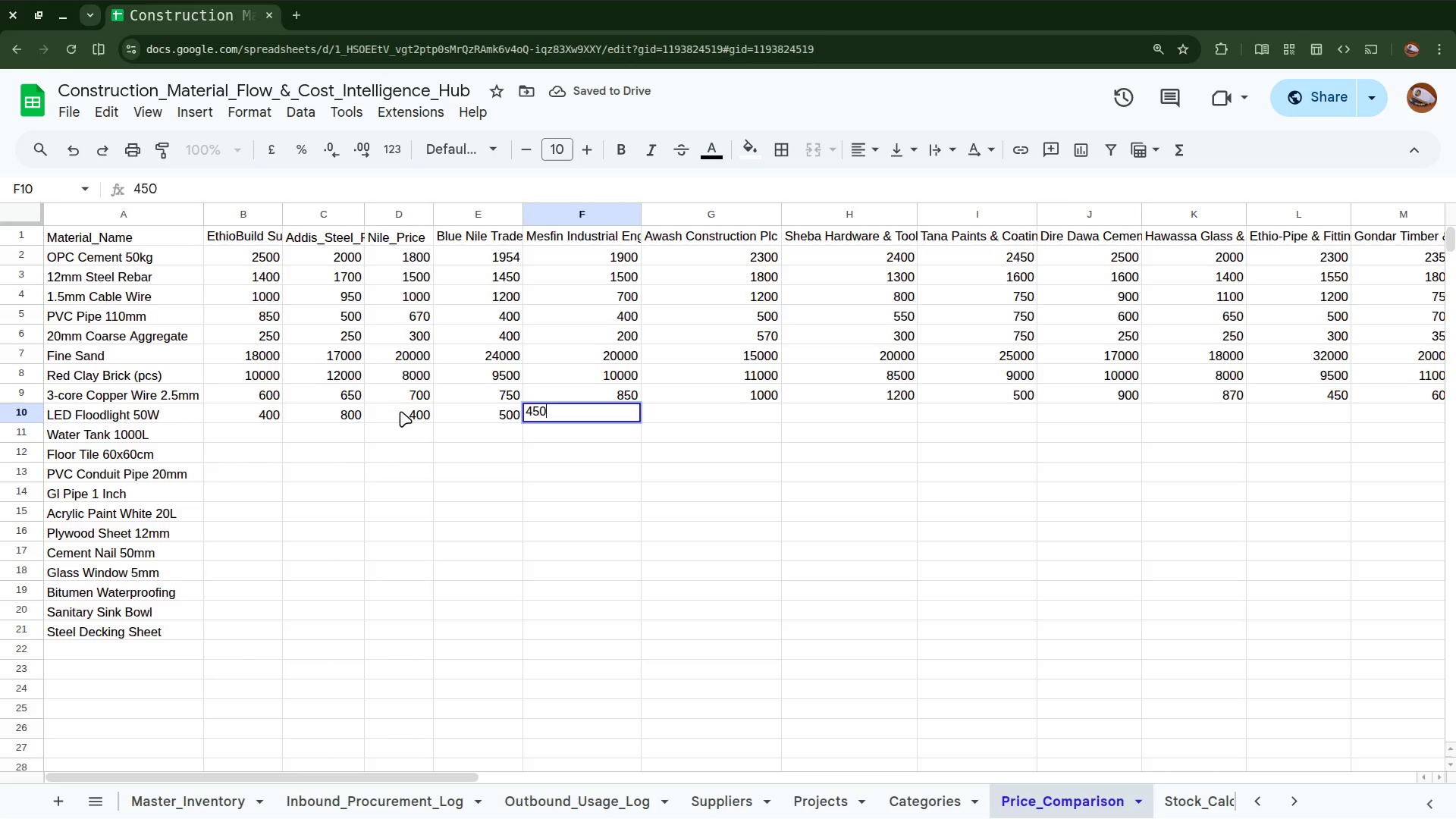 
key(ArrowRight)
 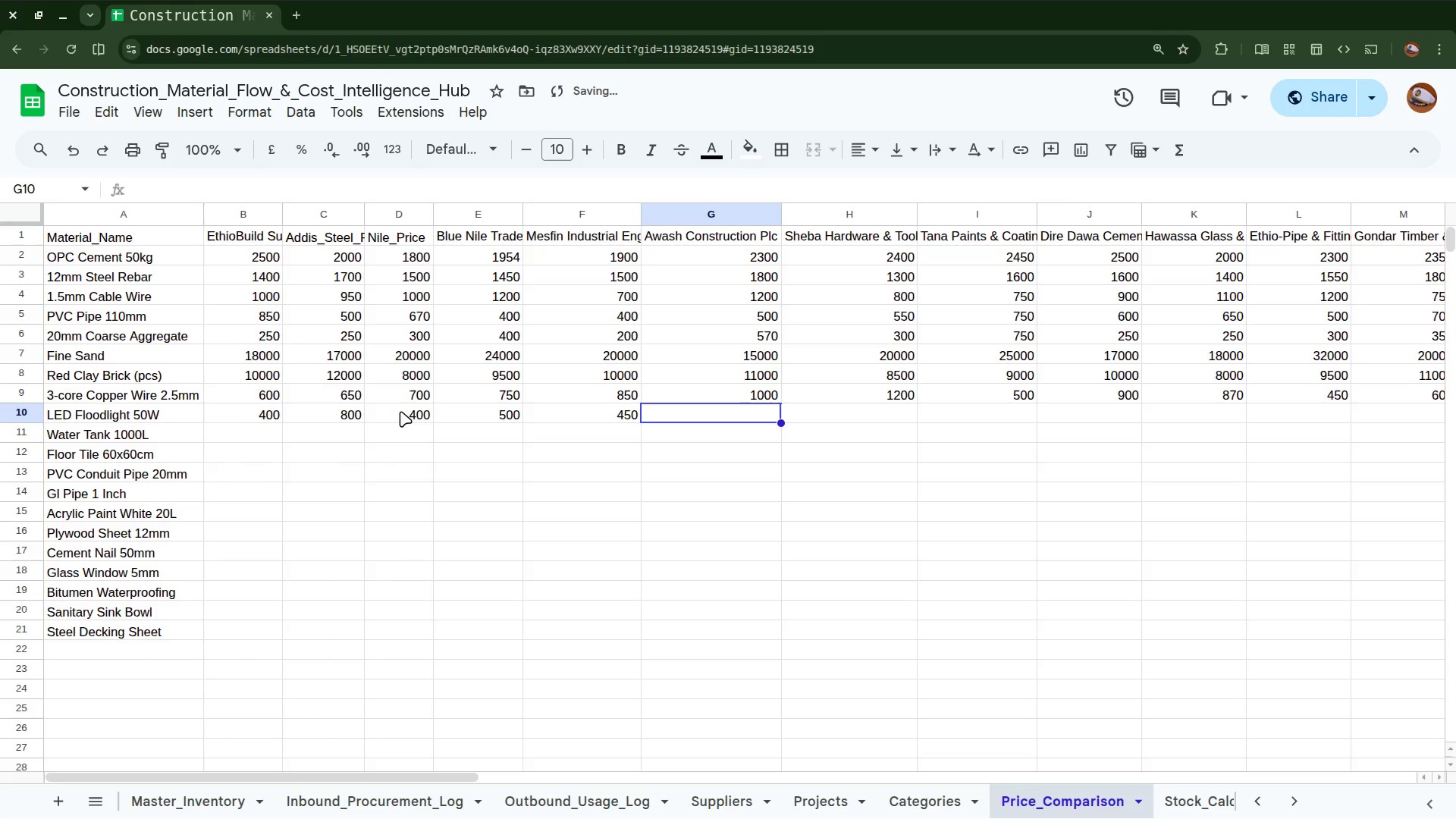 
type(400)
 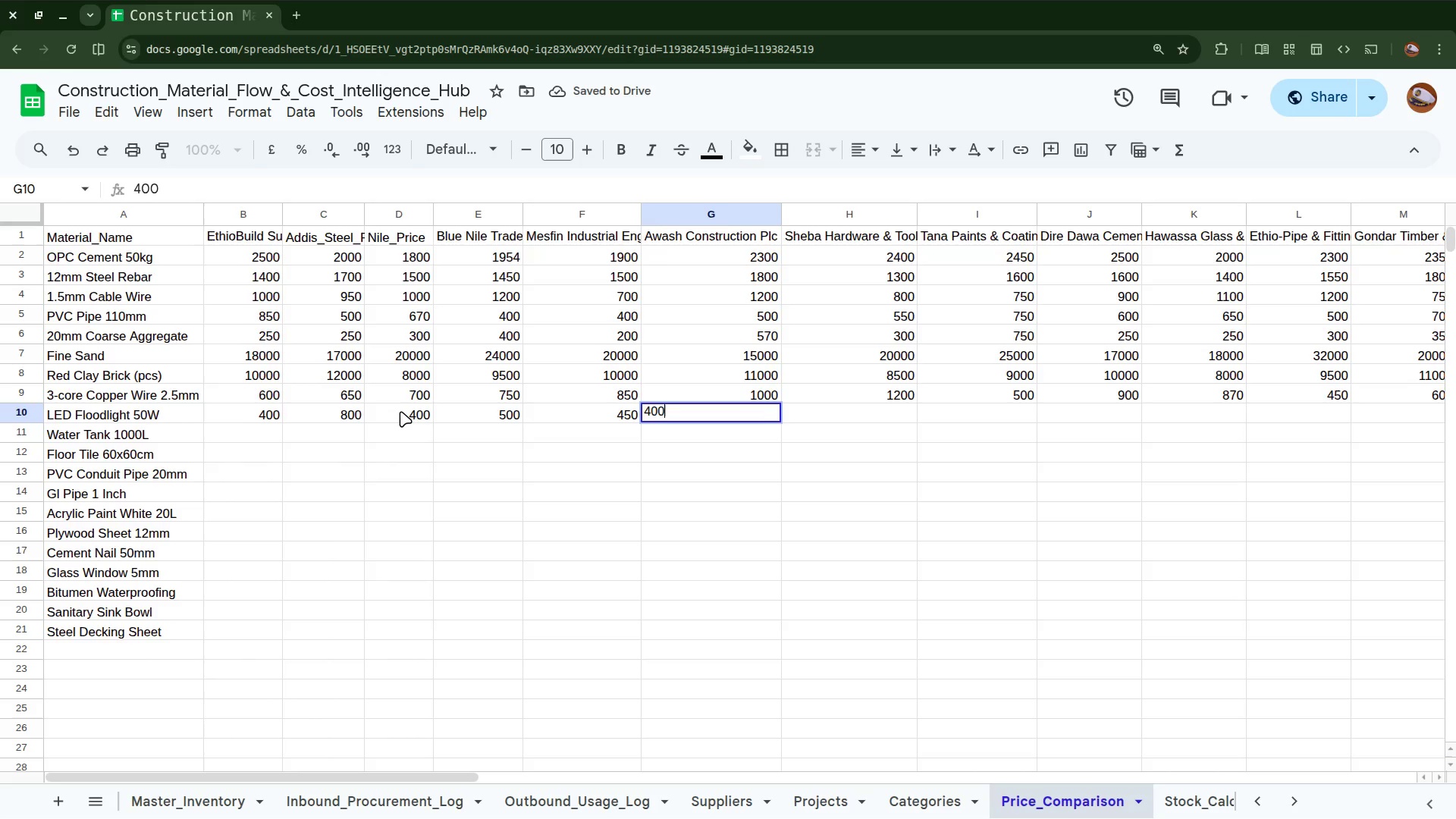 
key(ArrowRight)
 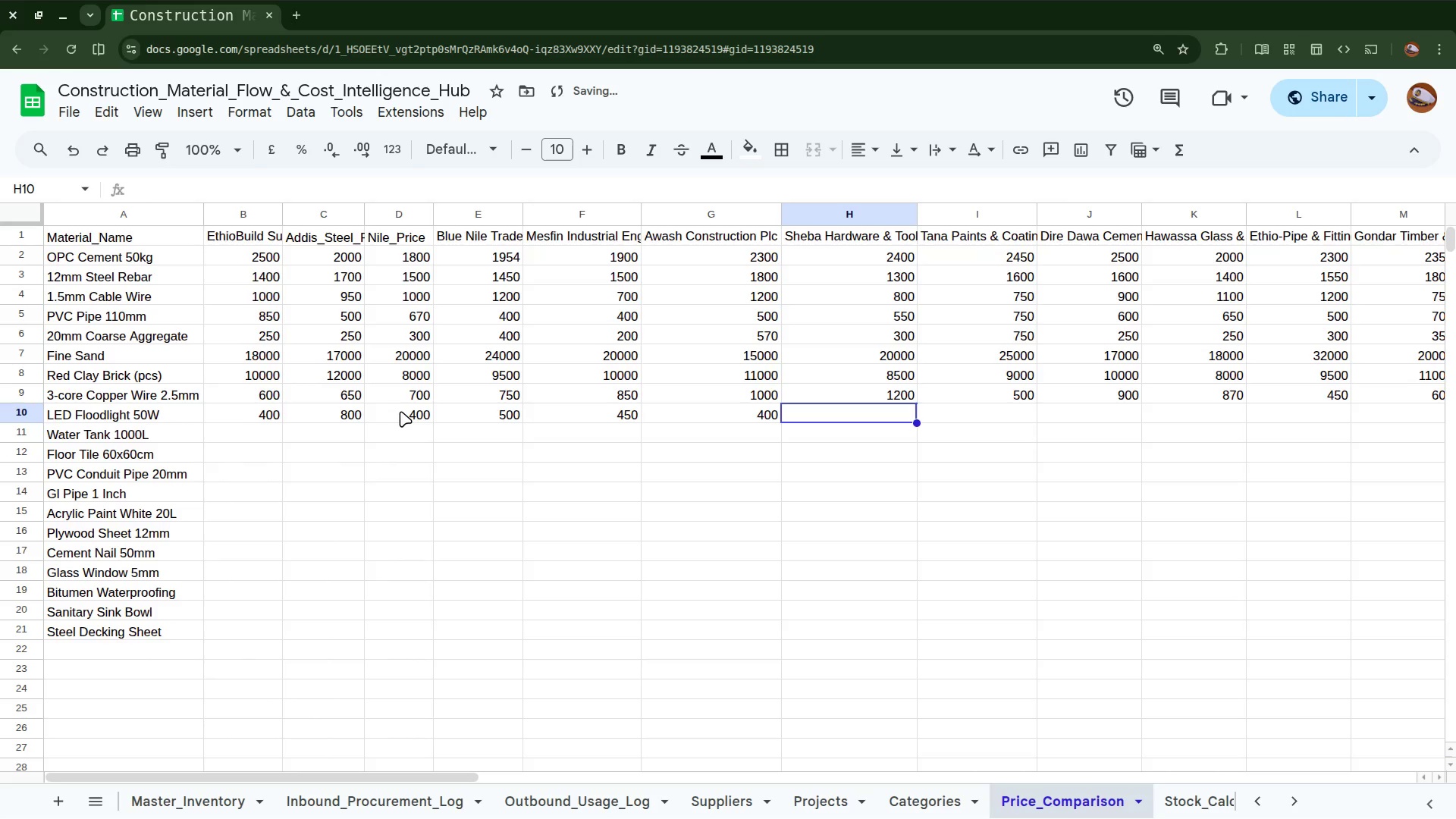 
type(350)
 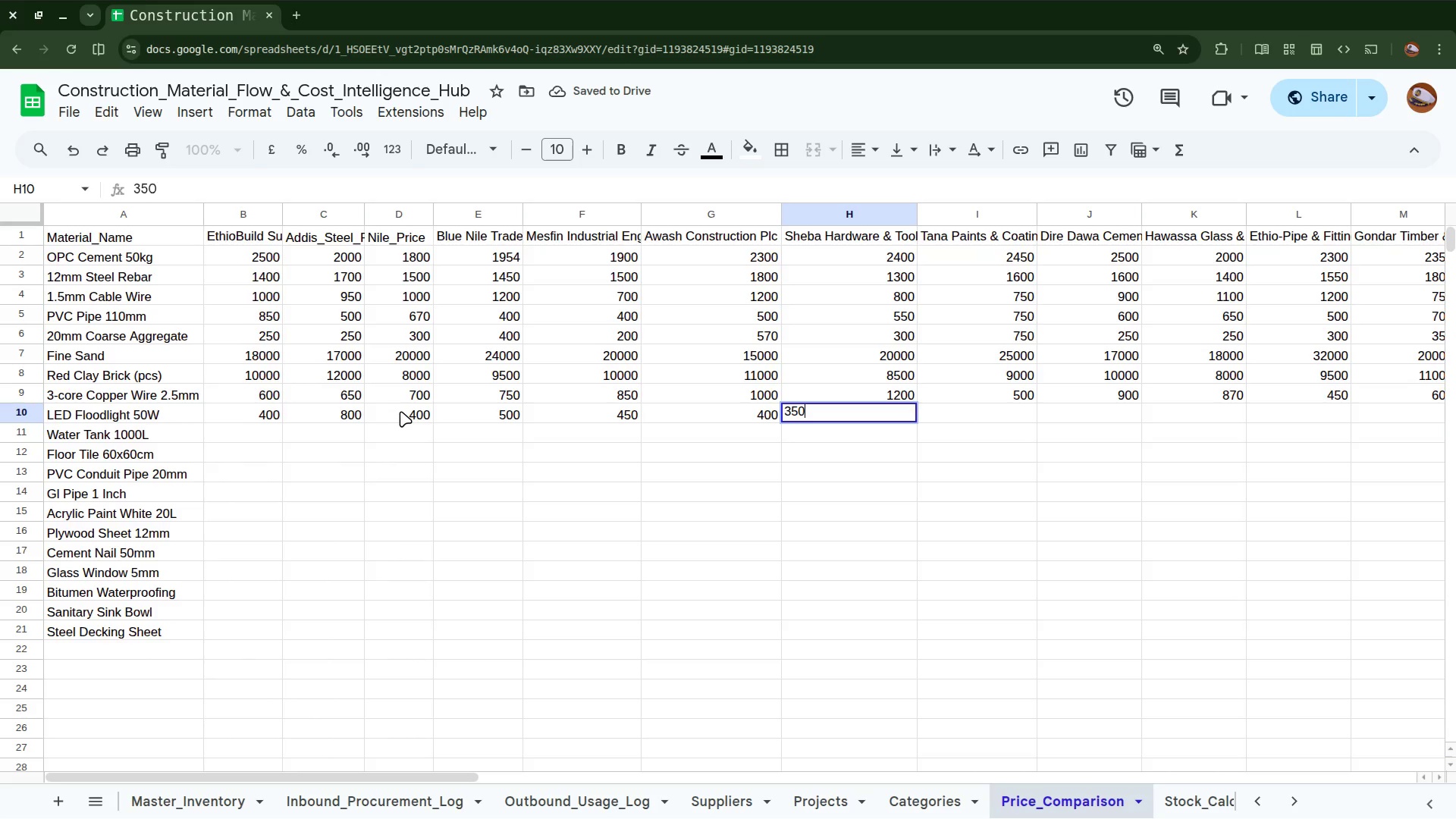 
key(ArrowRight)
 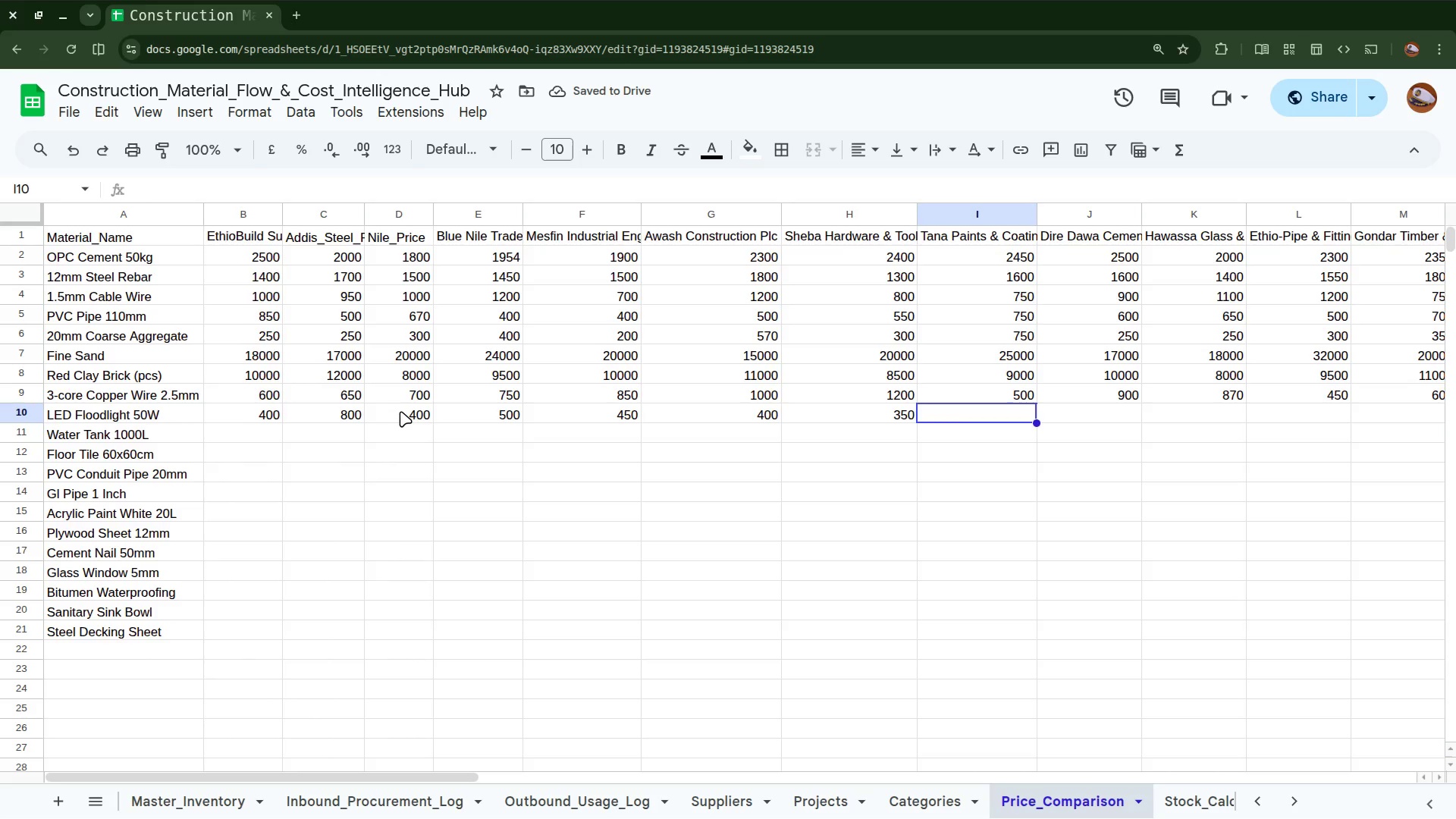 
type(40)
 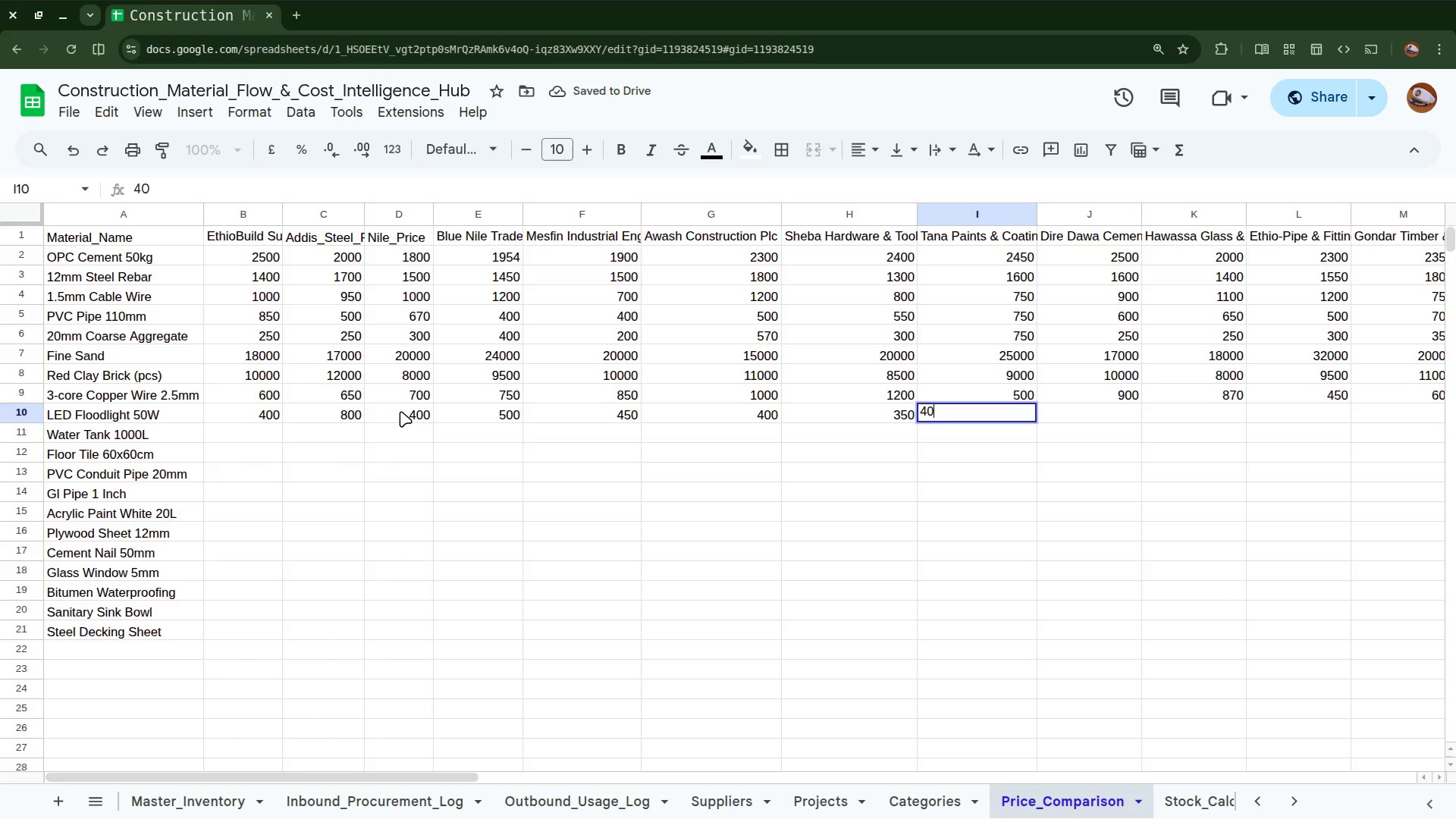 
key(ArrowRight)
 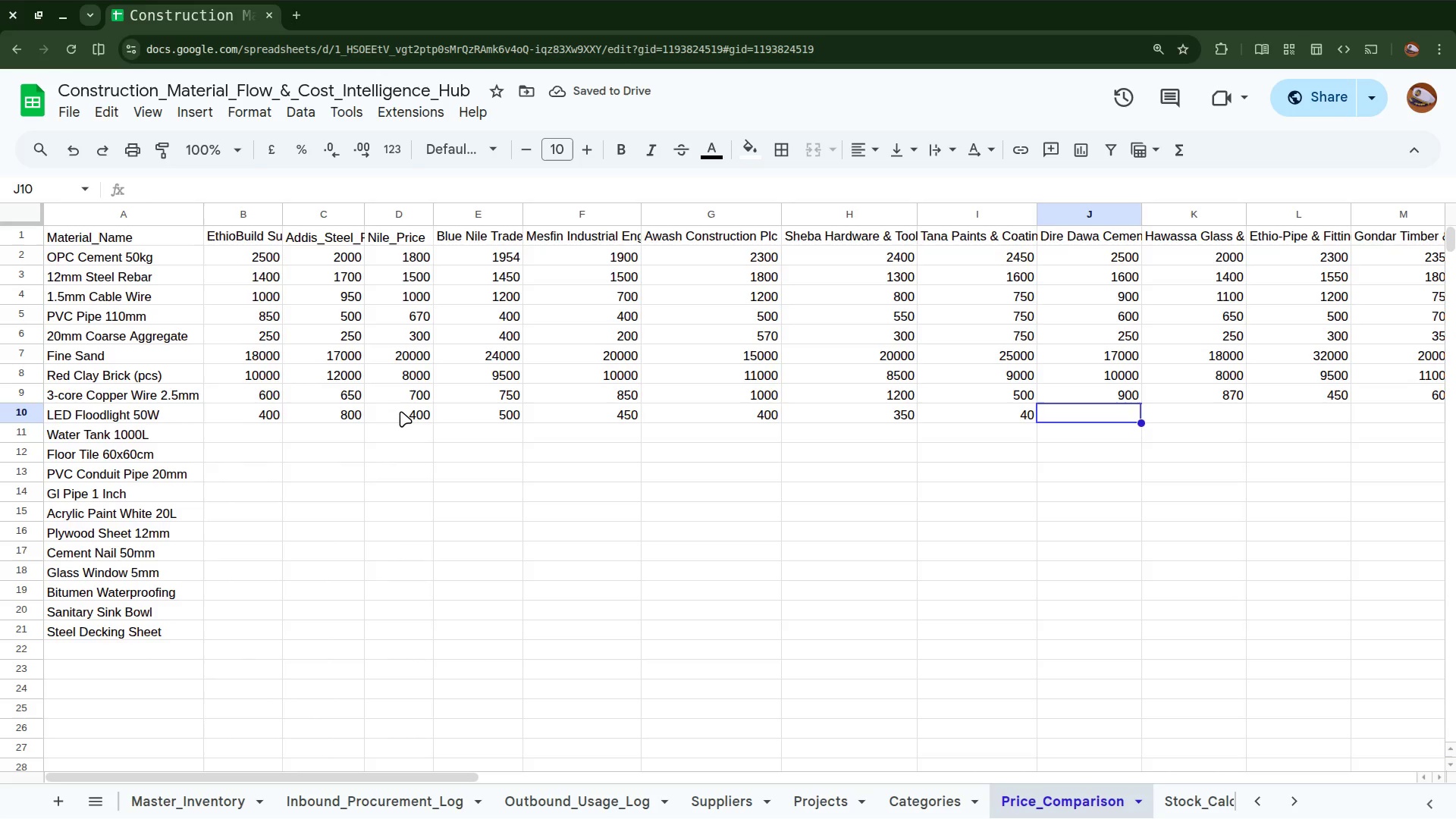 
key(ArrowLeft)
 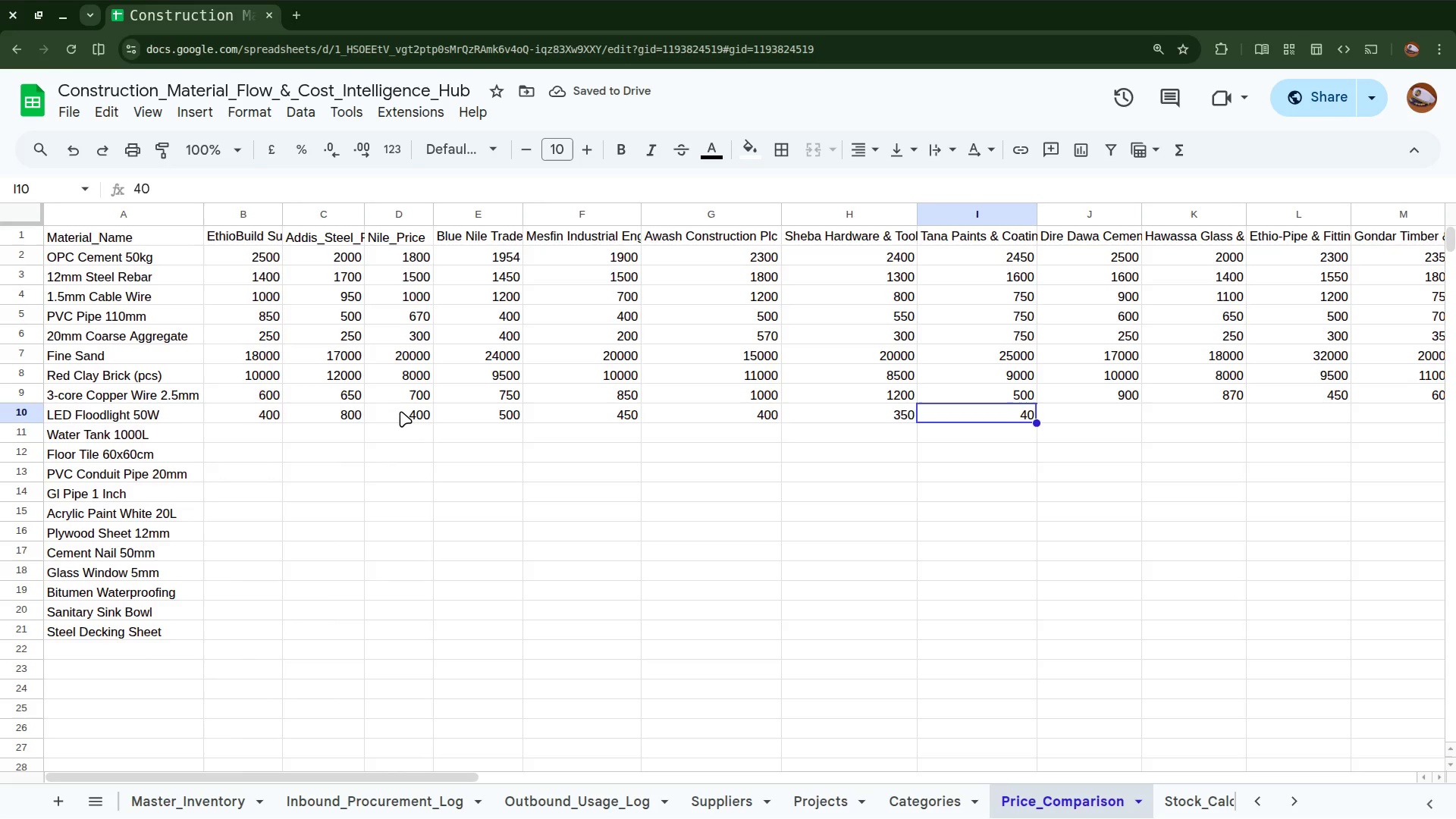 
key(Backspace)
type(400)
 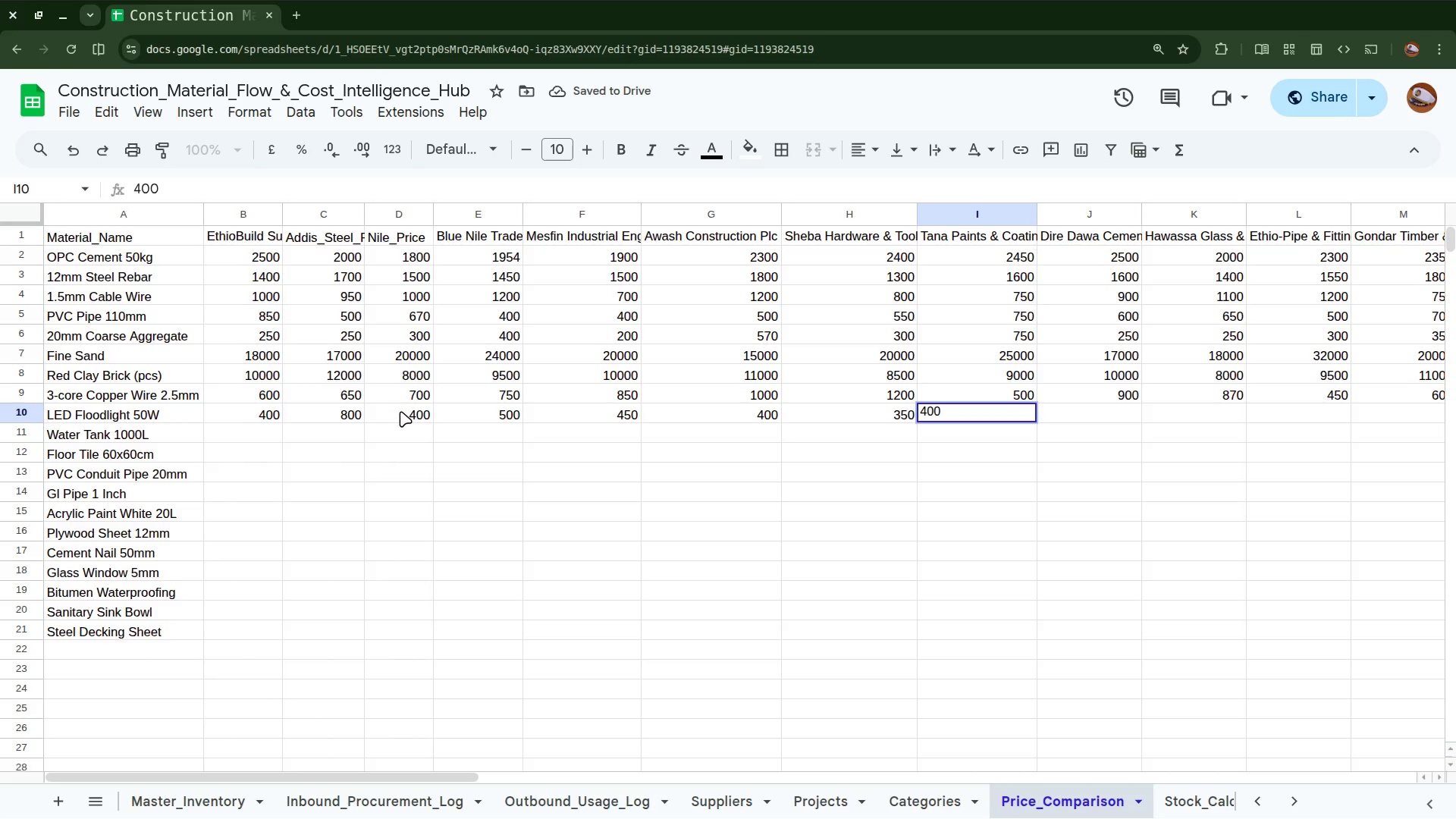 
key(ArrowRight)
 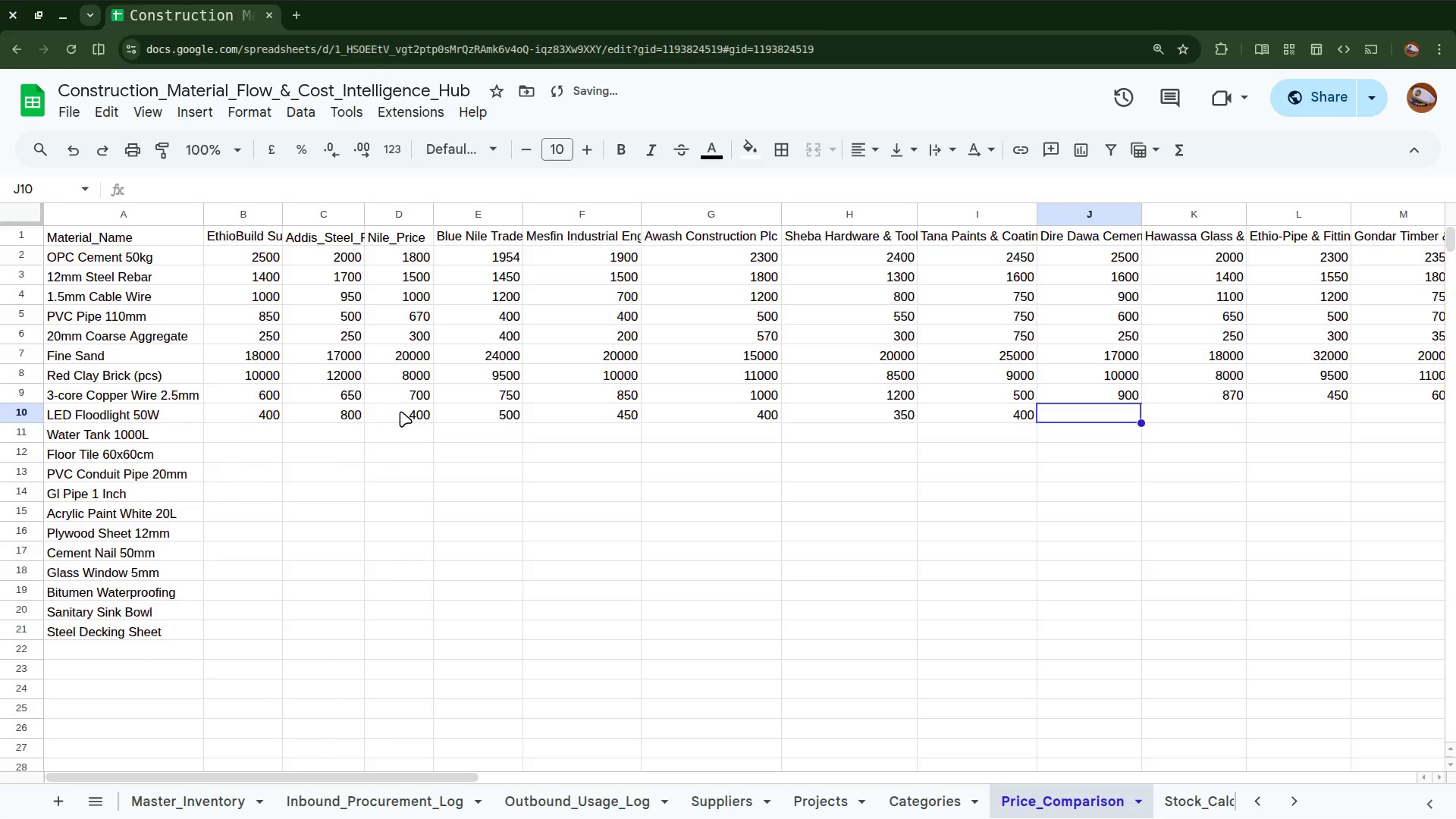 
type(600)
 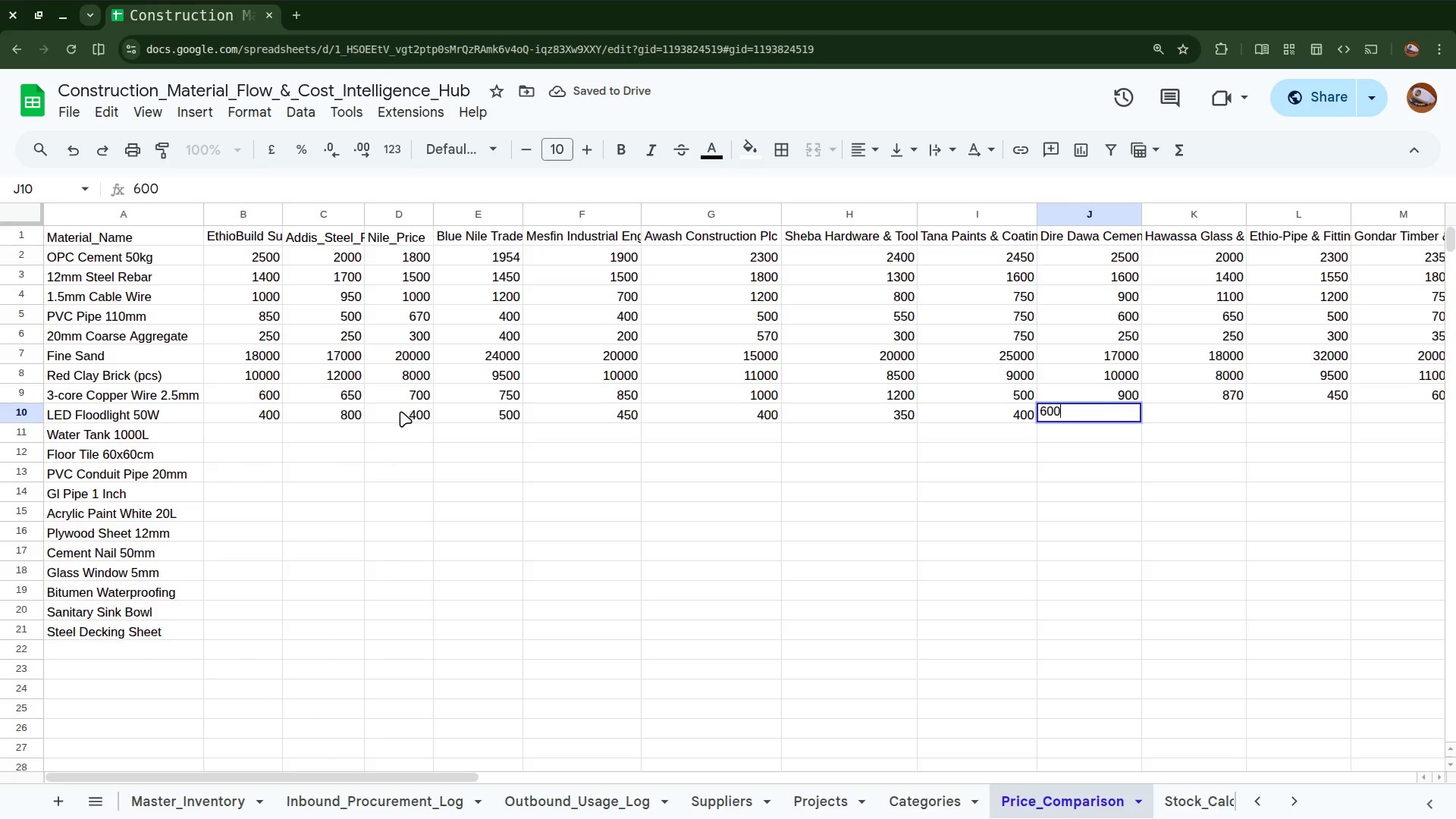 
key(ArrowRight)
 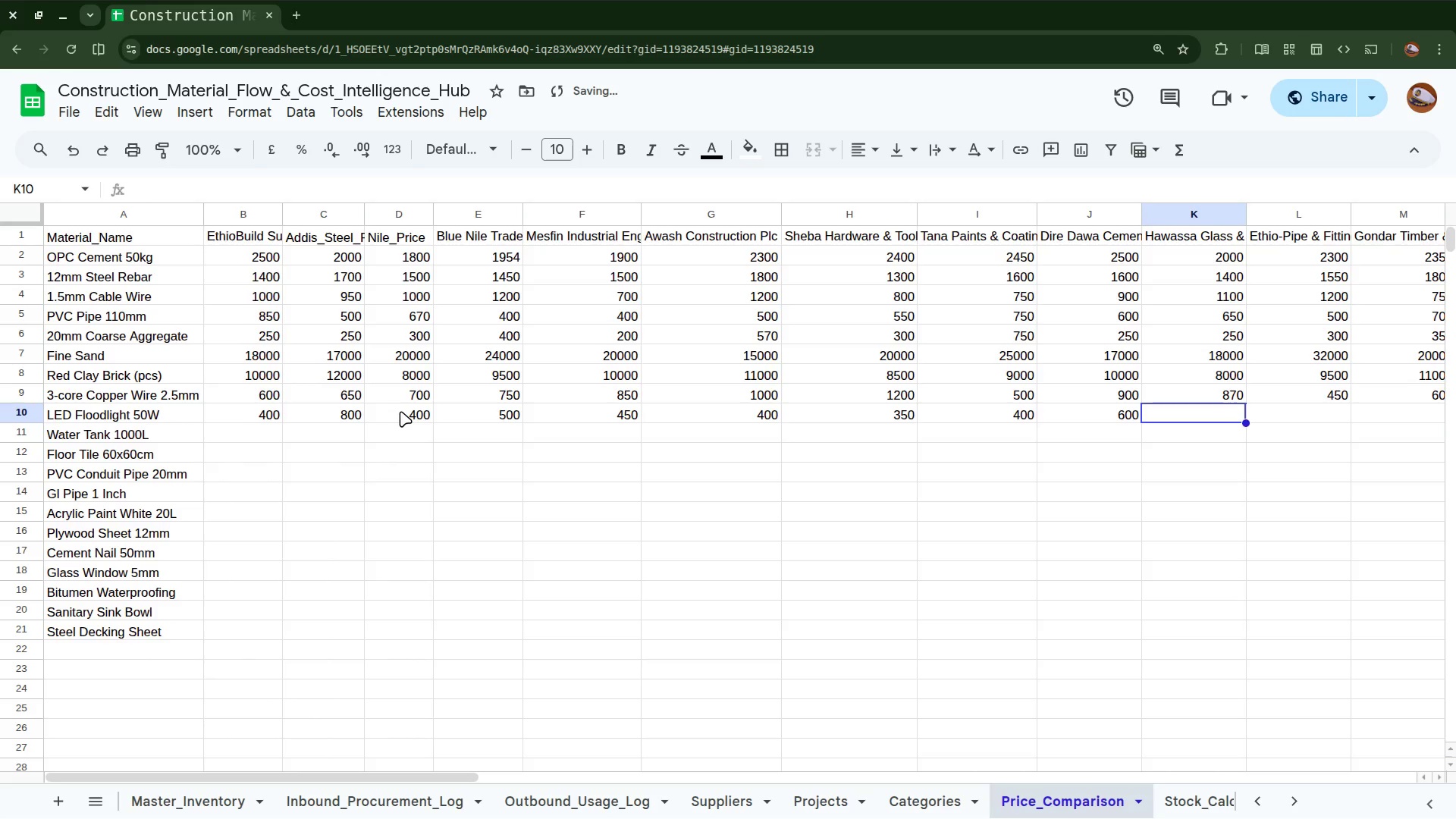 
type(750)
 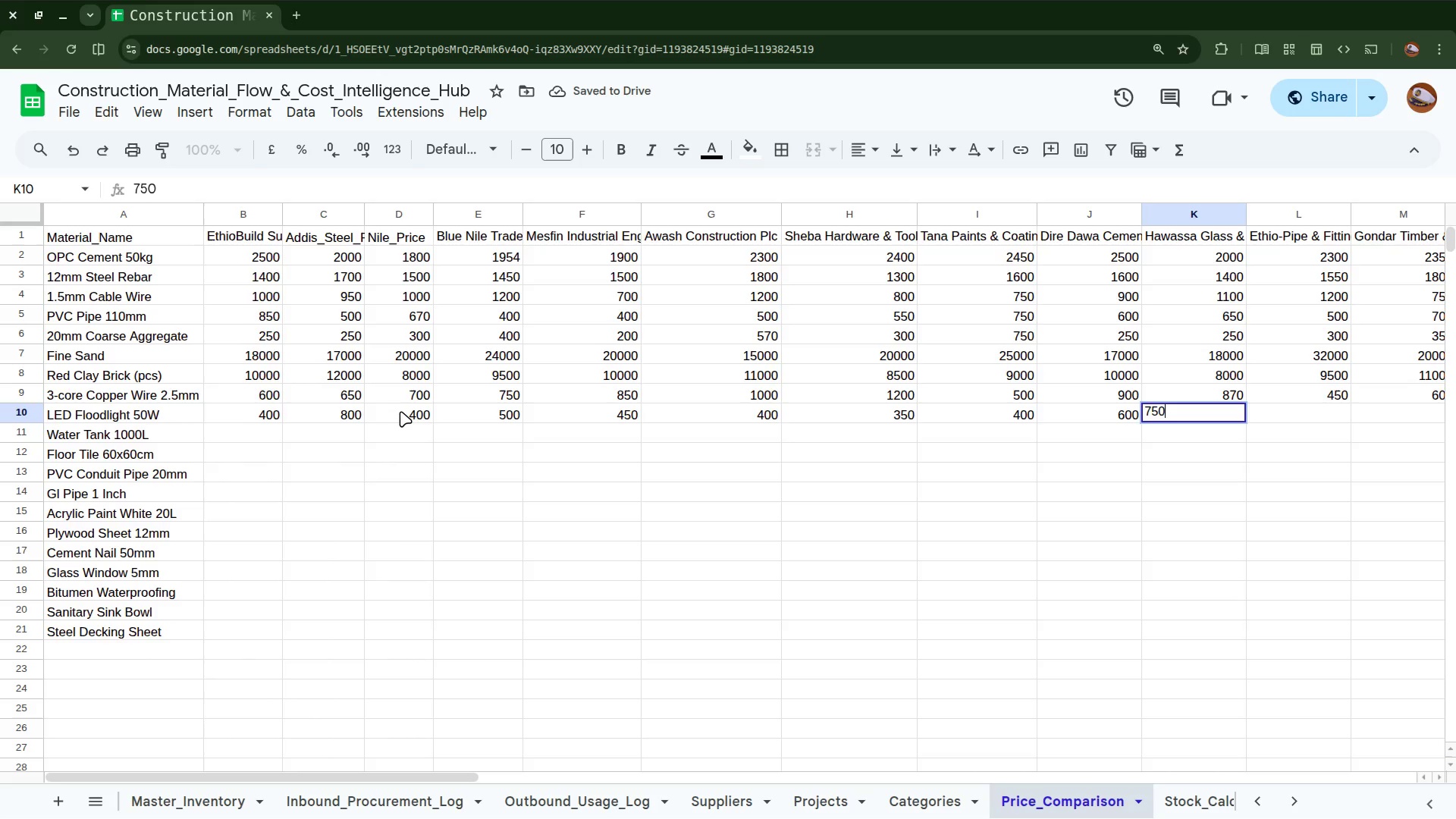 
key(ArrowRight)
 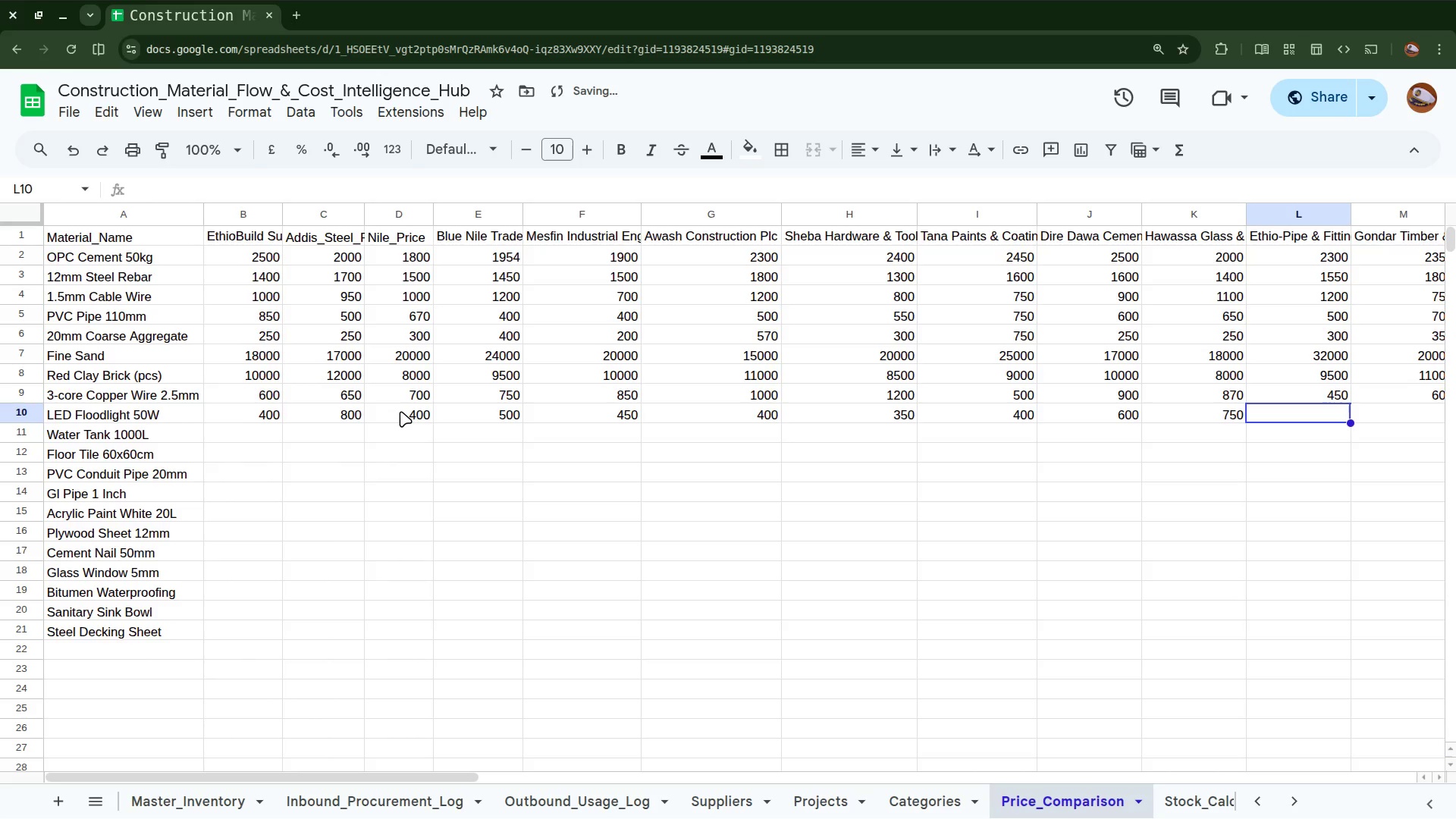 
type(600)
 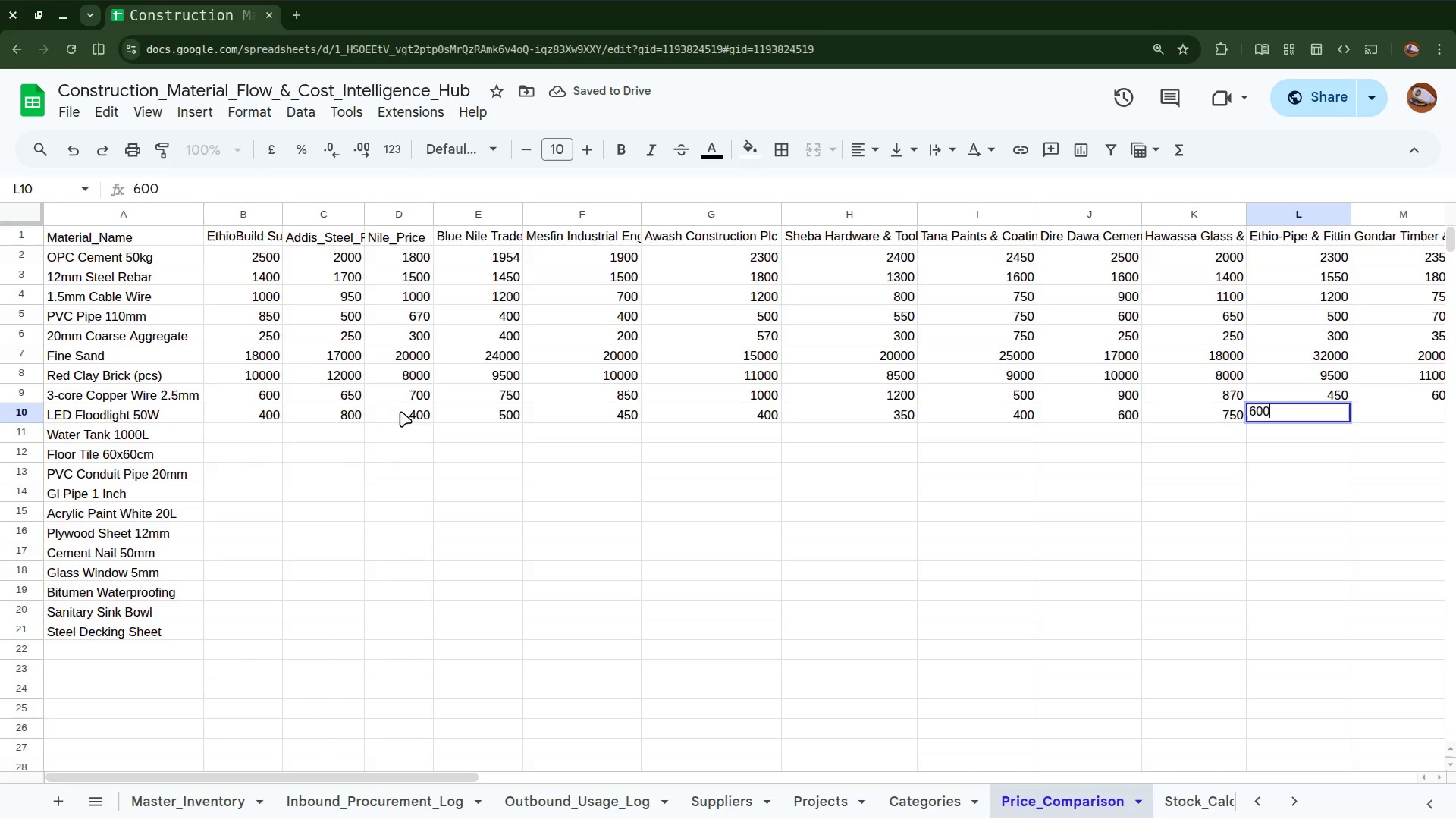 
key(ArrowRight)
 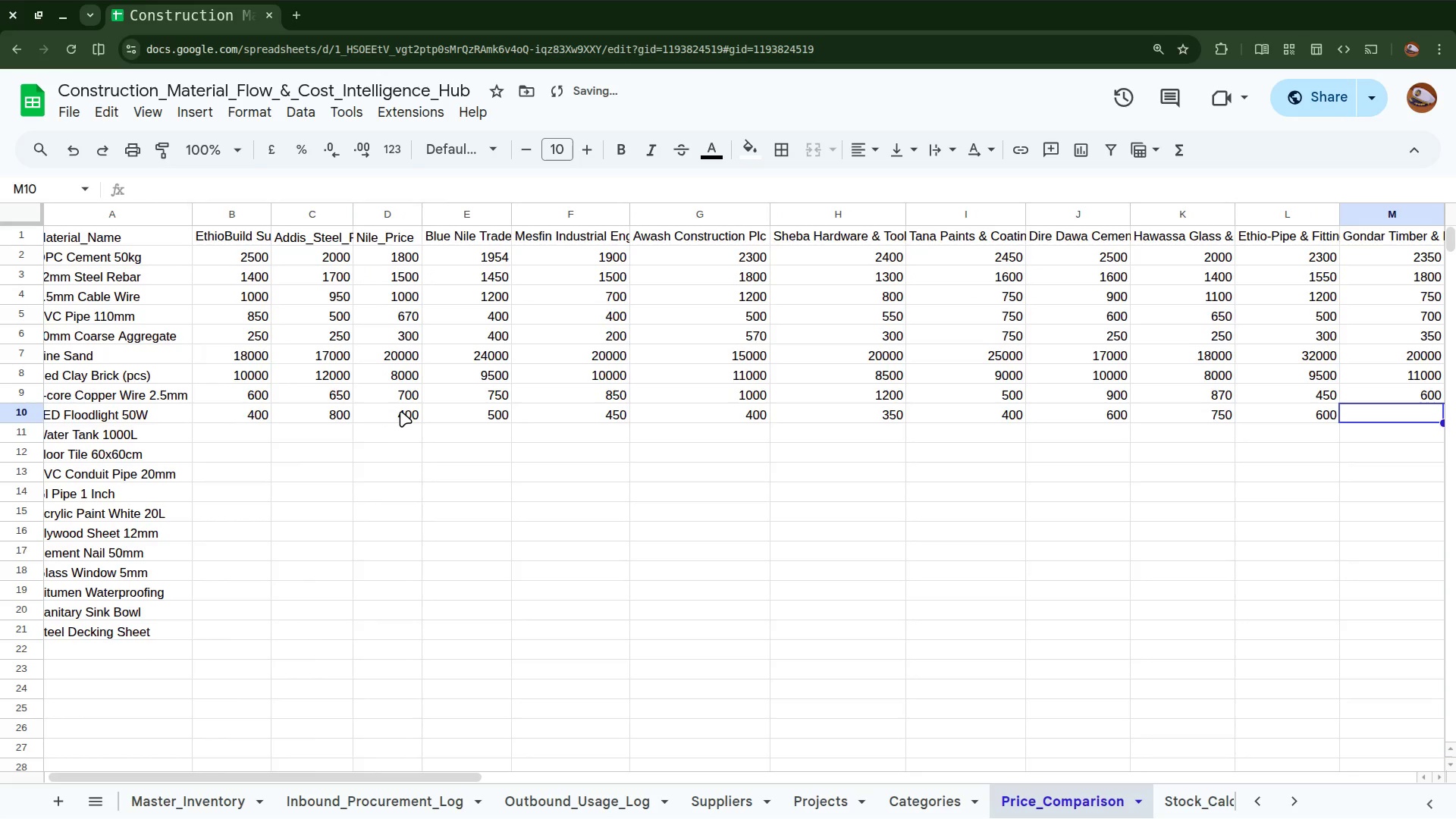 
type(650)
 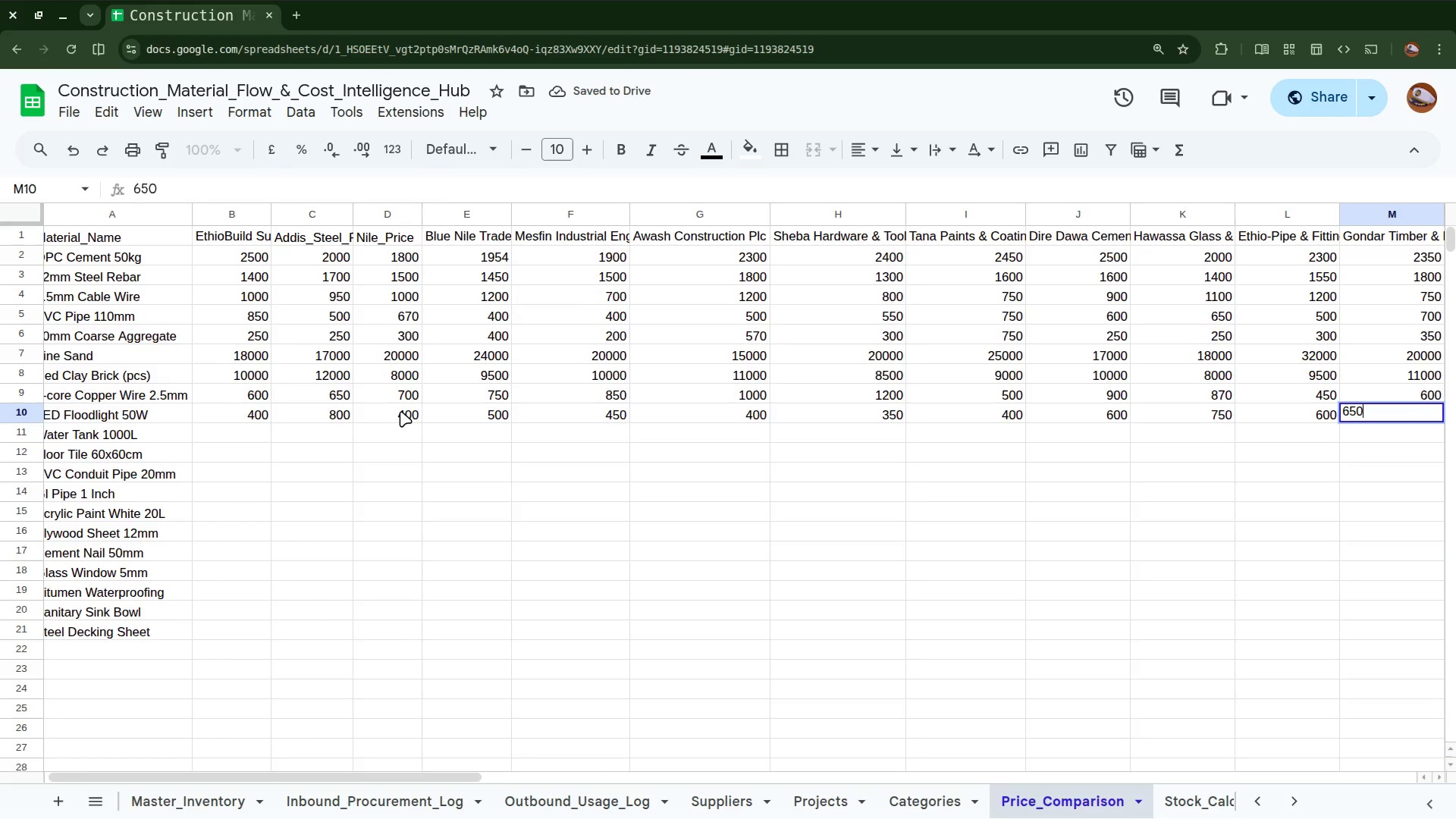 
key(ArrowRight)
 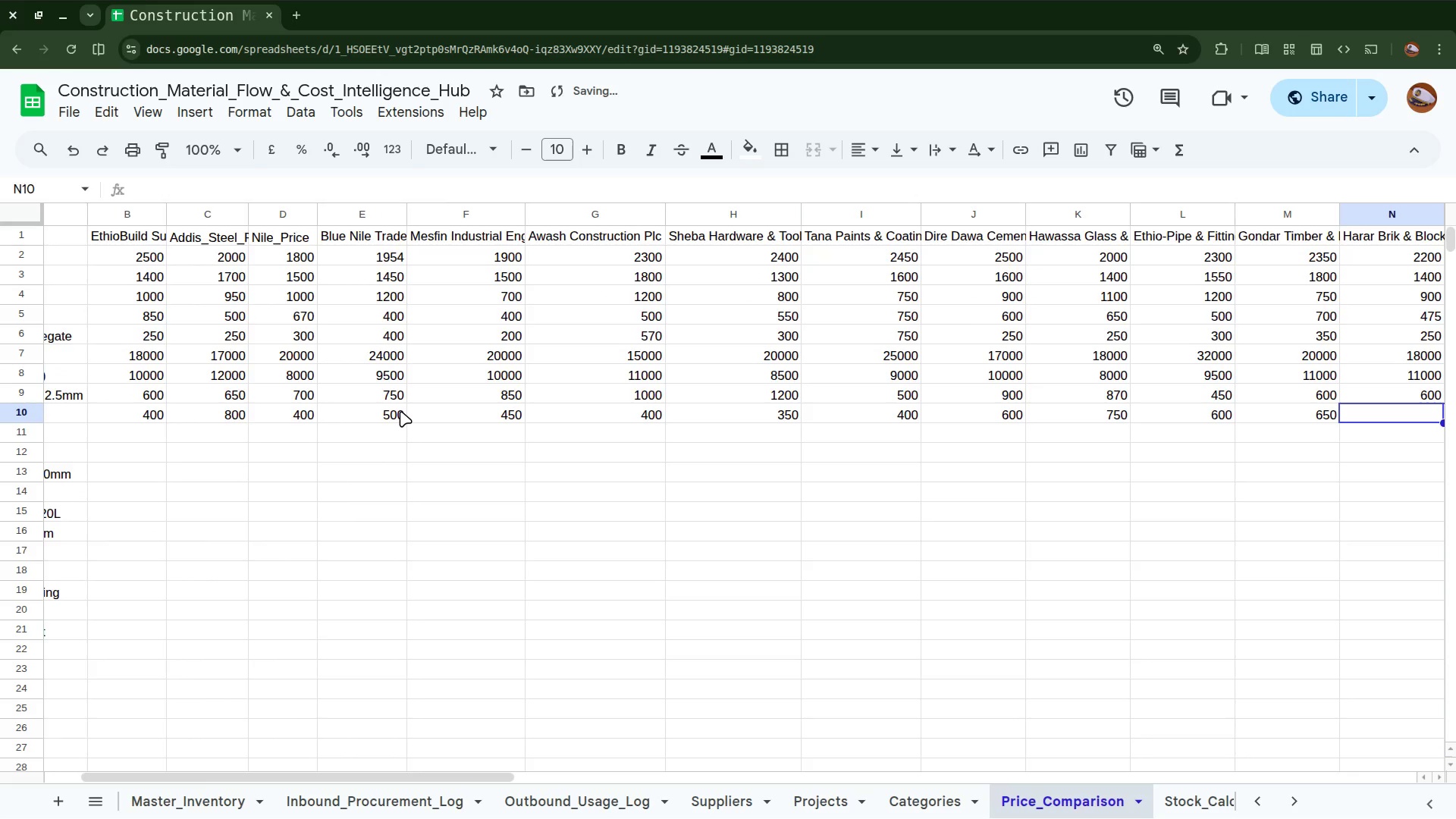 
type(600)
 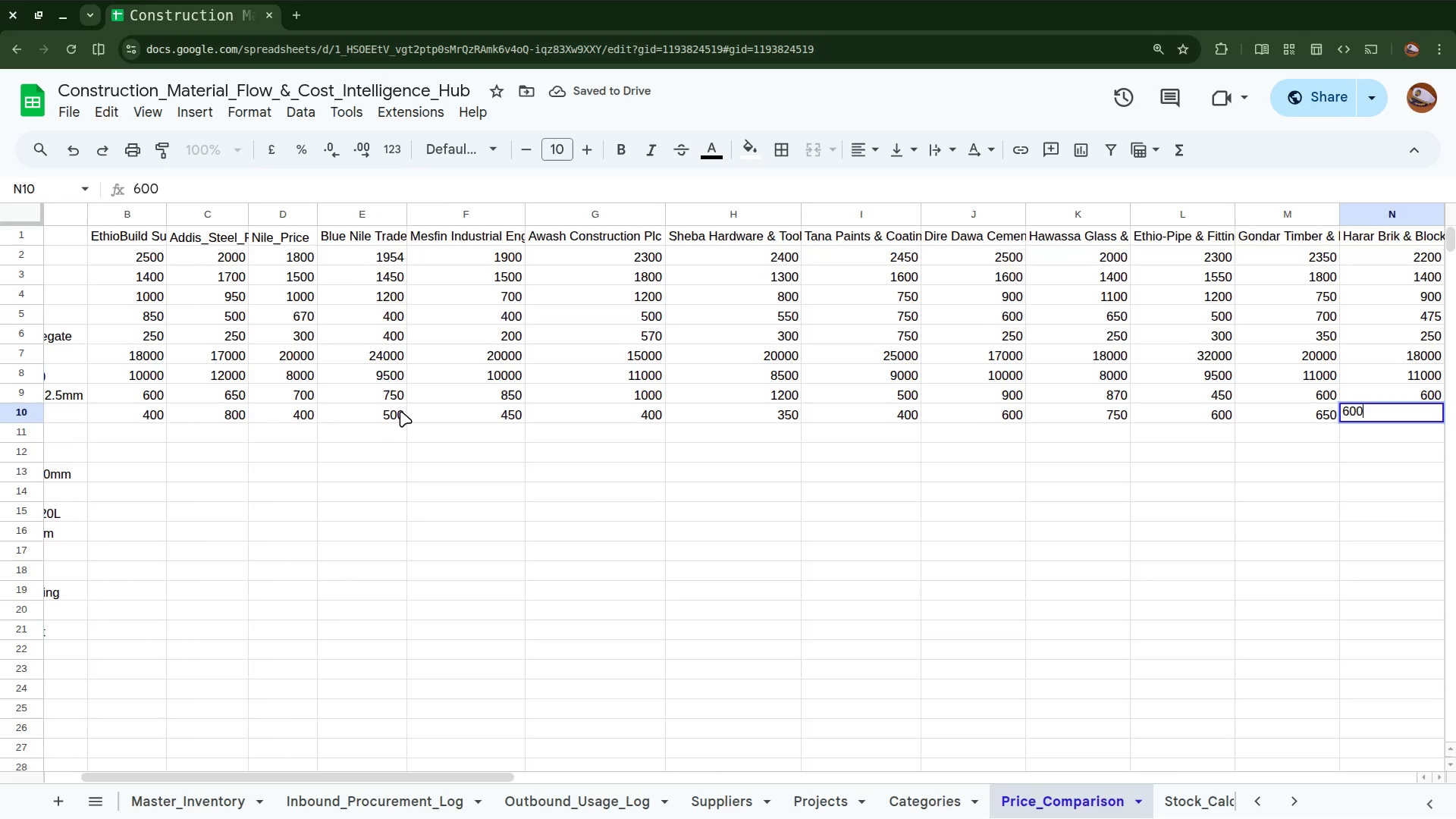 
key(ArrowRight)
 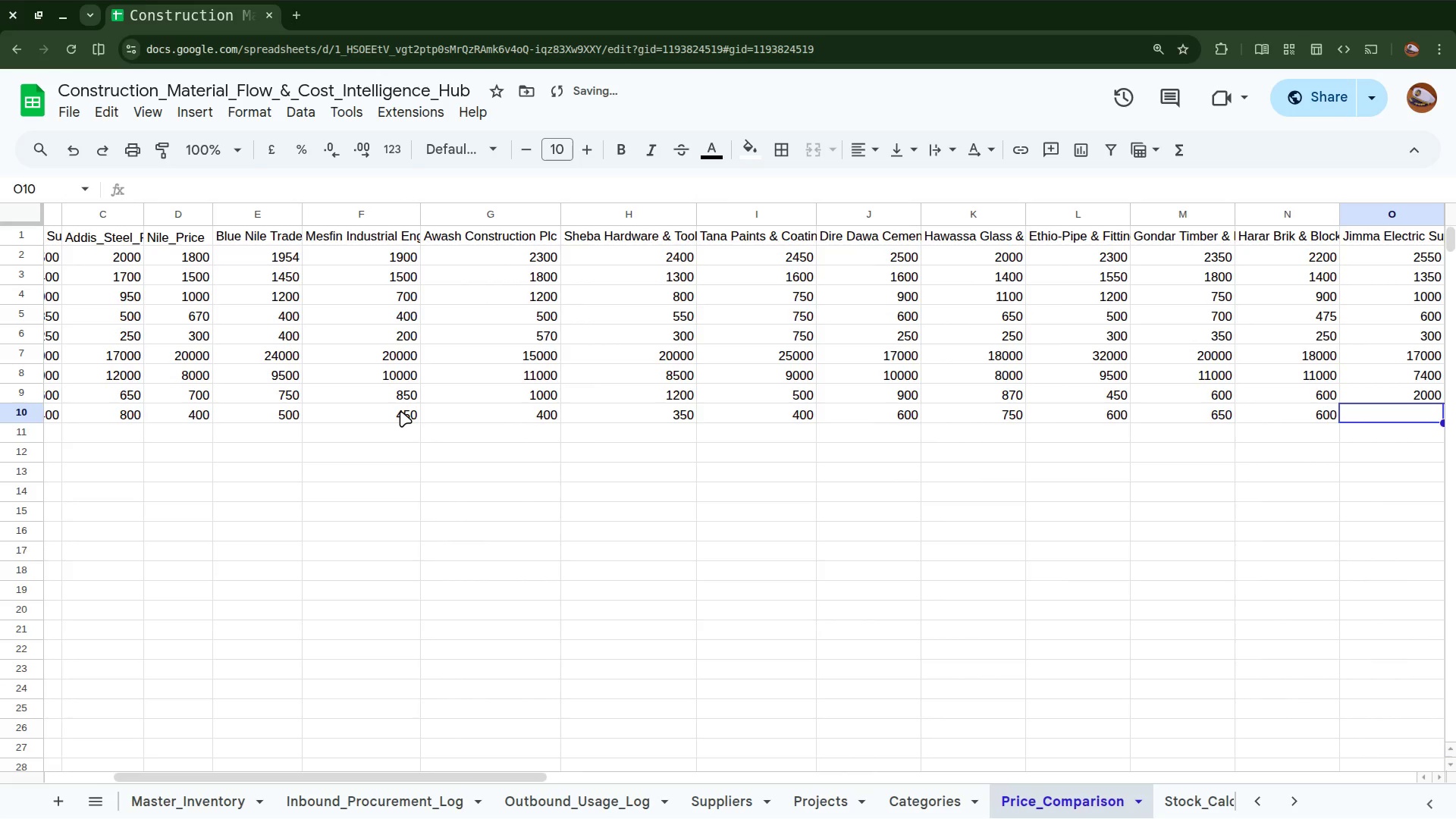 
type(60)
 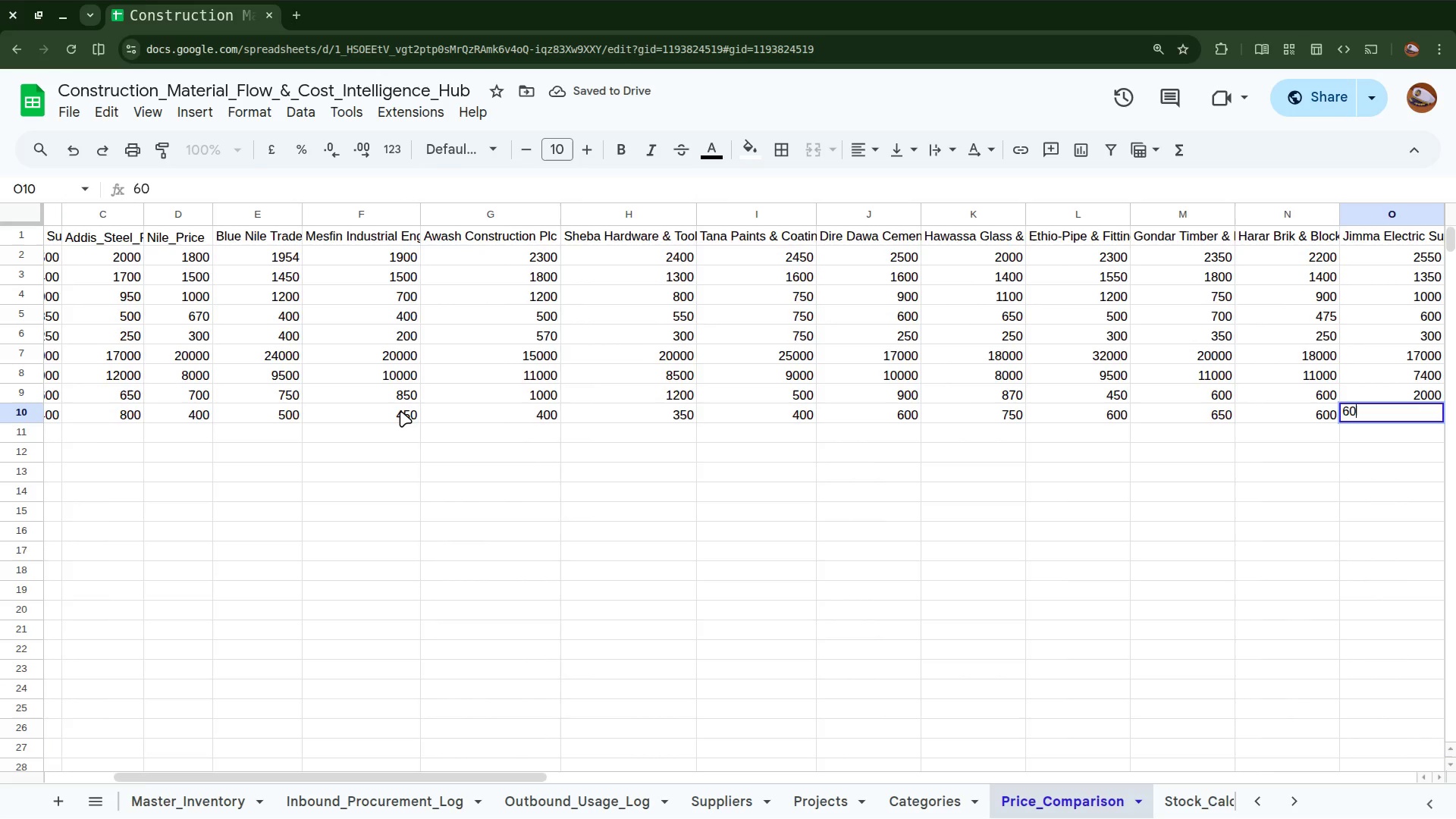 
key(ArrowRight)
 